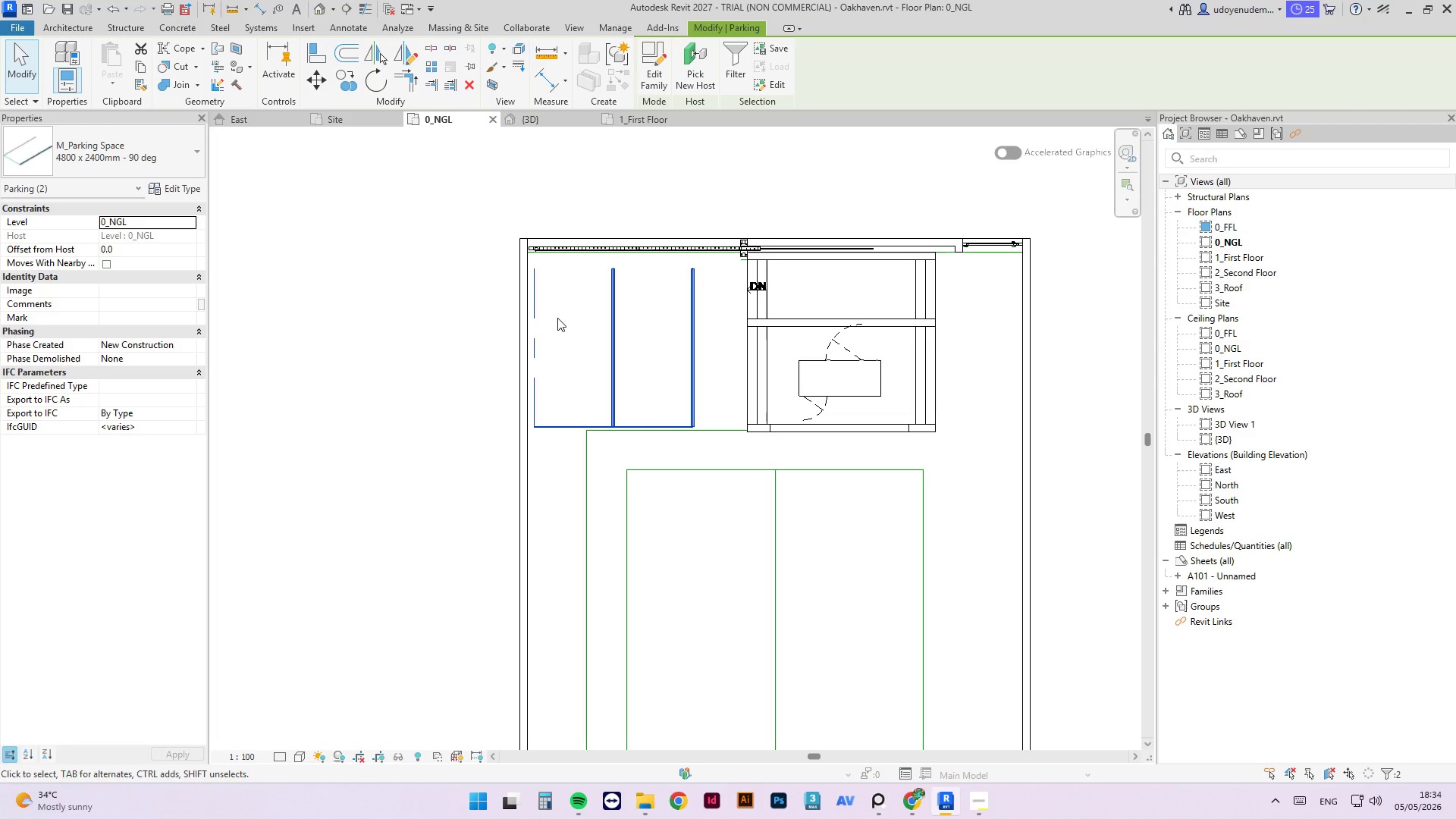 
key(ArrowLeft)
 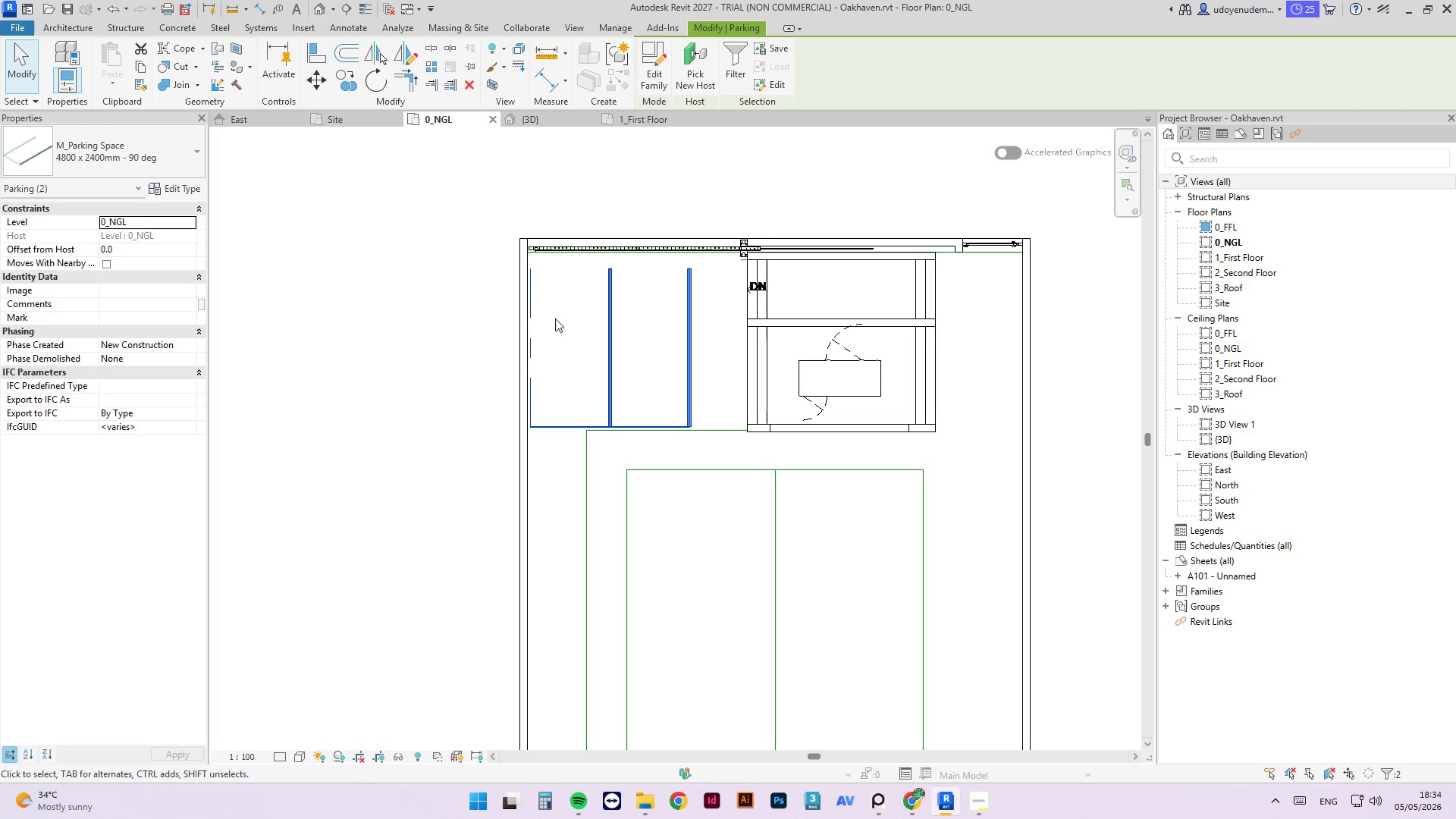 
key(ArrowLeft)
 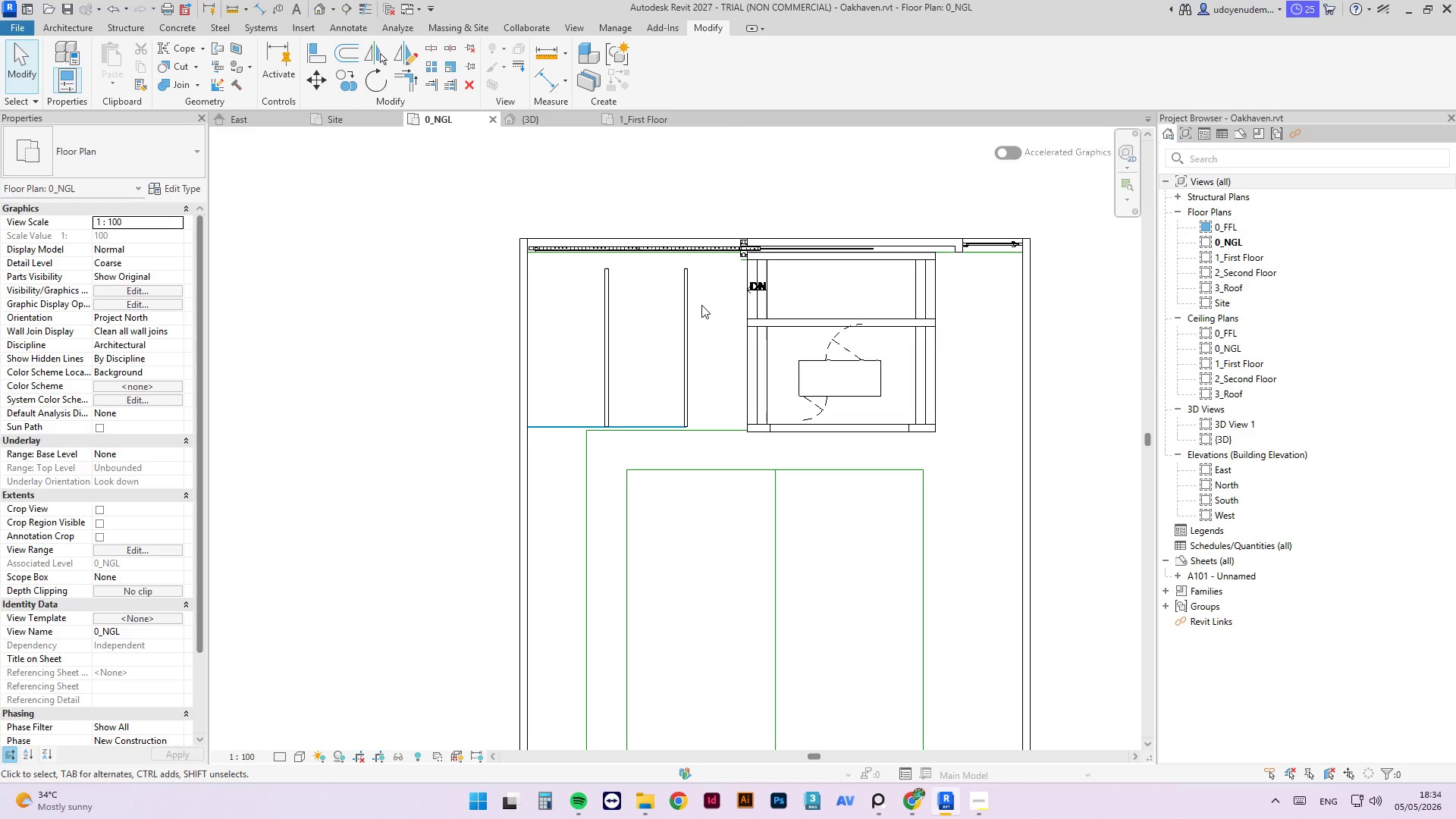 
double_click([689, 303])
 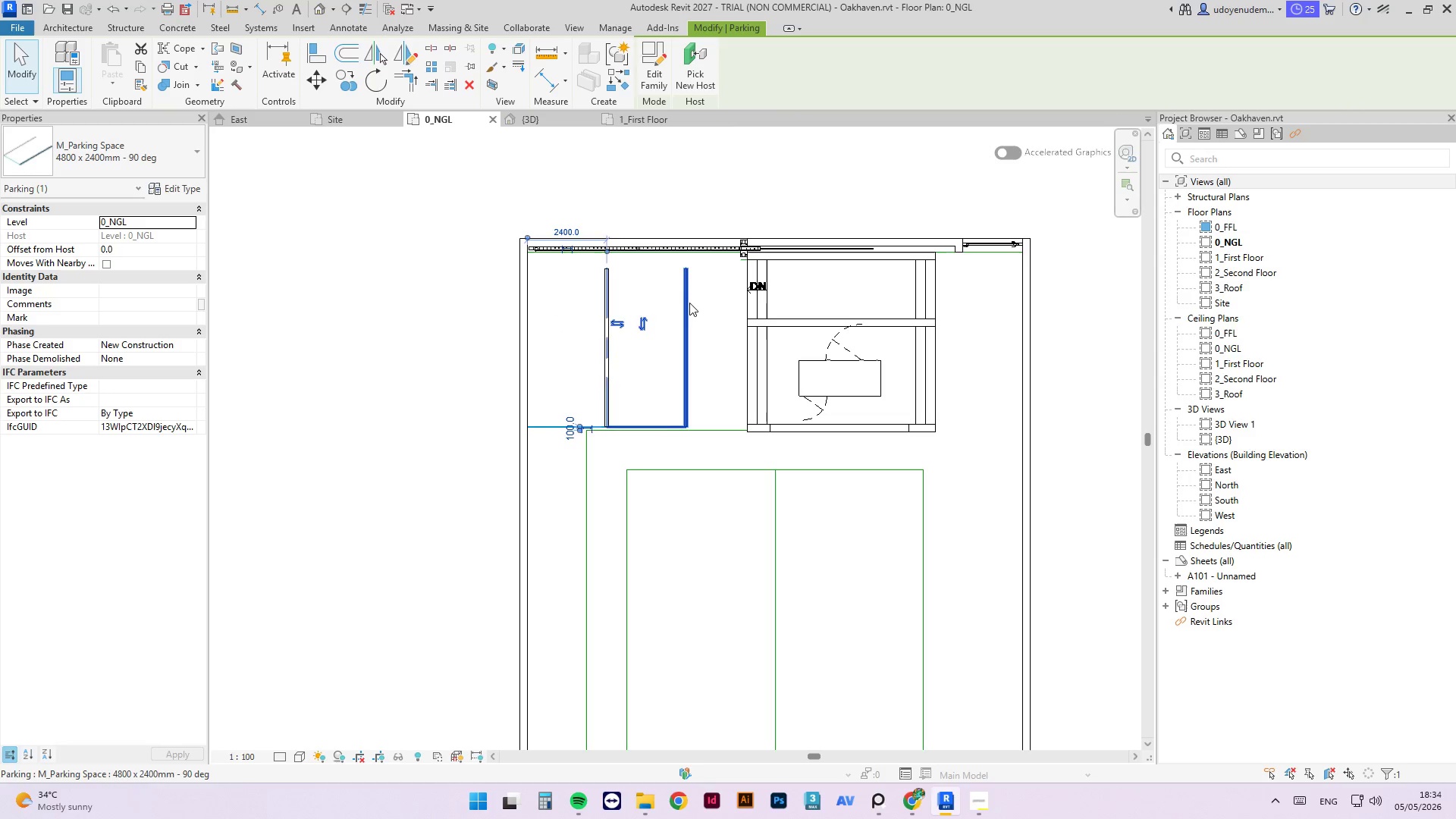 
key(ArrowRight)
 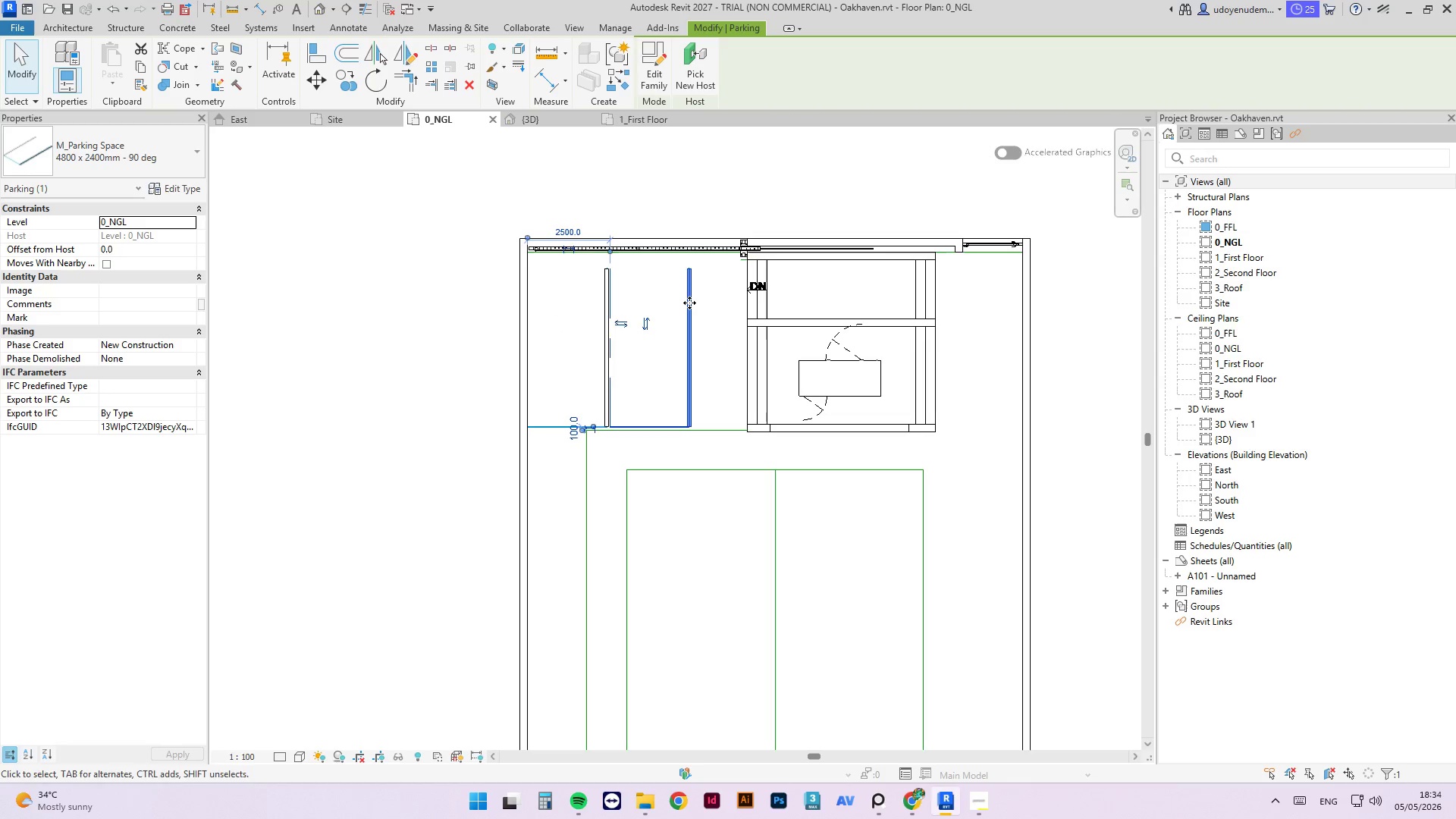 
key(ArrowRight)
 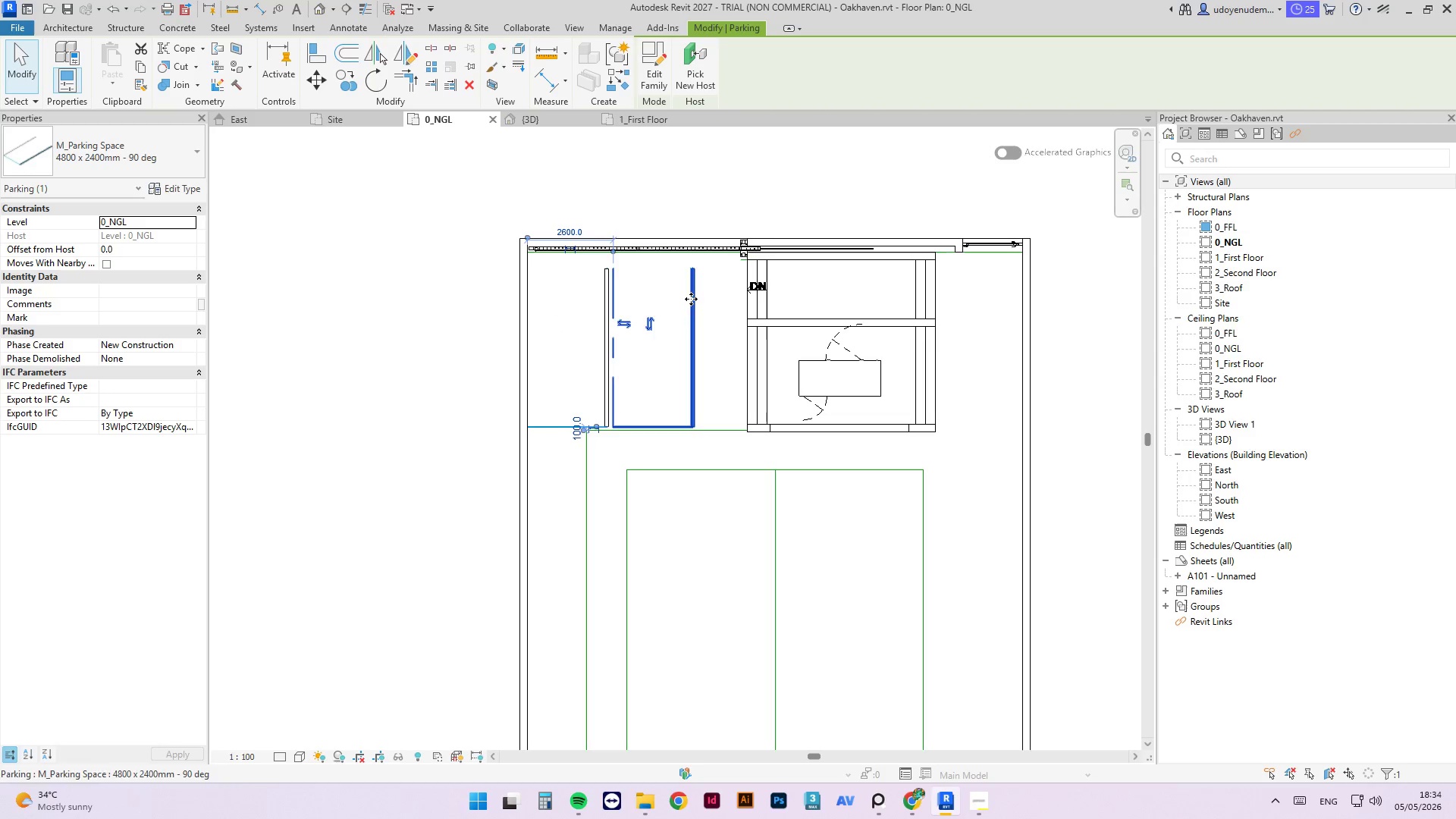 
key(ArrowRight)
 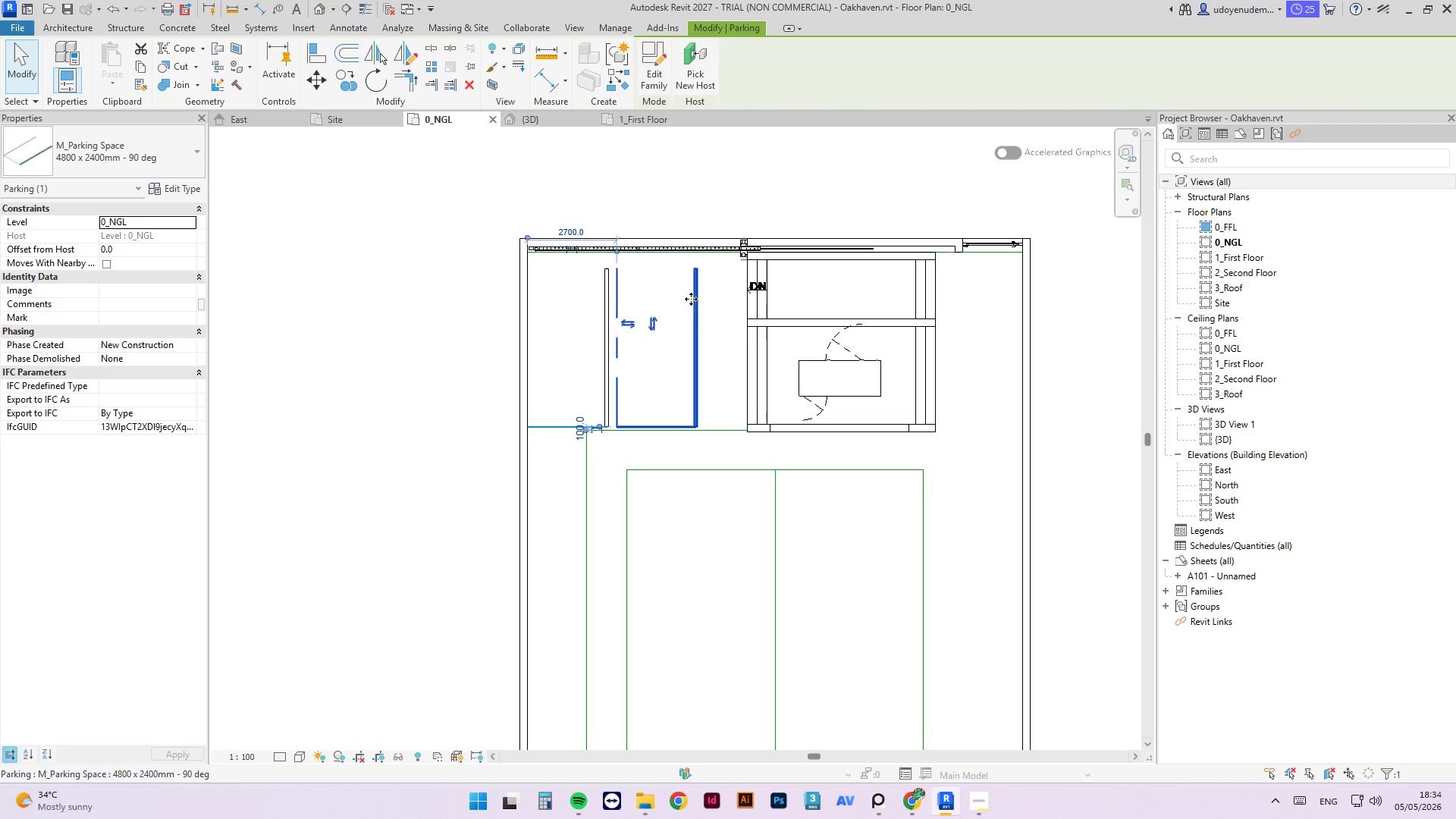 
key(ArrowRight)
 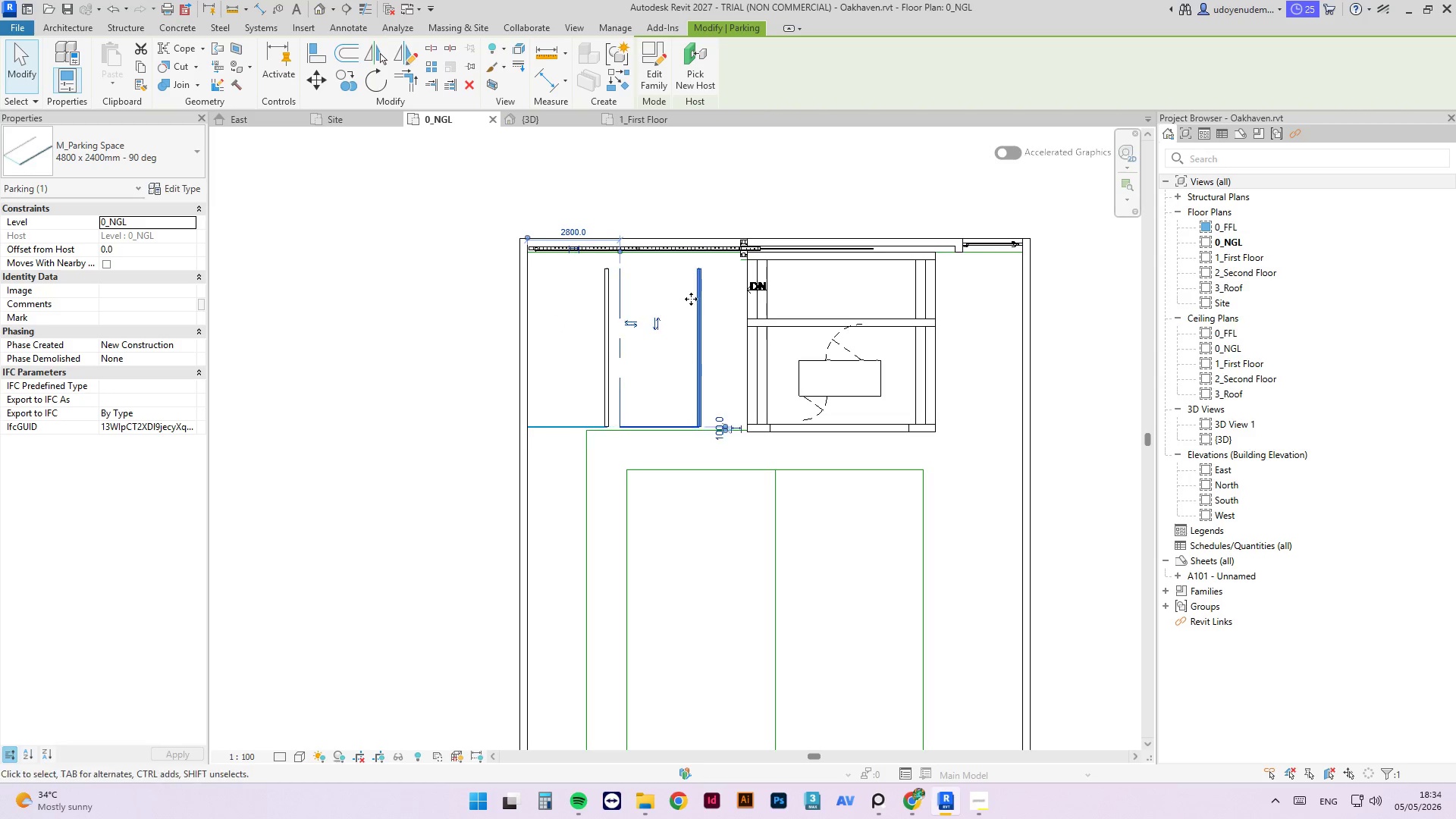 
key(ArrowRight)
 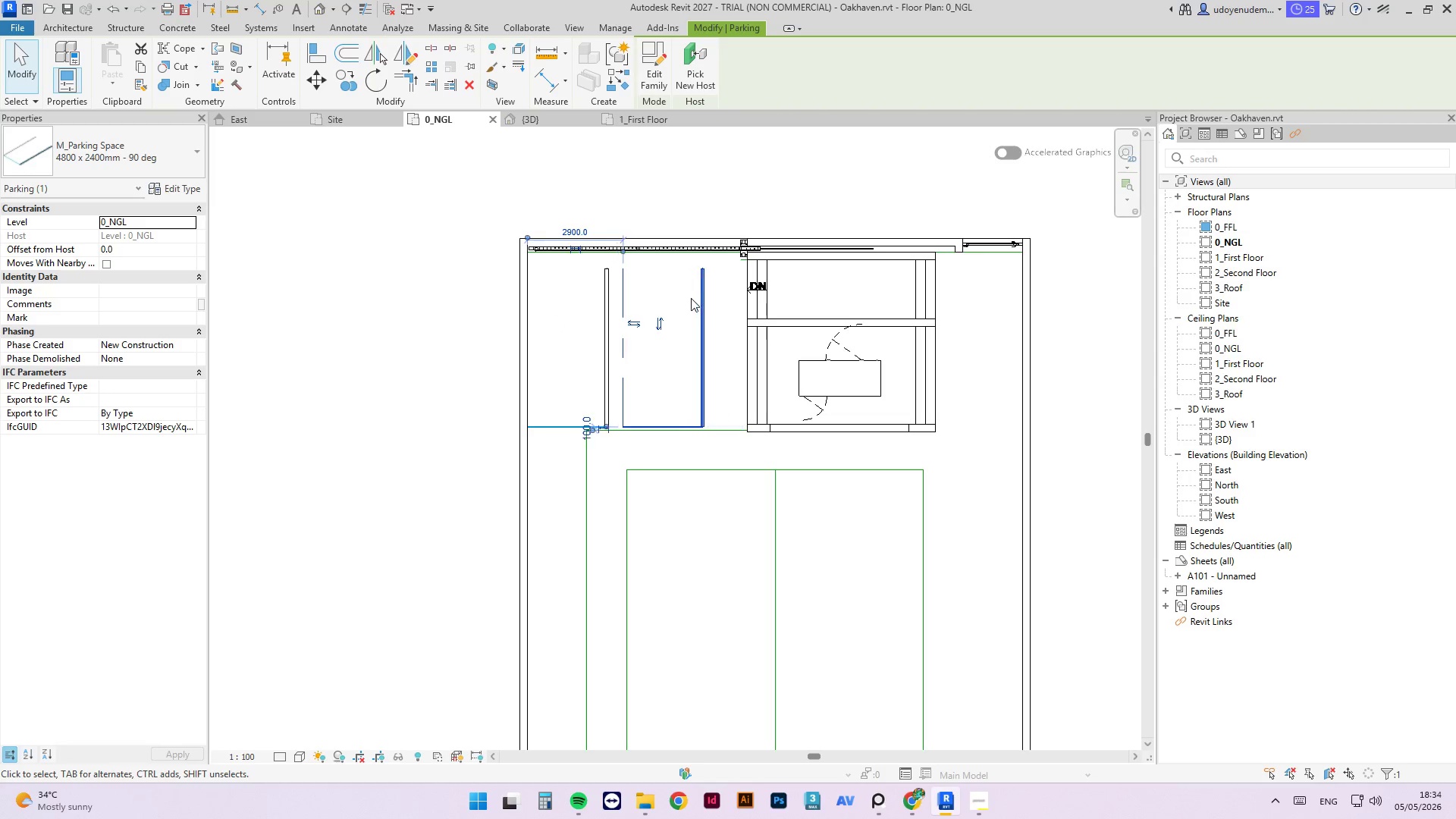 
key(ArrowRight)
 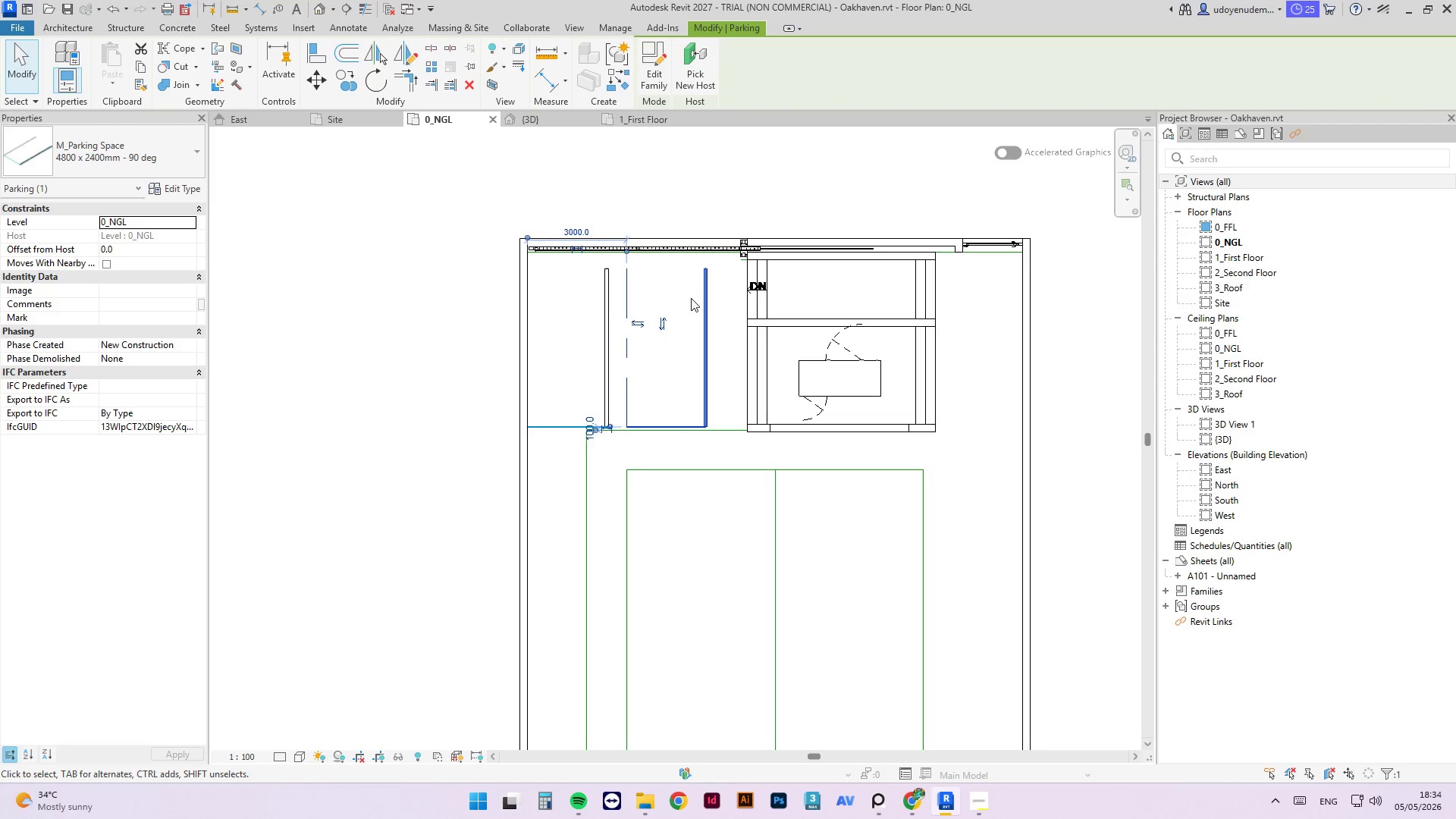 
key(ArrowRight)
 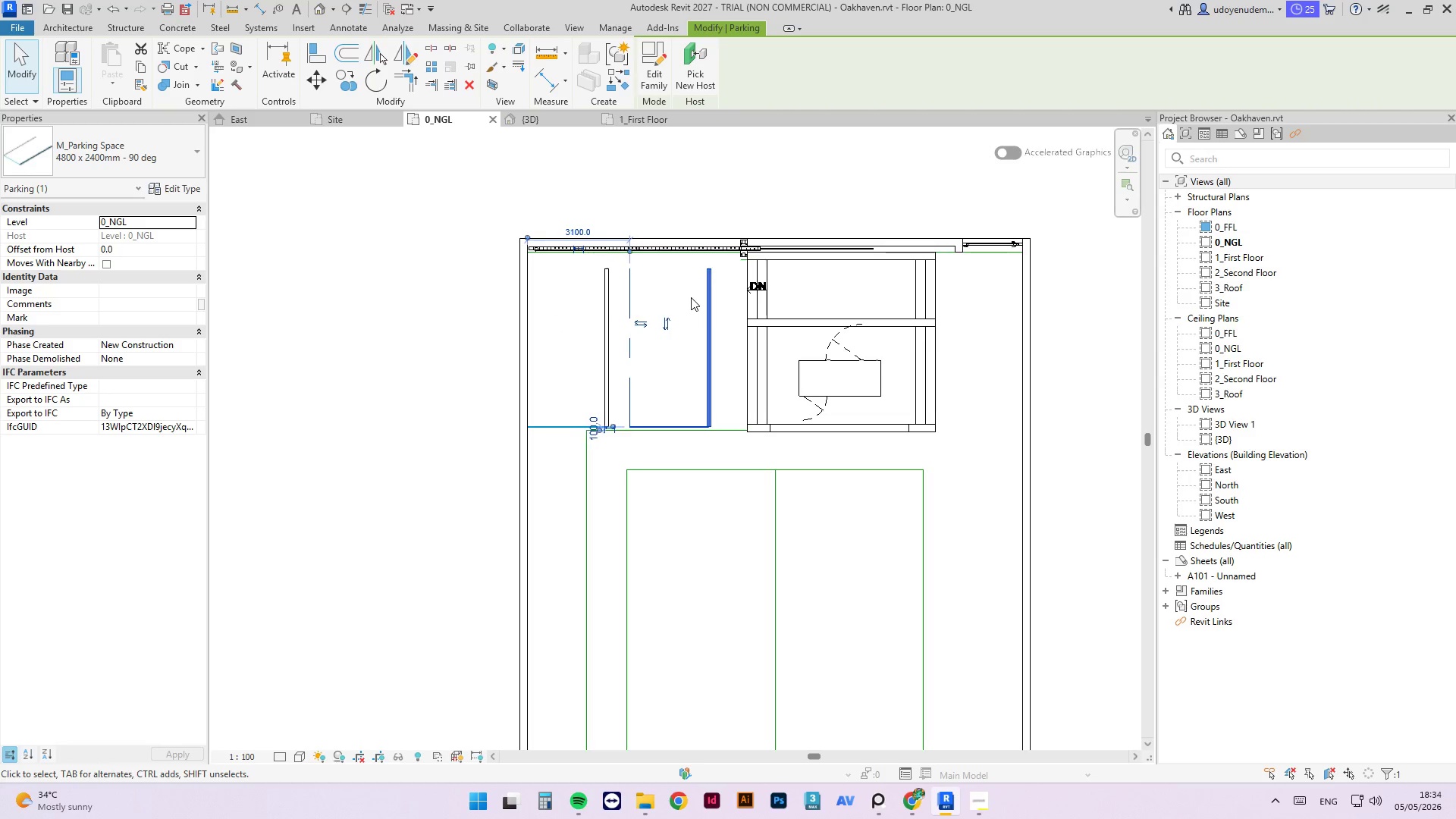 
key(ArrowRight)
 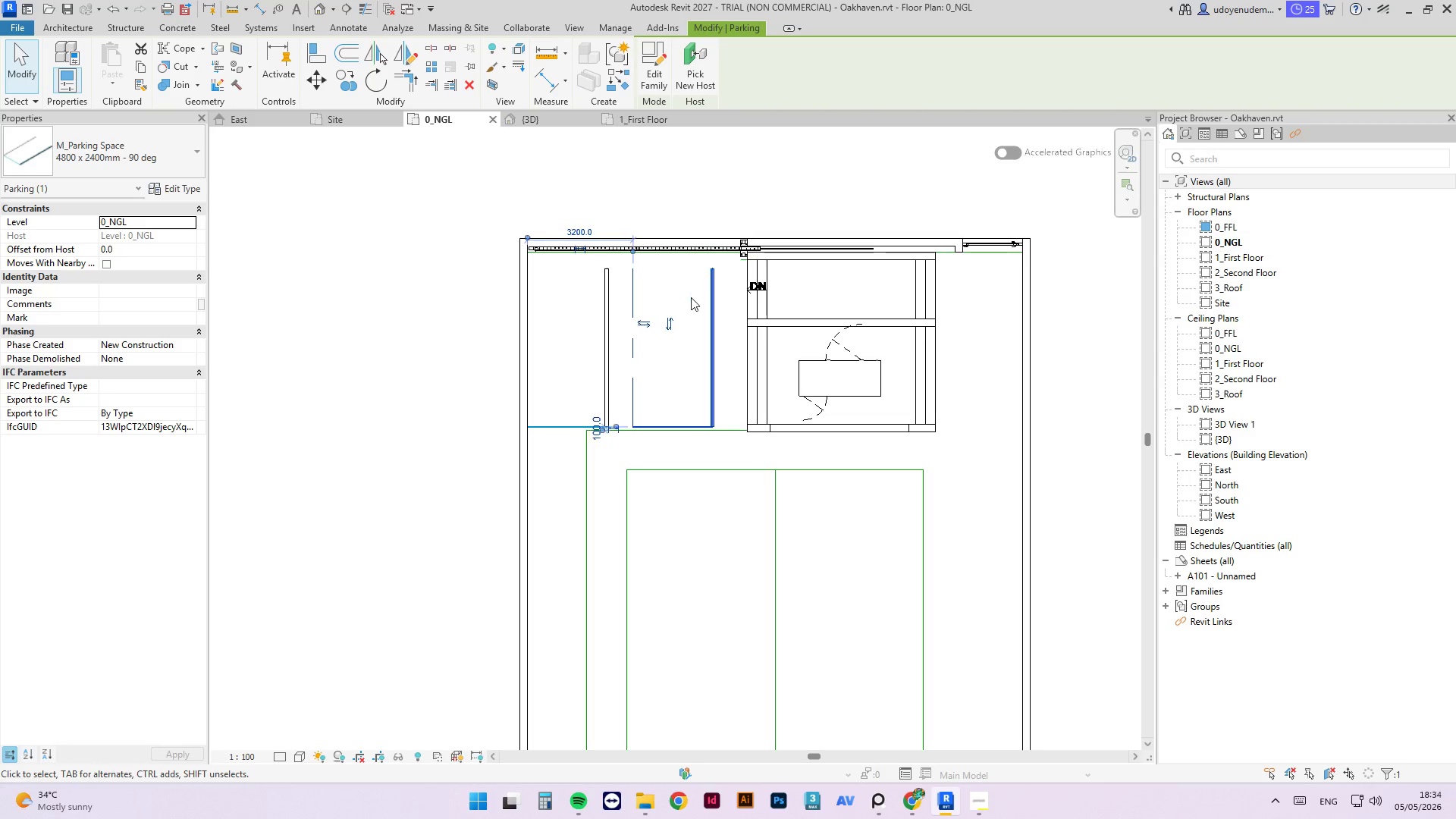 
key(ArrowRight)
 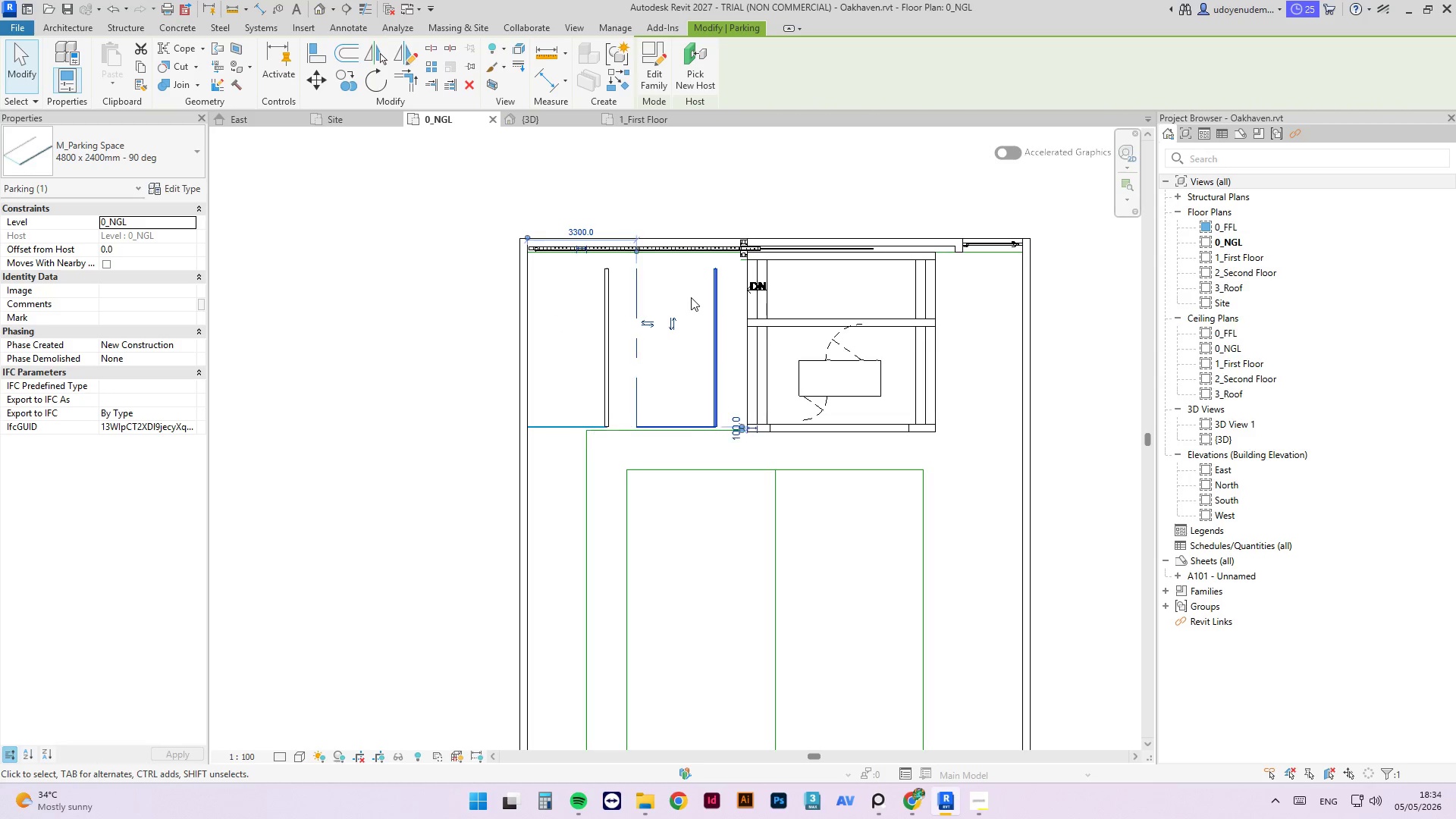 
key(ArrowRight)
 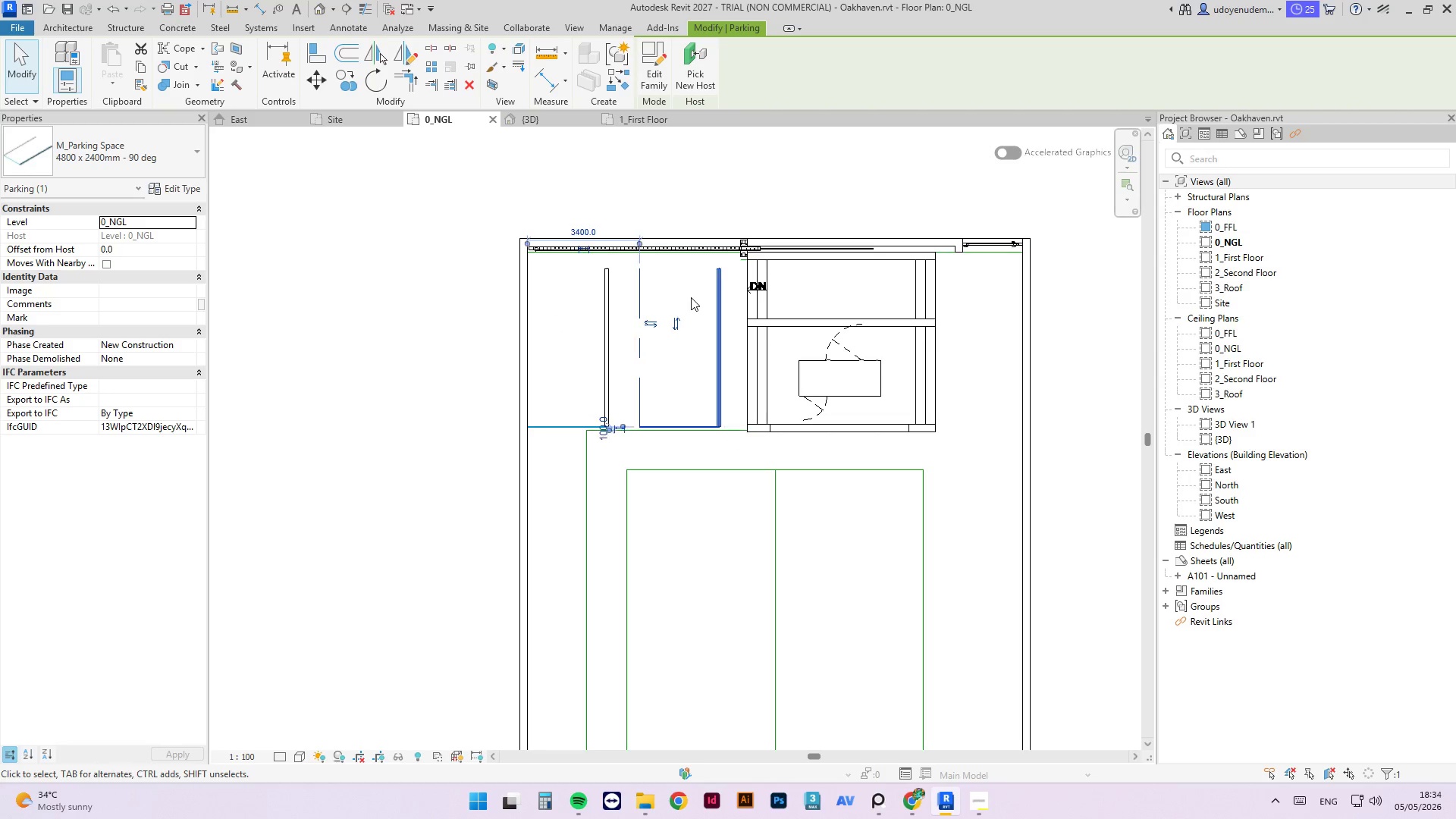 
key(ArrowRight)
 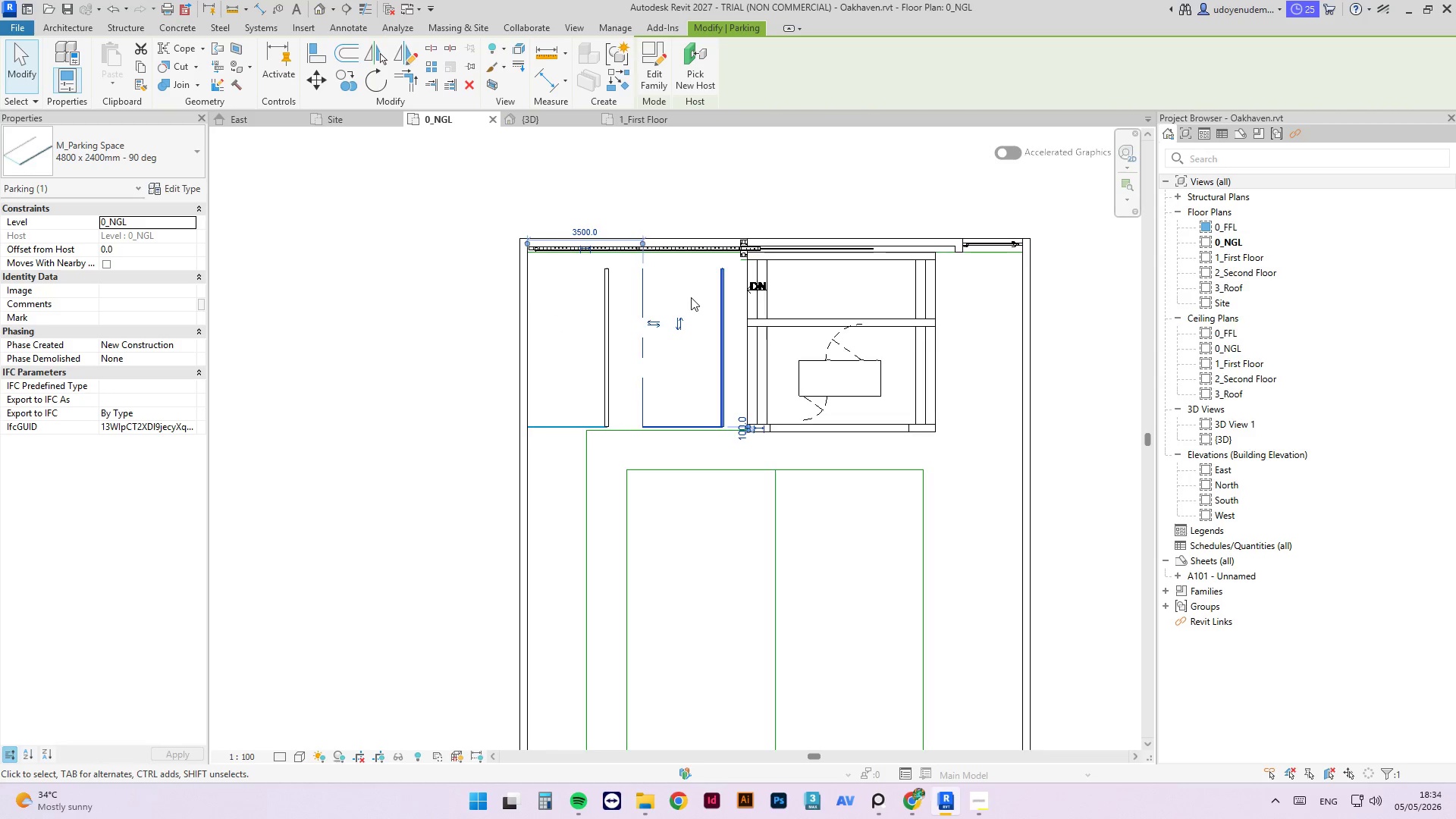 
key(ArrowRight)
 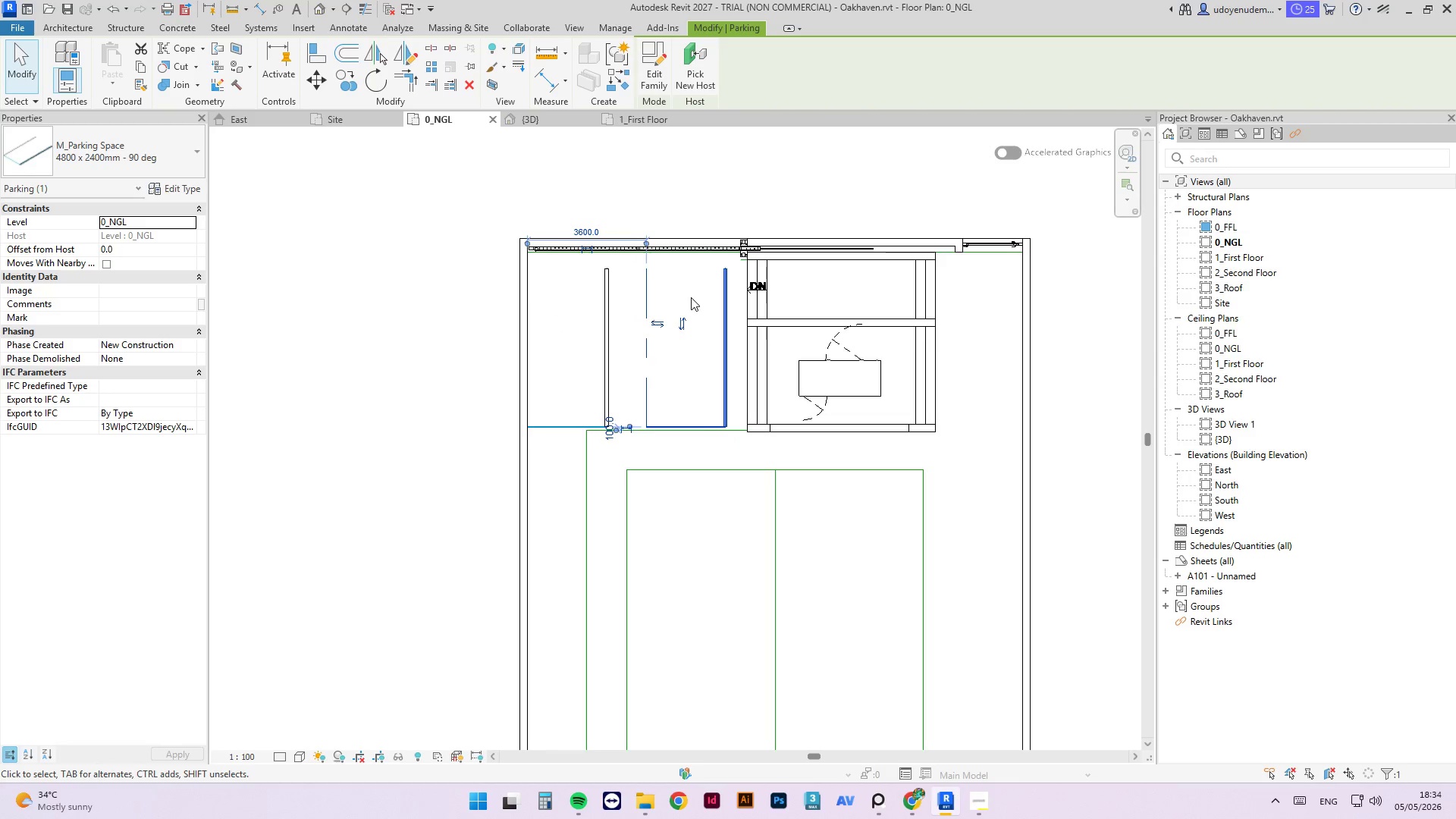 
key(ArrowRight)
 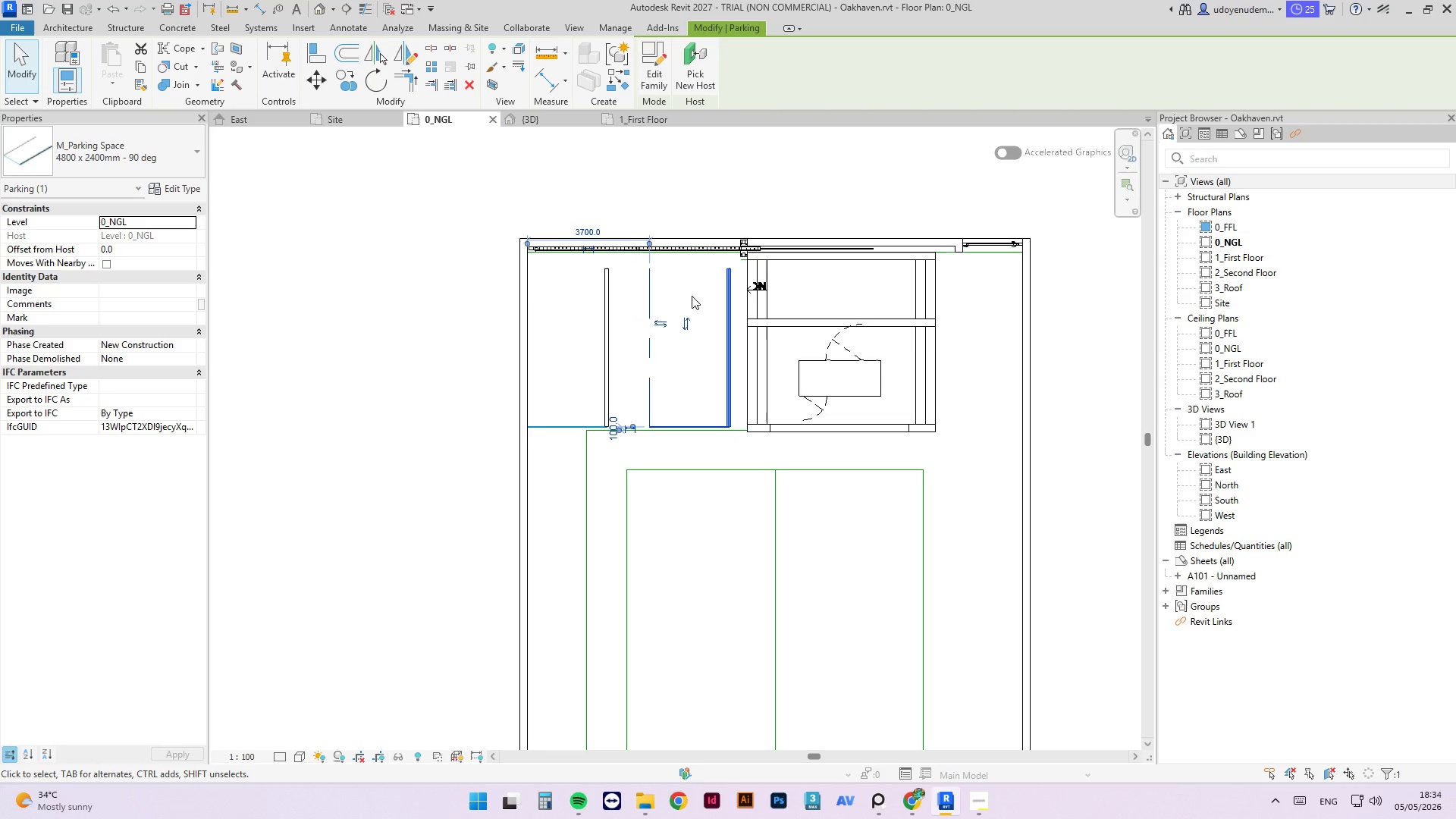 
key(ArrowRight)
 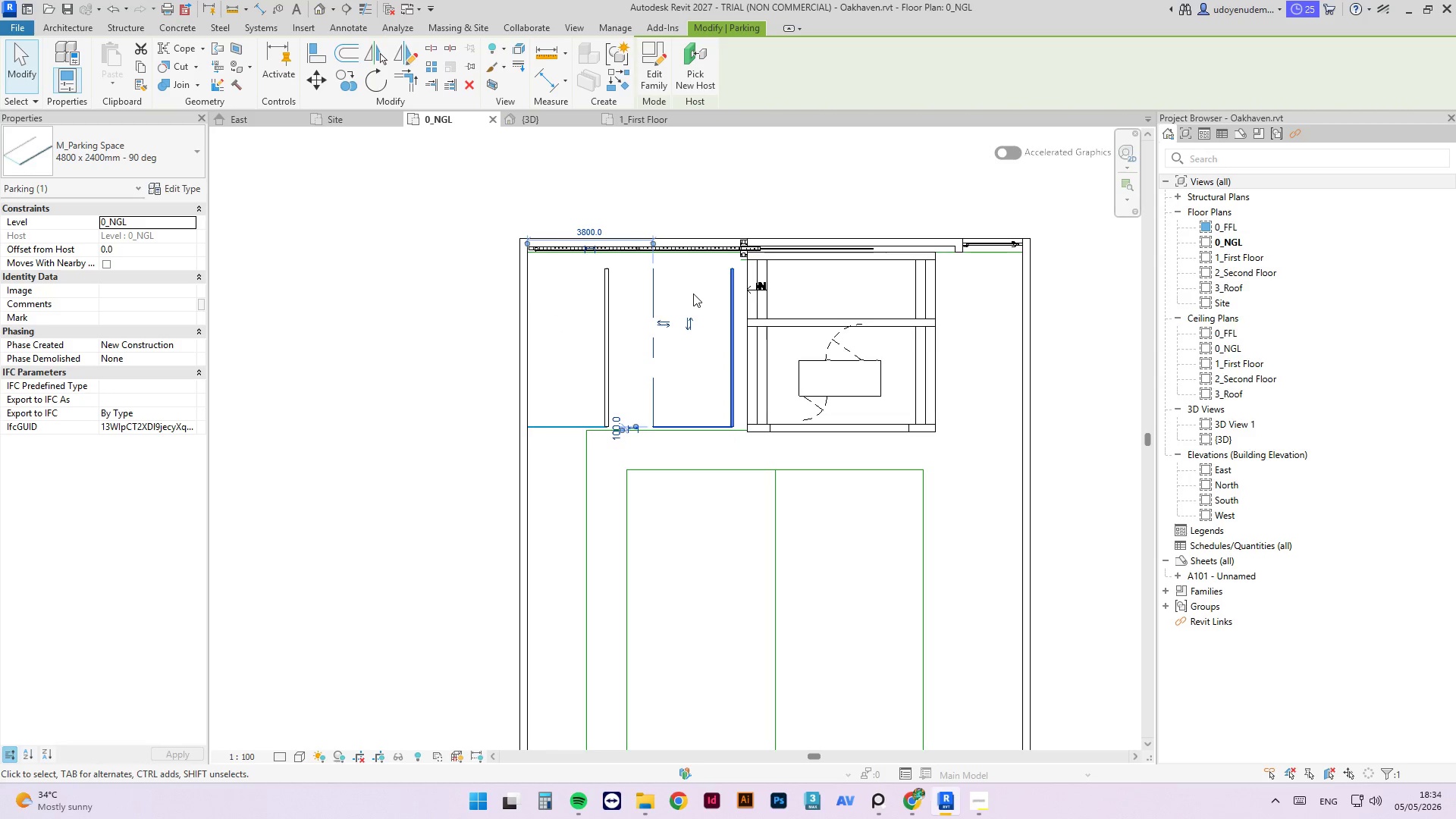 
key(ArrowRight)
 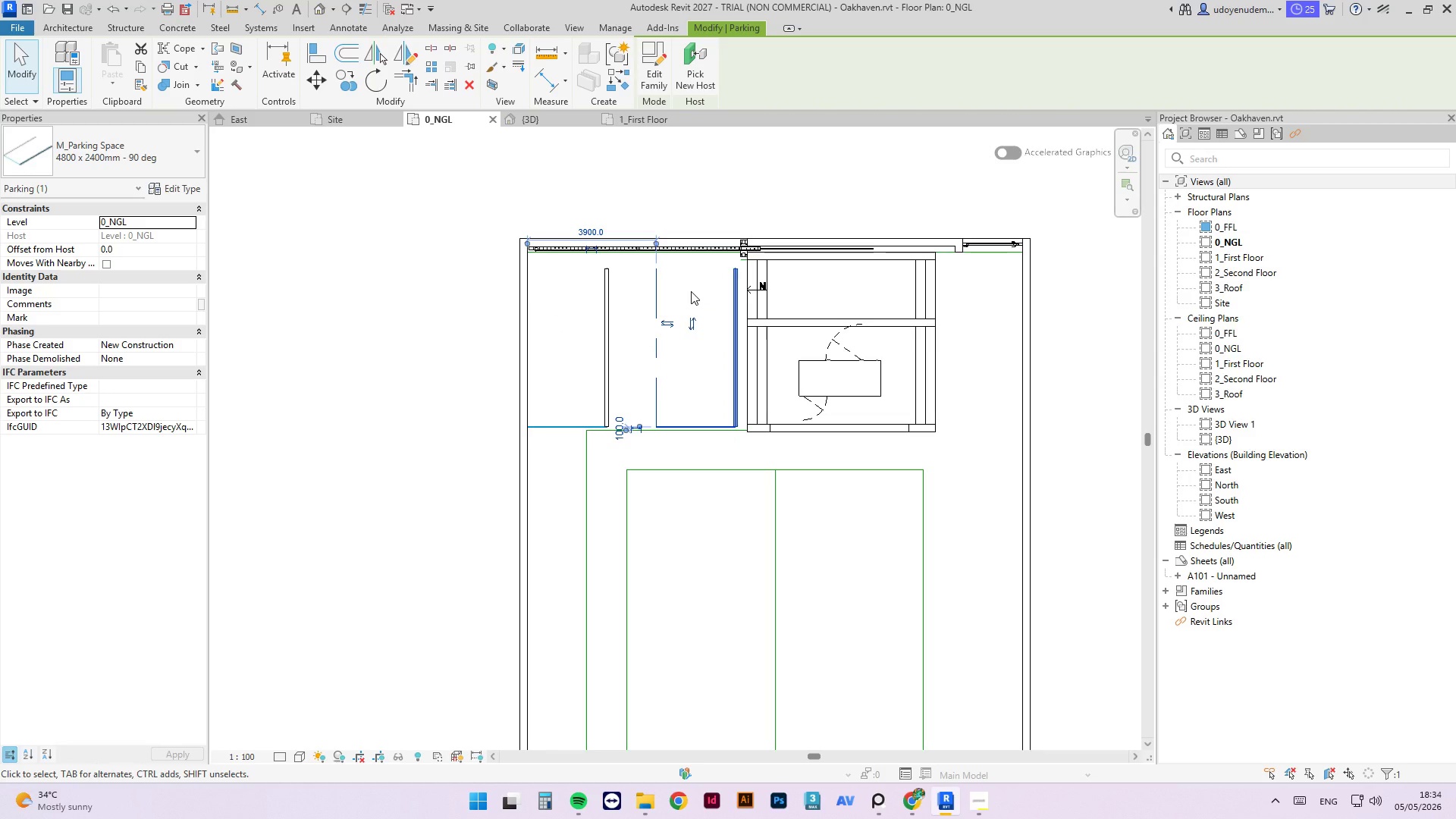 
key(ArrowLeft)
 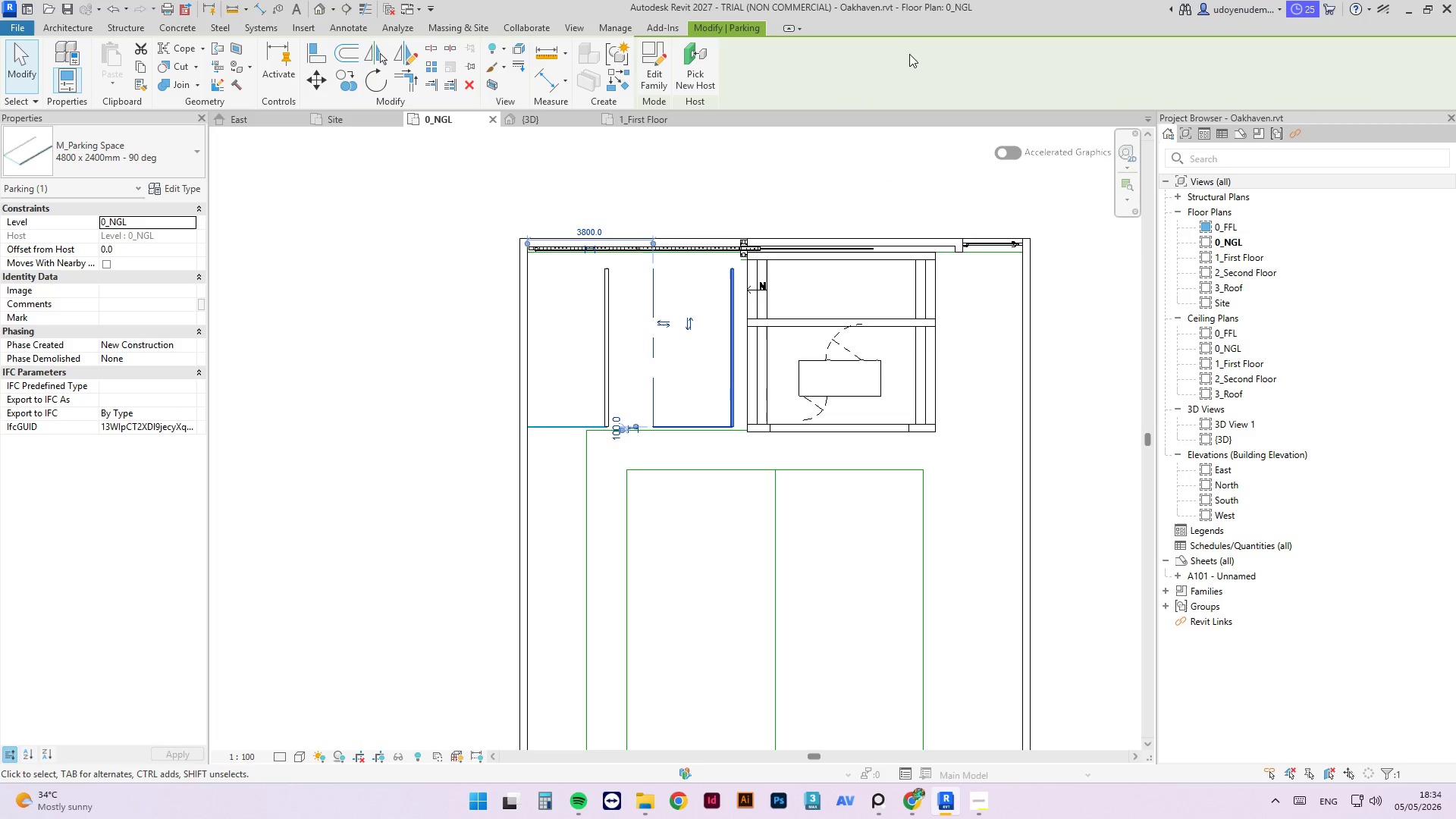 
wait(25.14)
 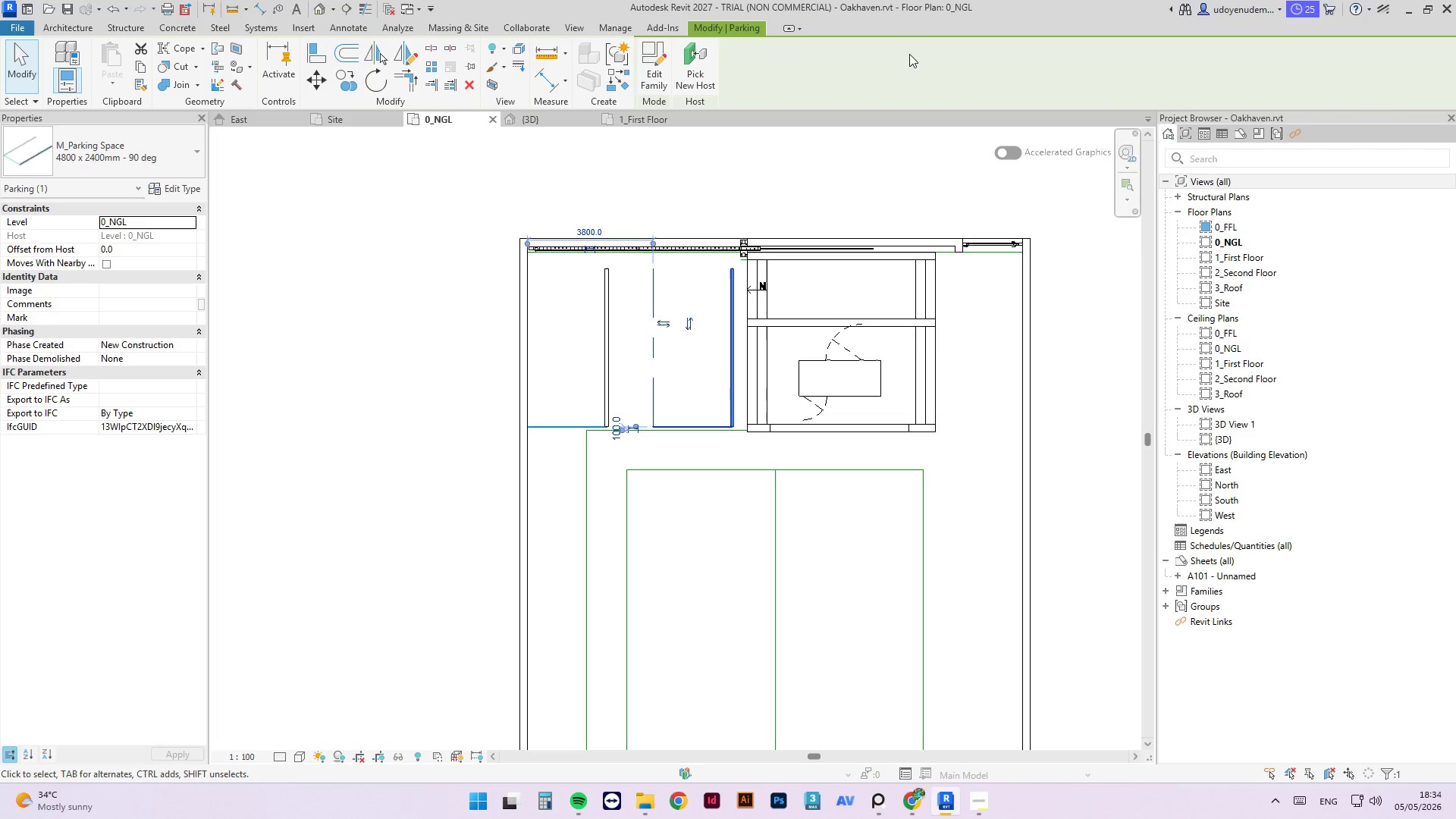 
scroll: coordinate [882, 344], scroll_direction: down, amount: 2.0
 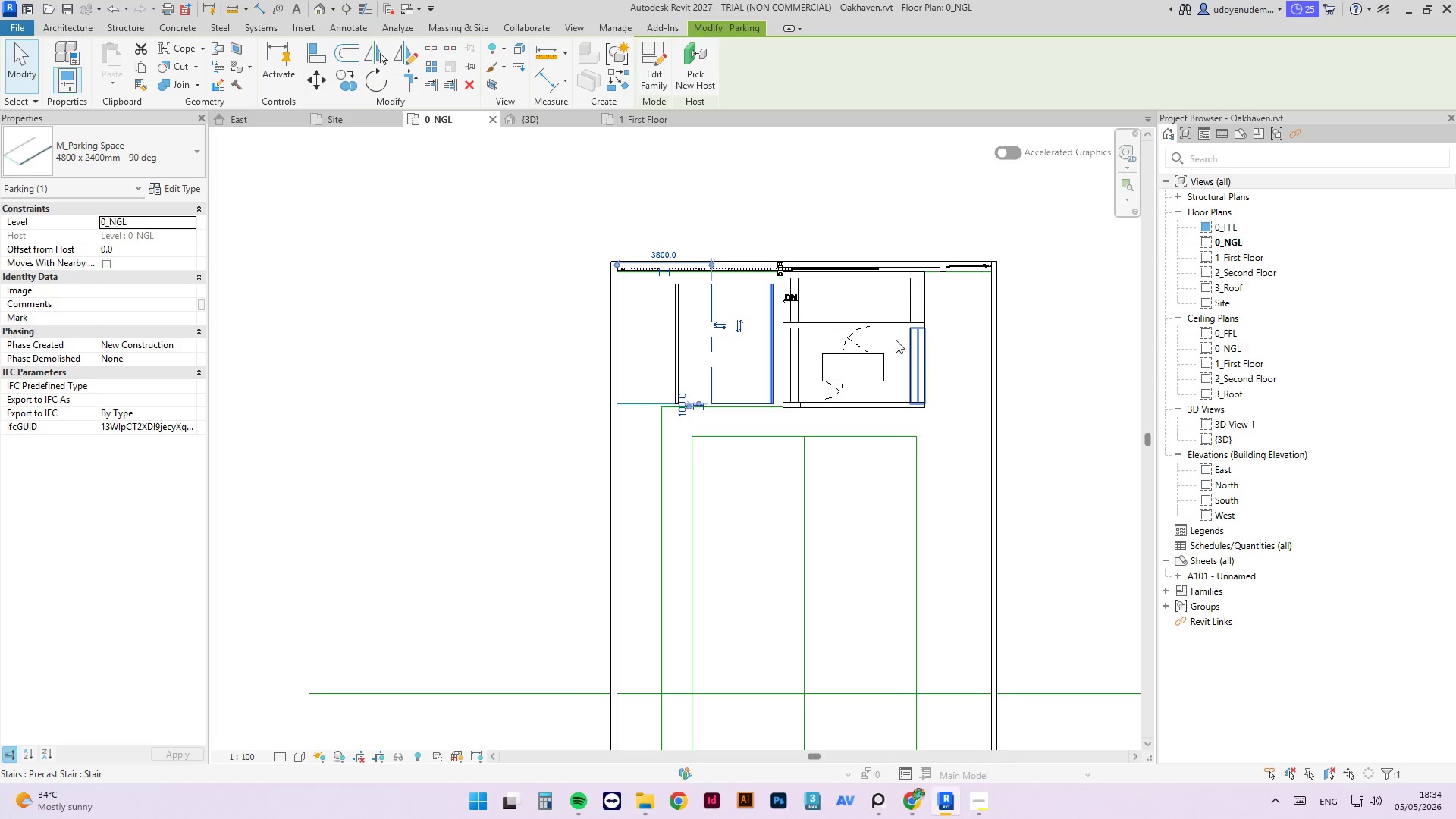 
scroll: coordinate [827, 394], scroll_direction: up, amount: 5.0
 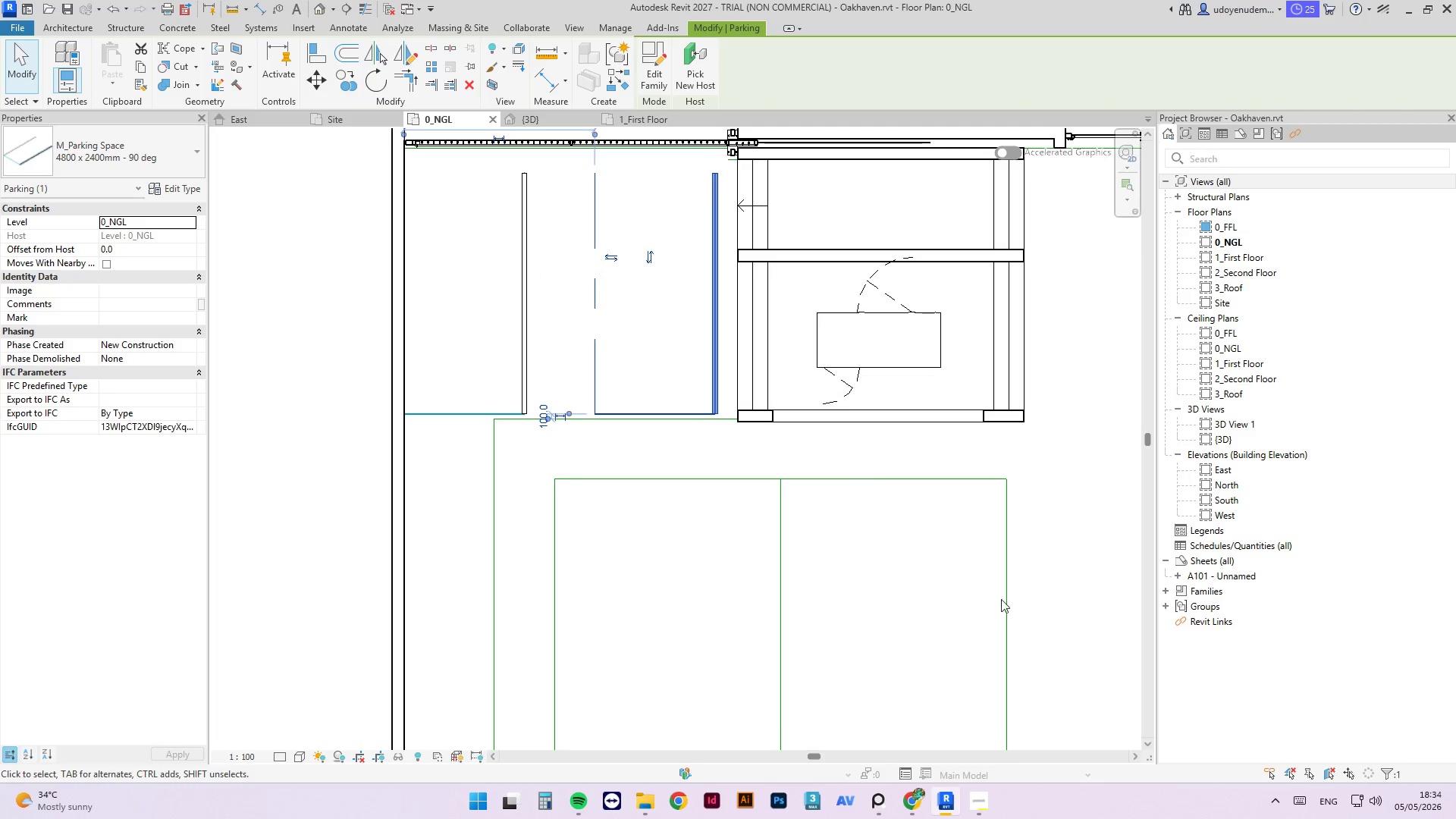 
scroll: coordinate [799, 340], scroll_direction: down, amount: 3.0
 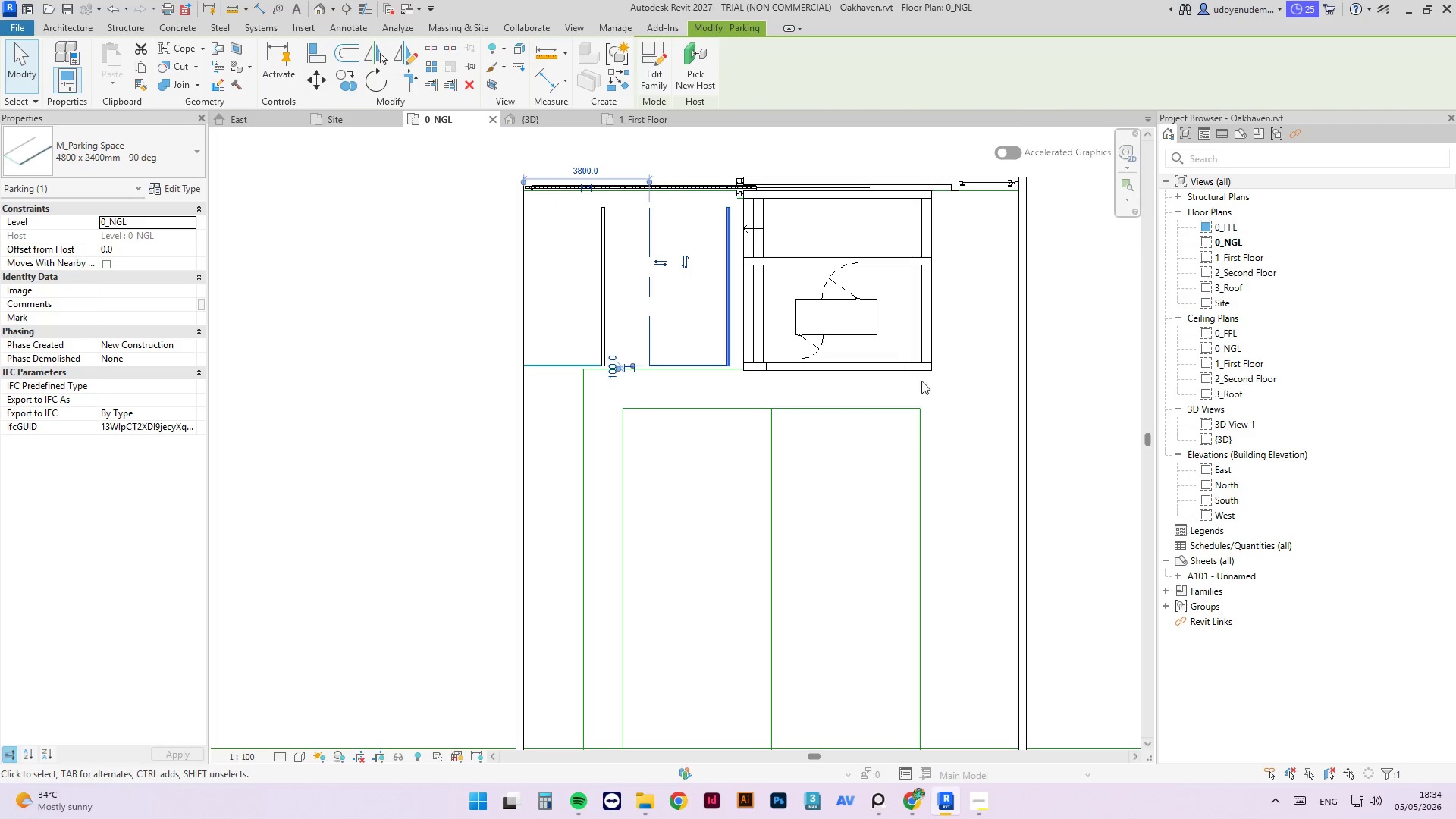 
left_click([974, 368])
 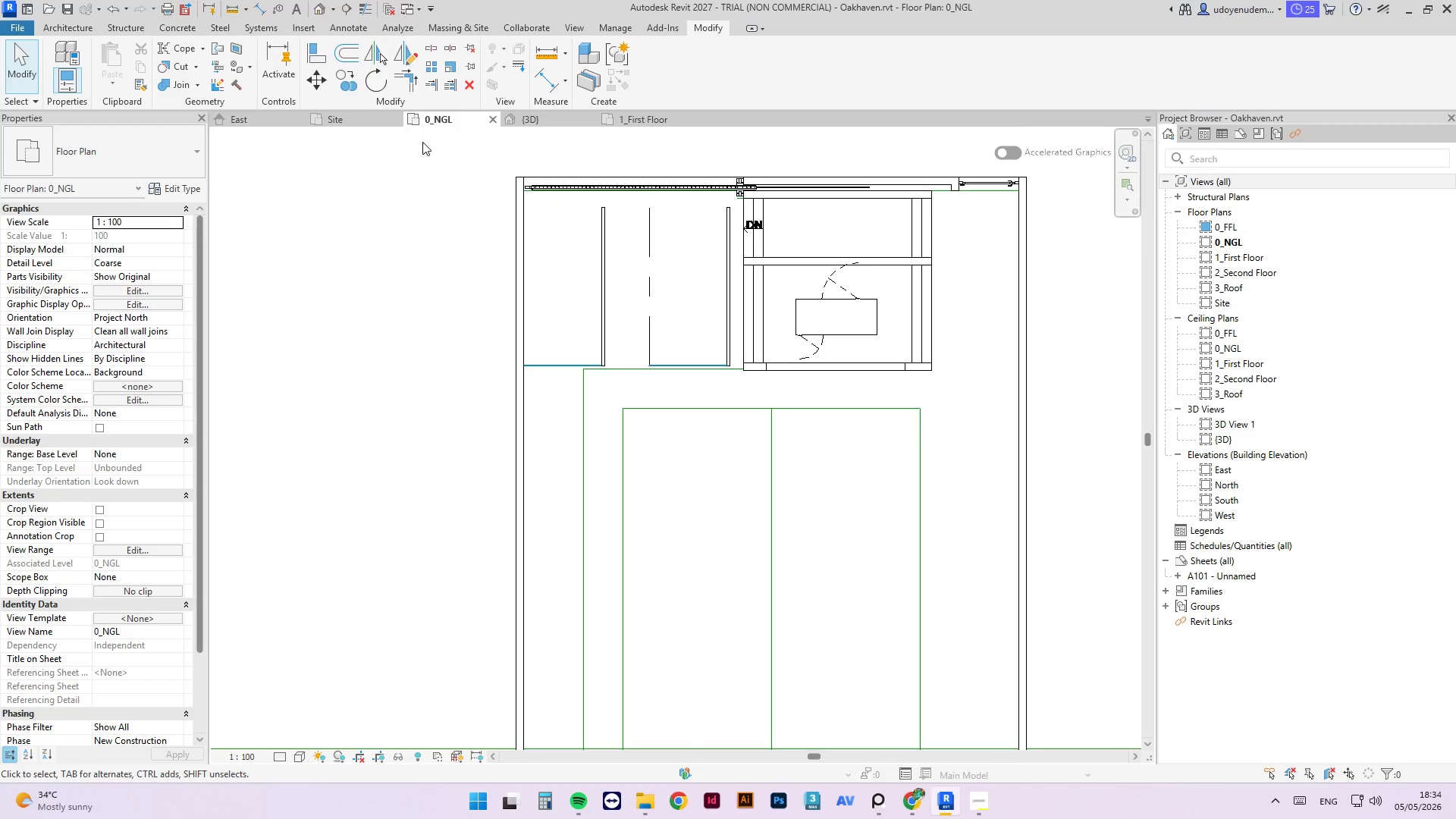 
left_click([362, 121])
 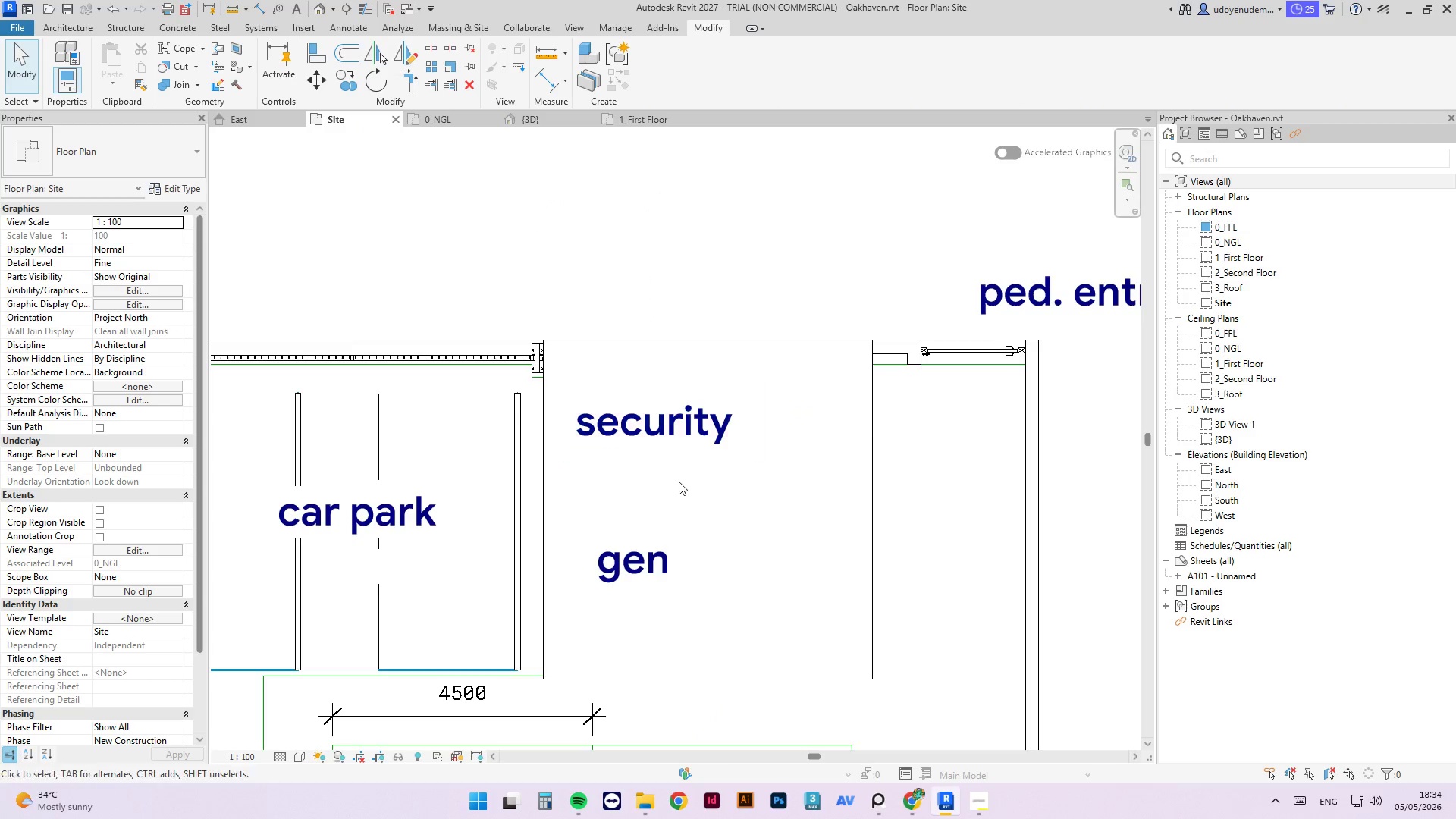 
scroll: coordinate [871, 460], scroll_direction: down, amount: 7.0
 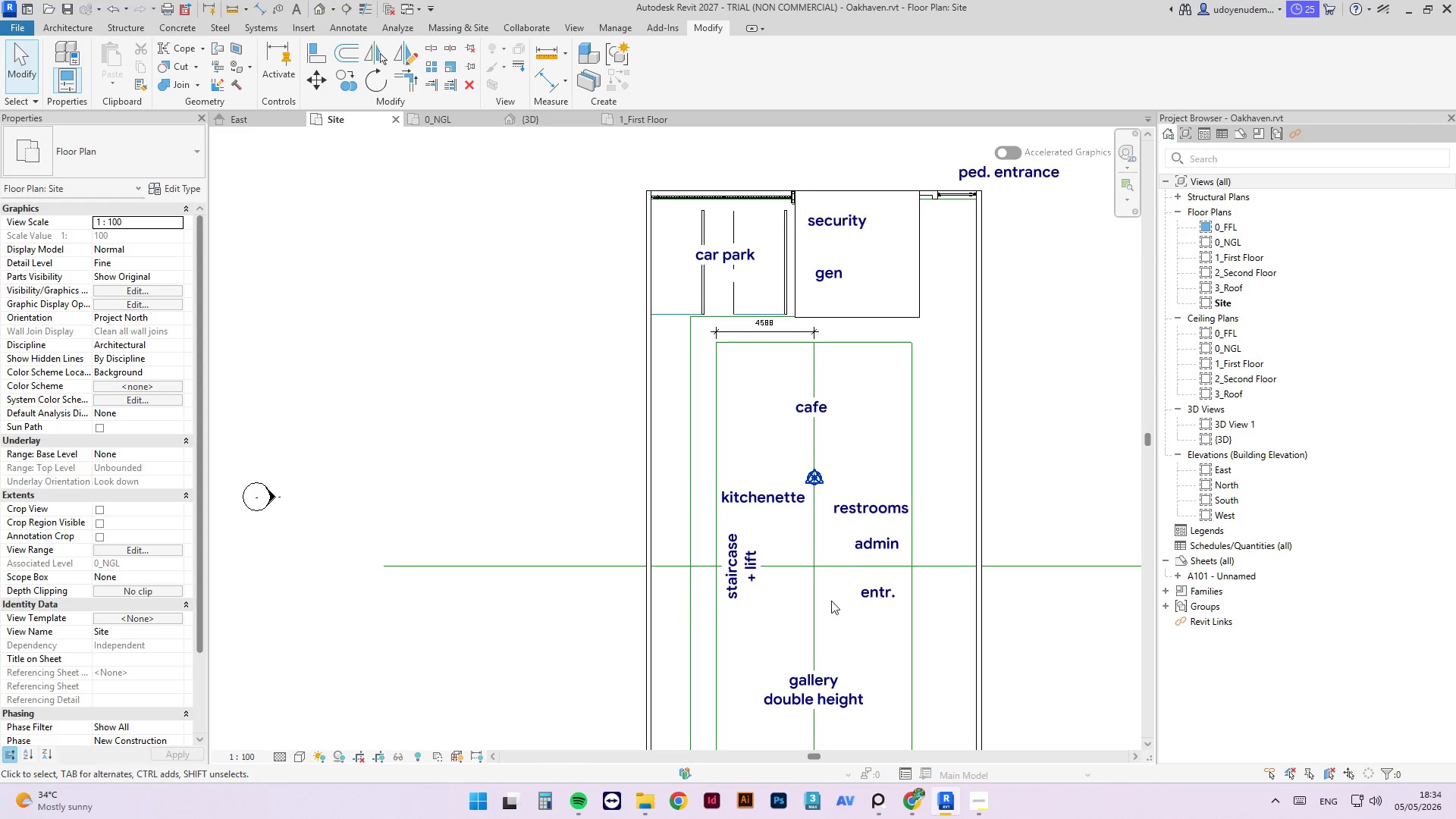 
scroll: coordinate [856, 553], scroll_direction: up, amount: 3.0
 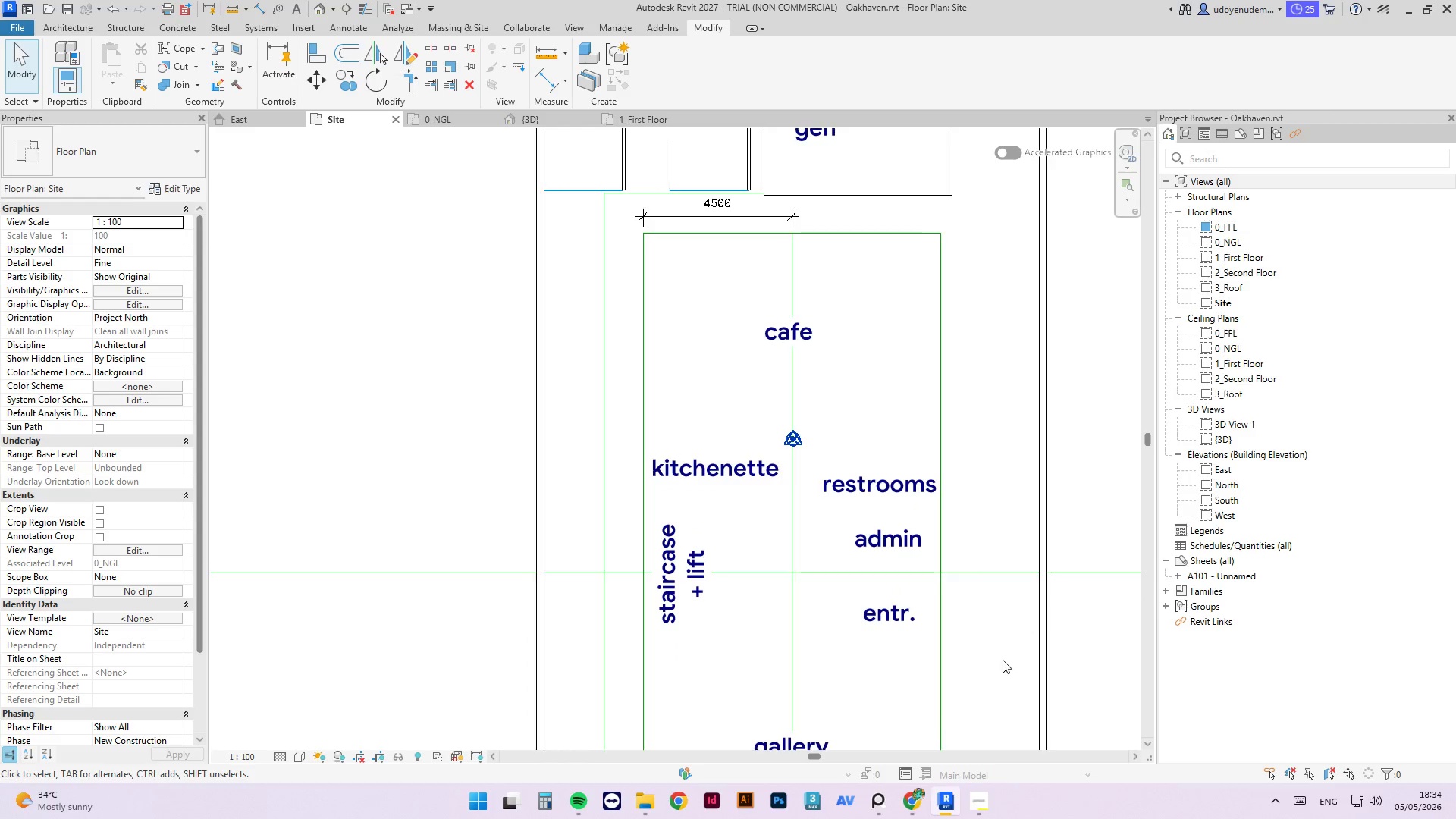 
scroll: coordinate [896, 510], scroll_direction: down, amount: 4.0
 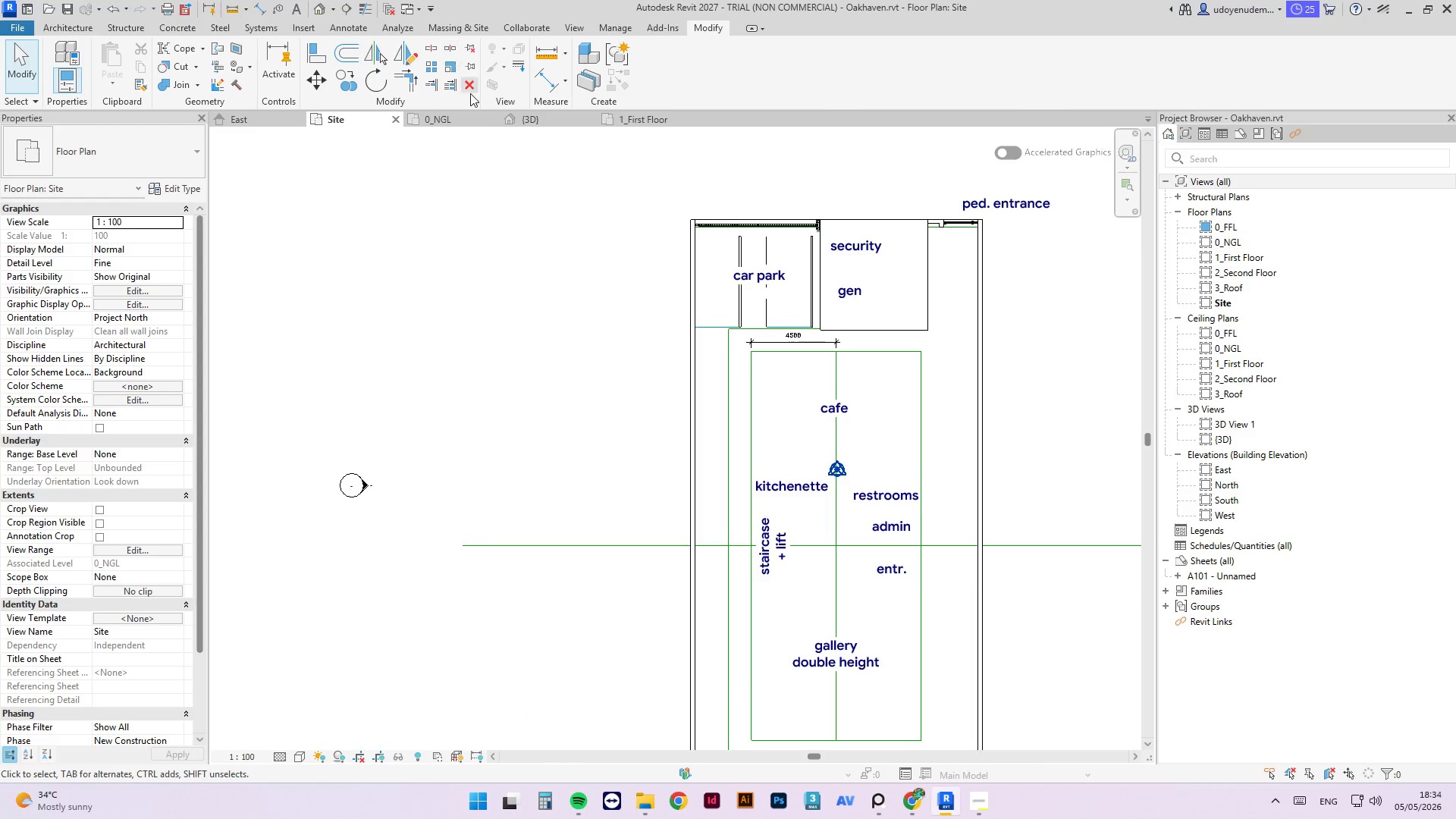 
left_click([464, 121])
 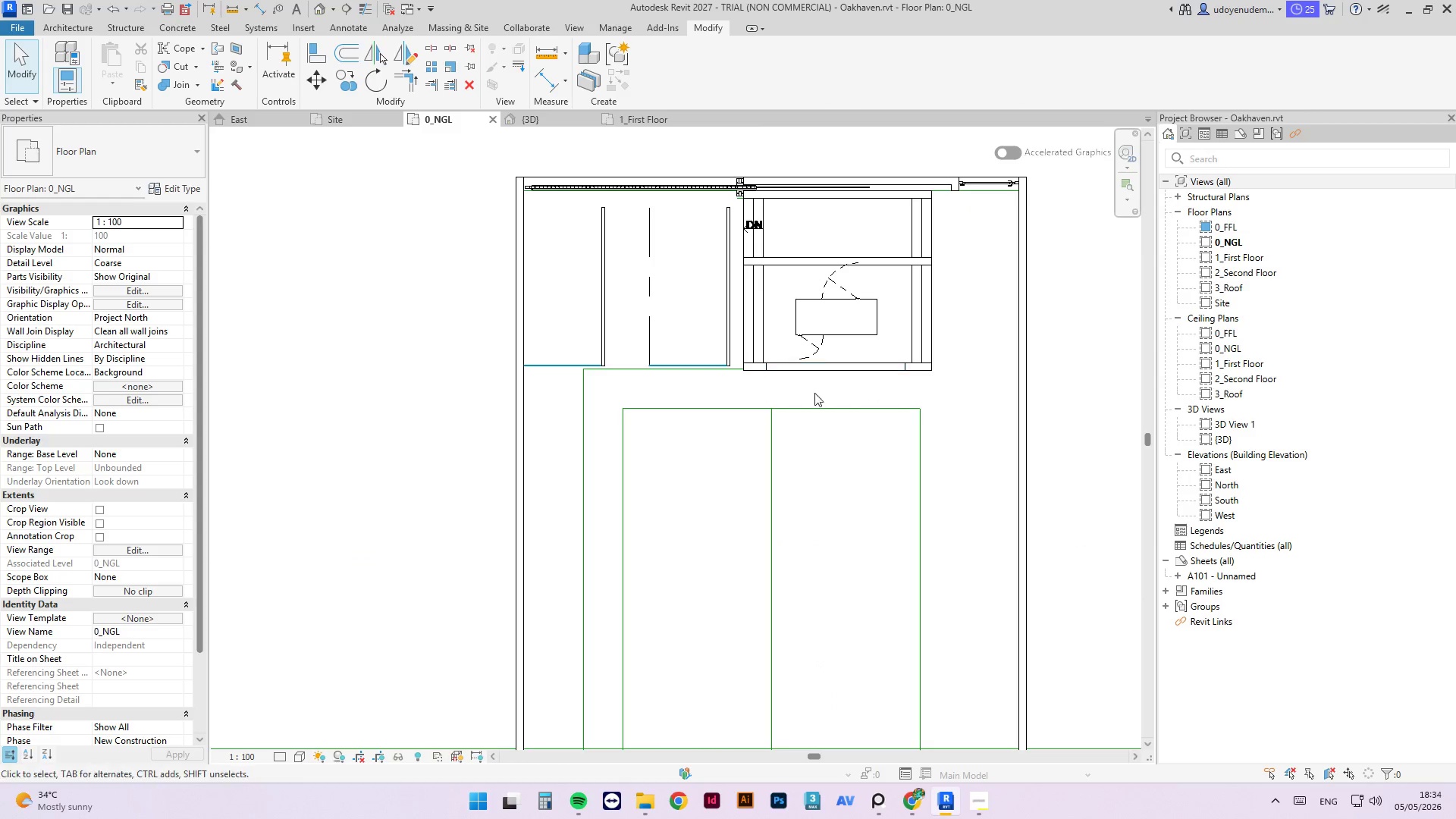 
scroll: coordinate [763, 410], scroll_direction: down, amount: 7.0
 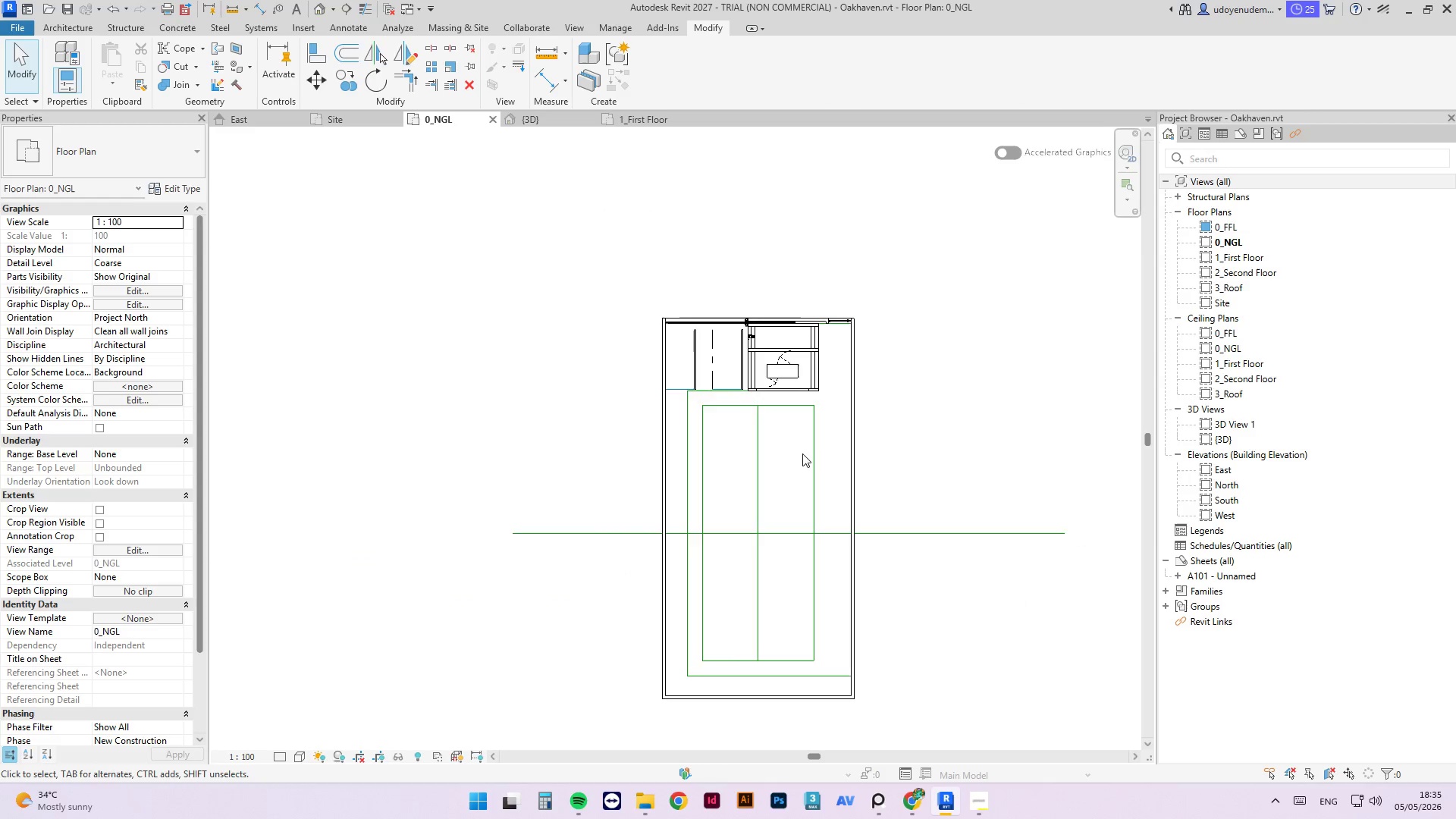 
scroll: coordinate [800, 475], scroll_direction: up, amount: 3.0
 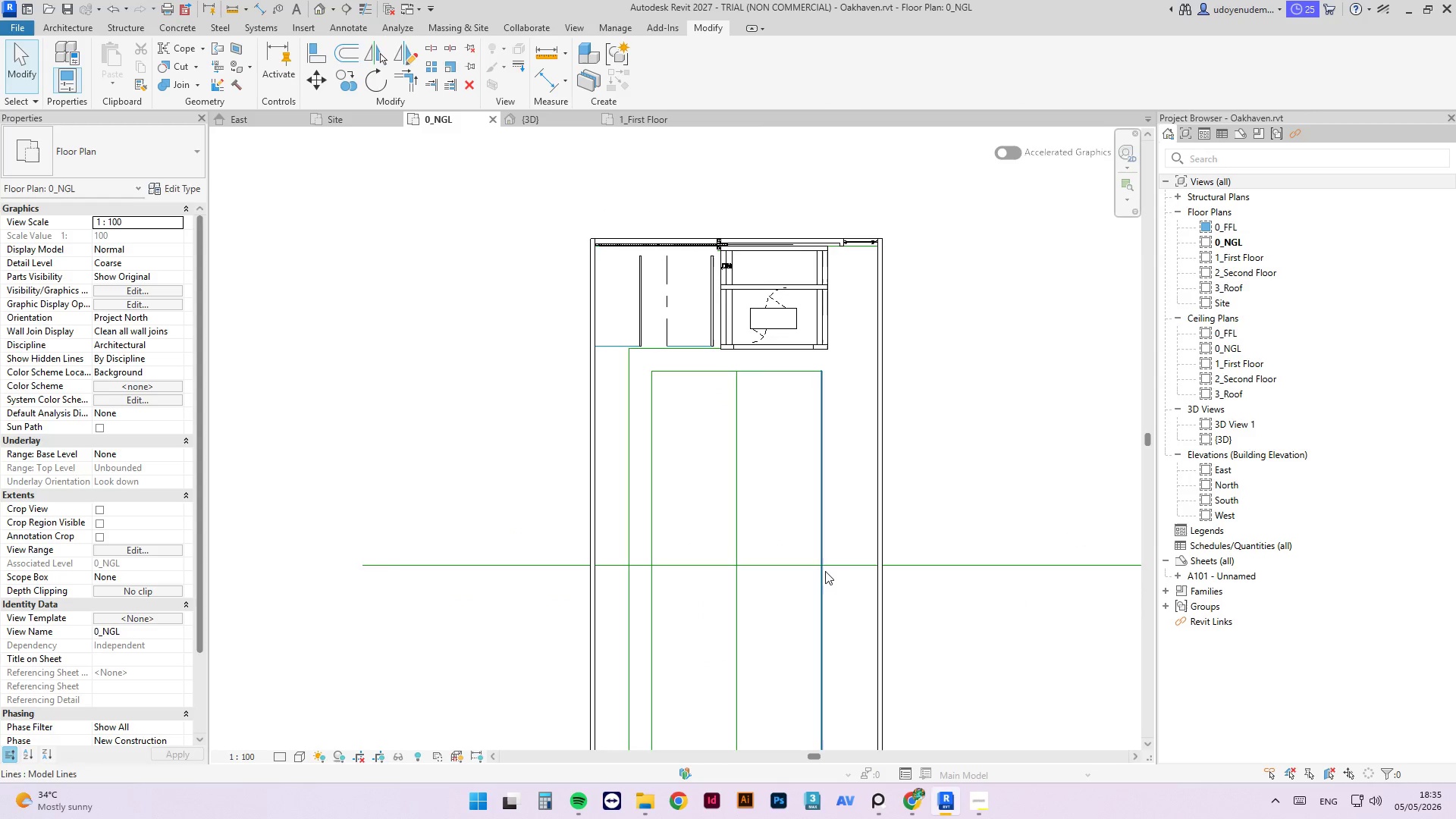 
left_click([839, 566])
 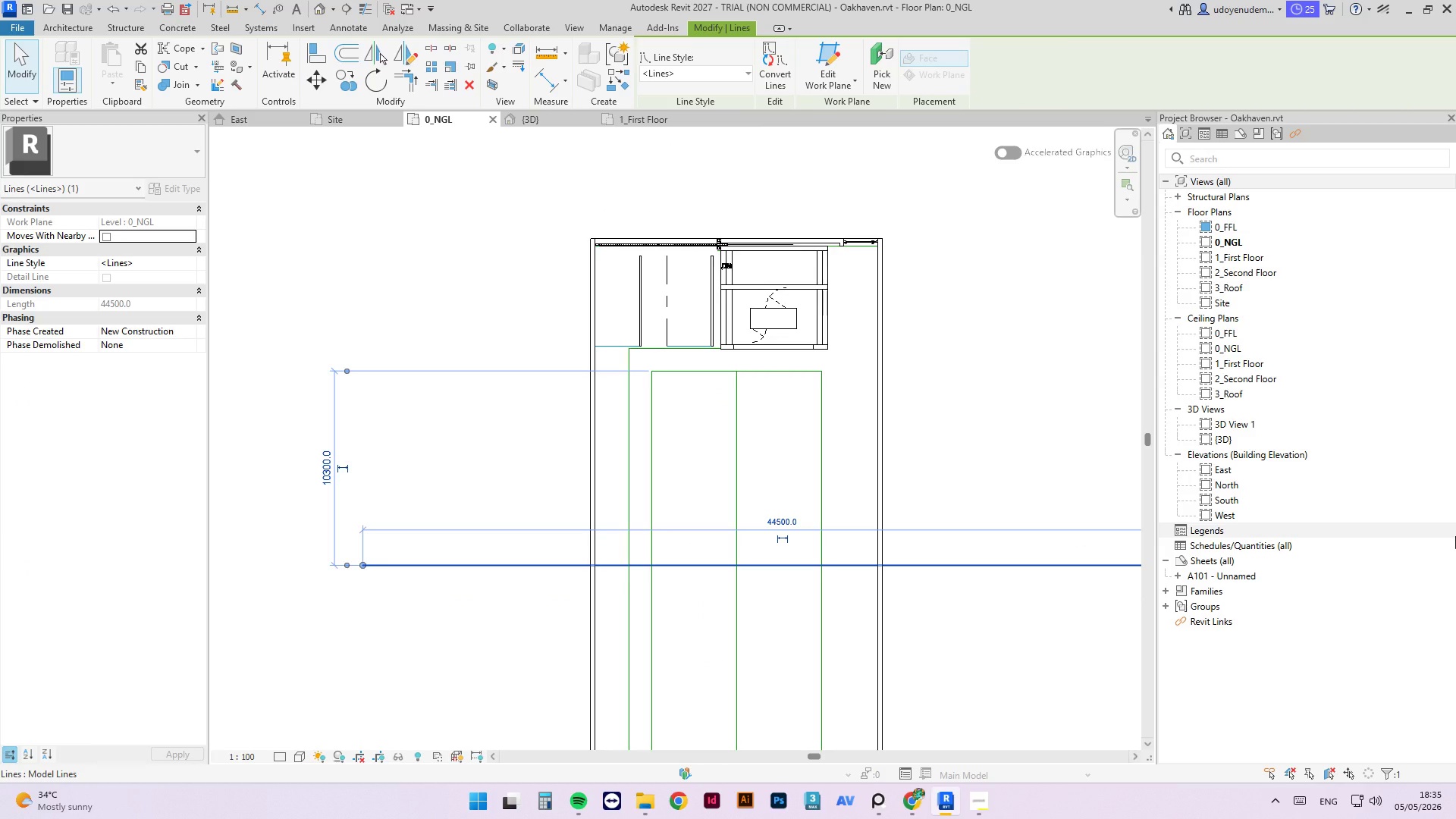 
type(of)
 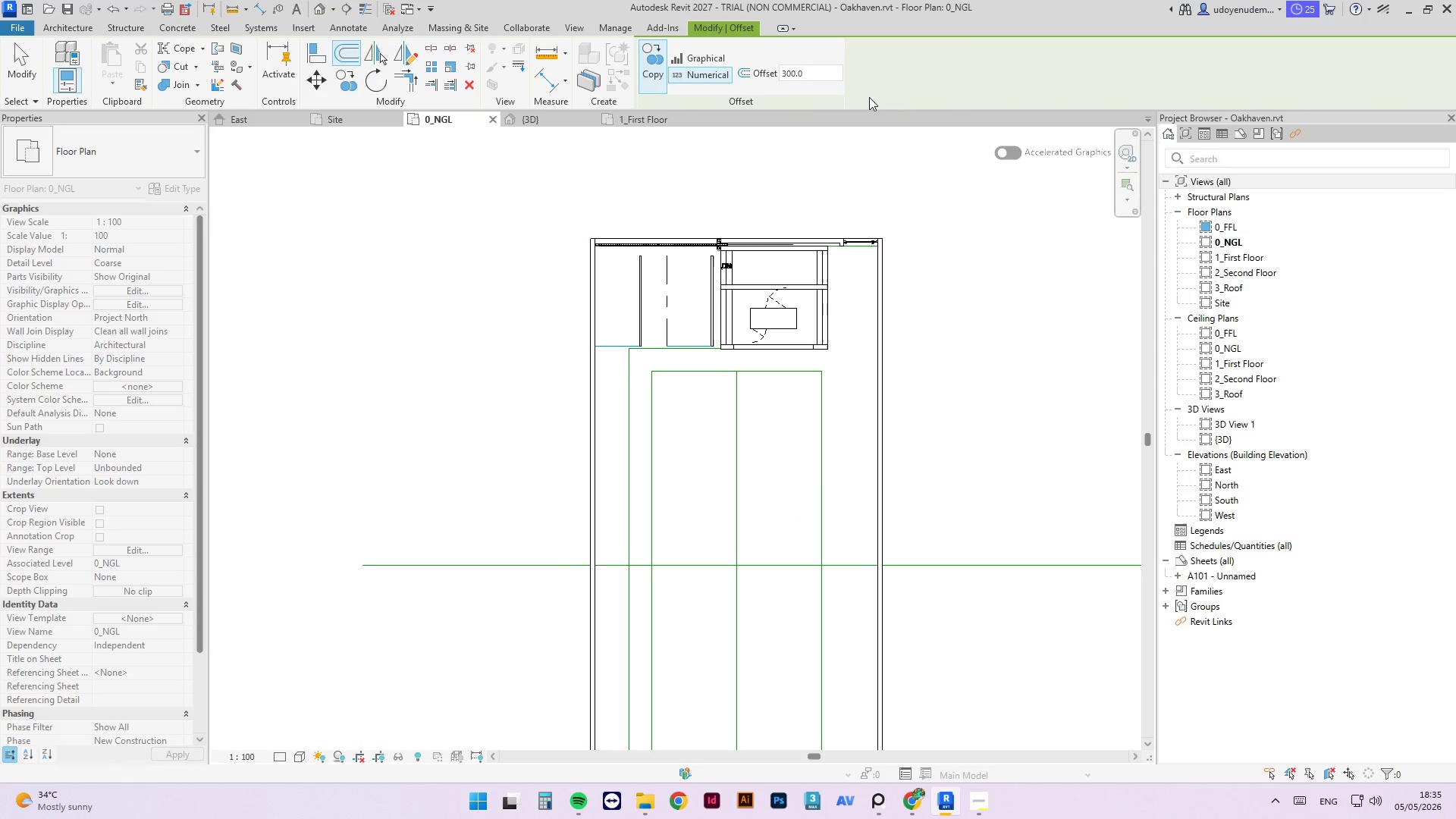 
left_click_drag(start_coordinate=[807, 76], to_coordinate=[758, 77])
 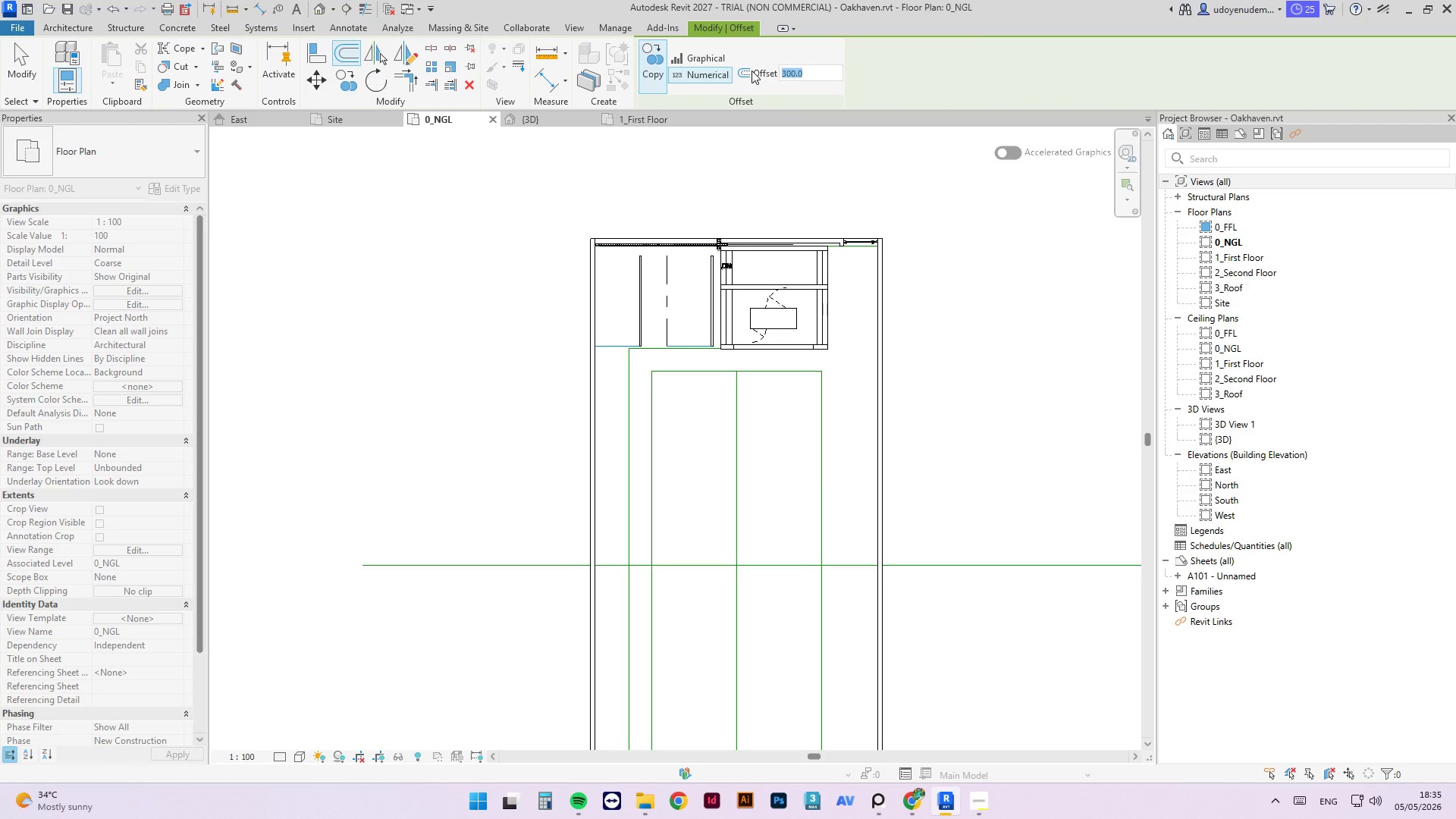 
key(Numpad5)
 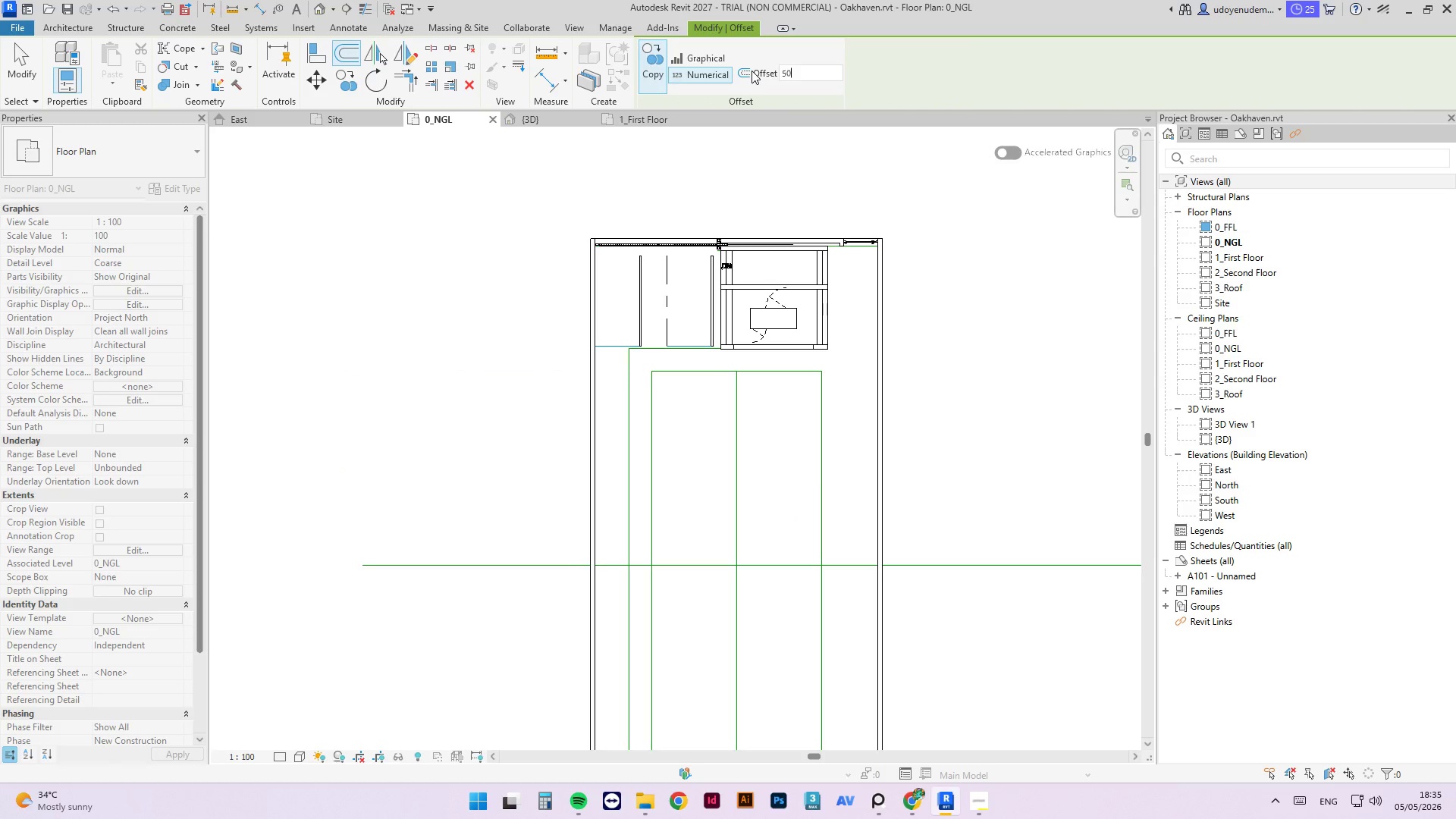 
key(Numpad0)
 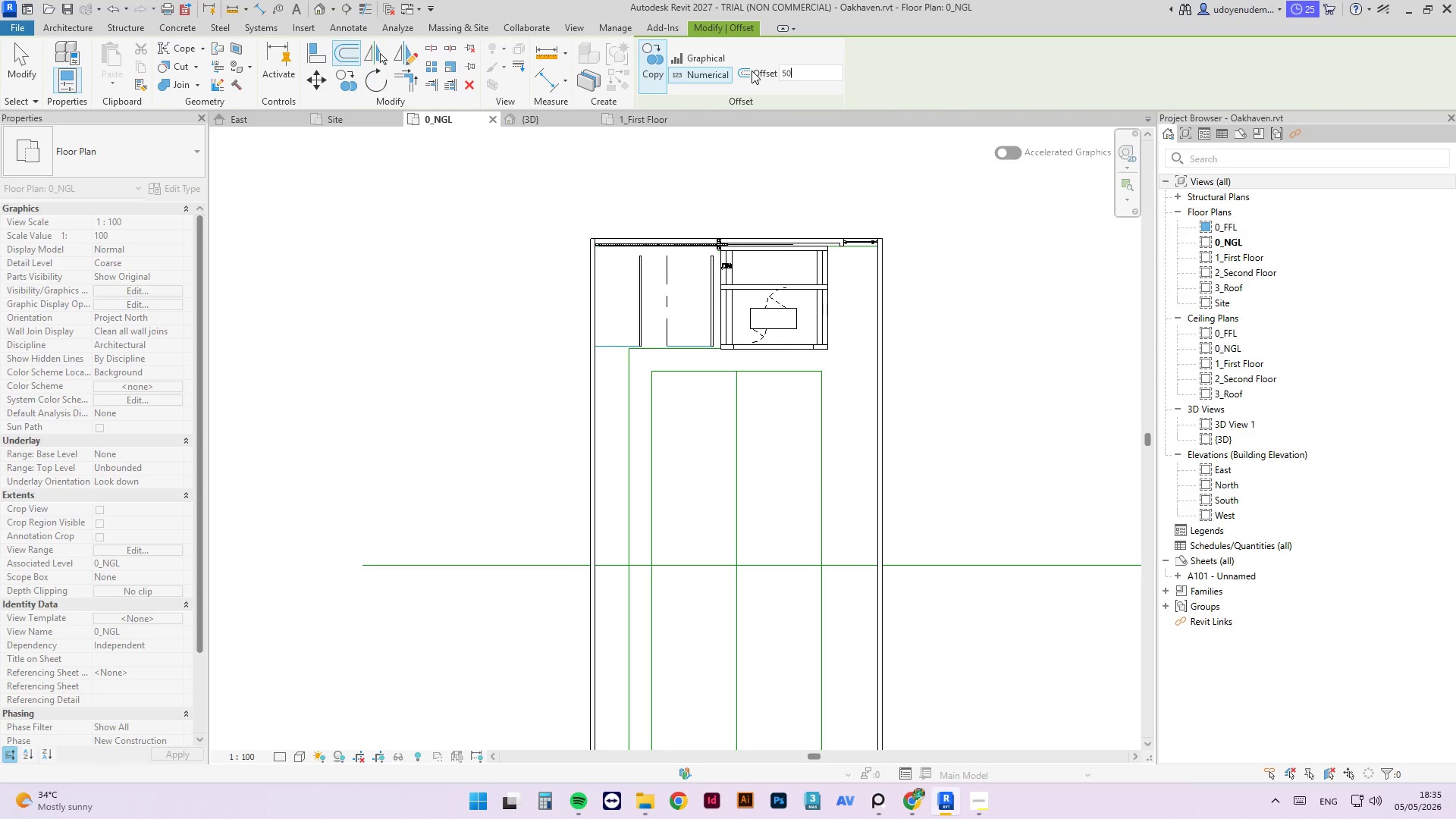 
key(Numpad0)
 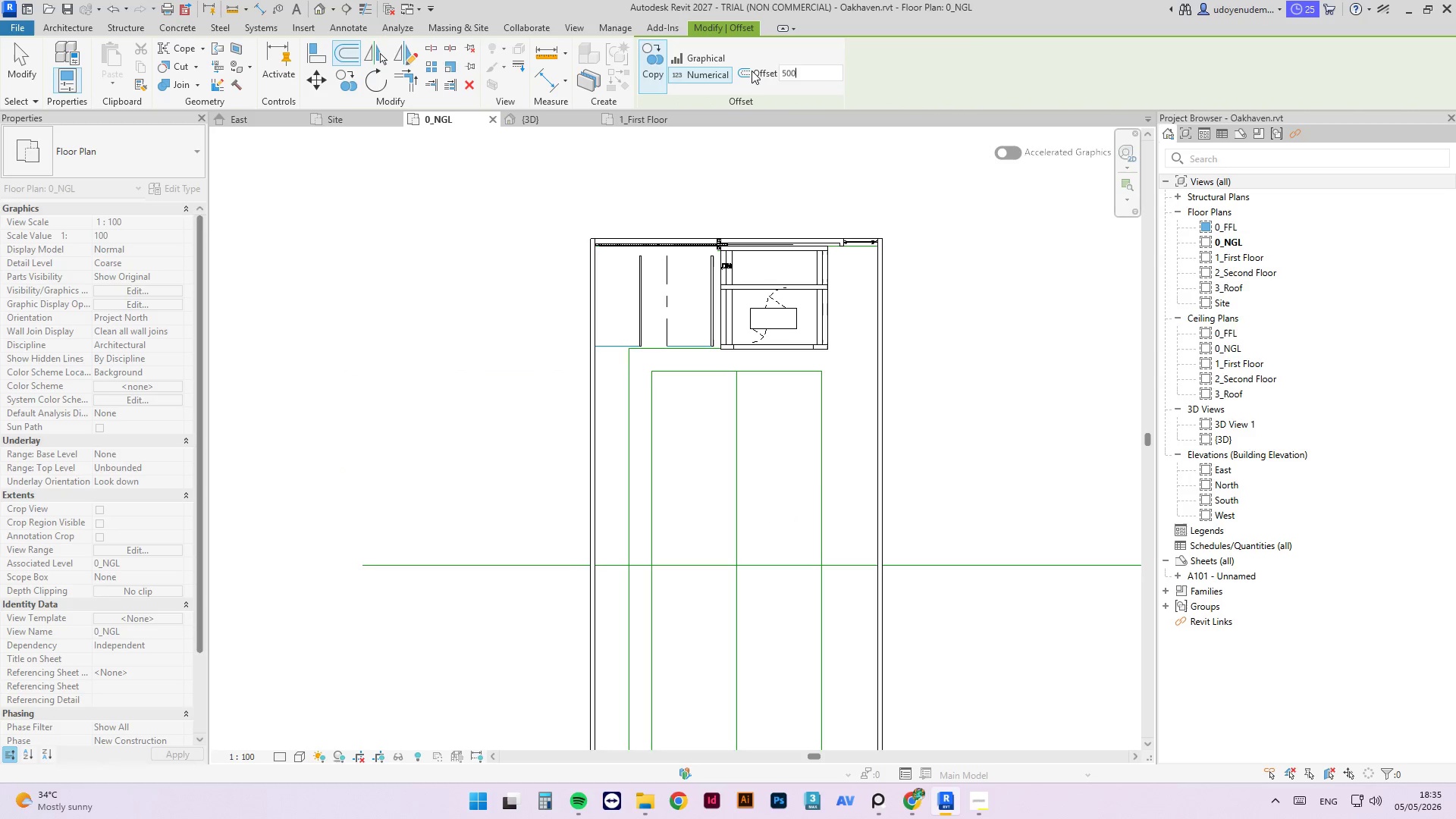 
key(NumpadEnter)
 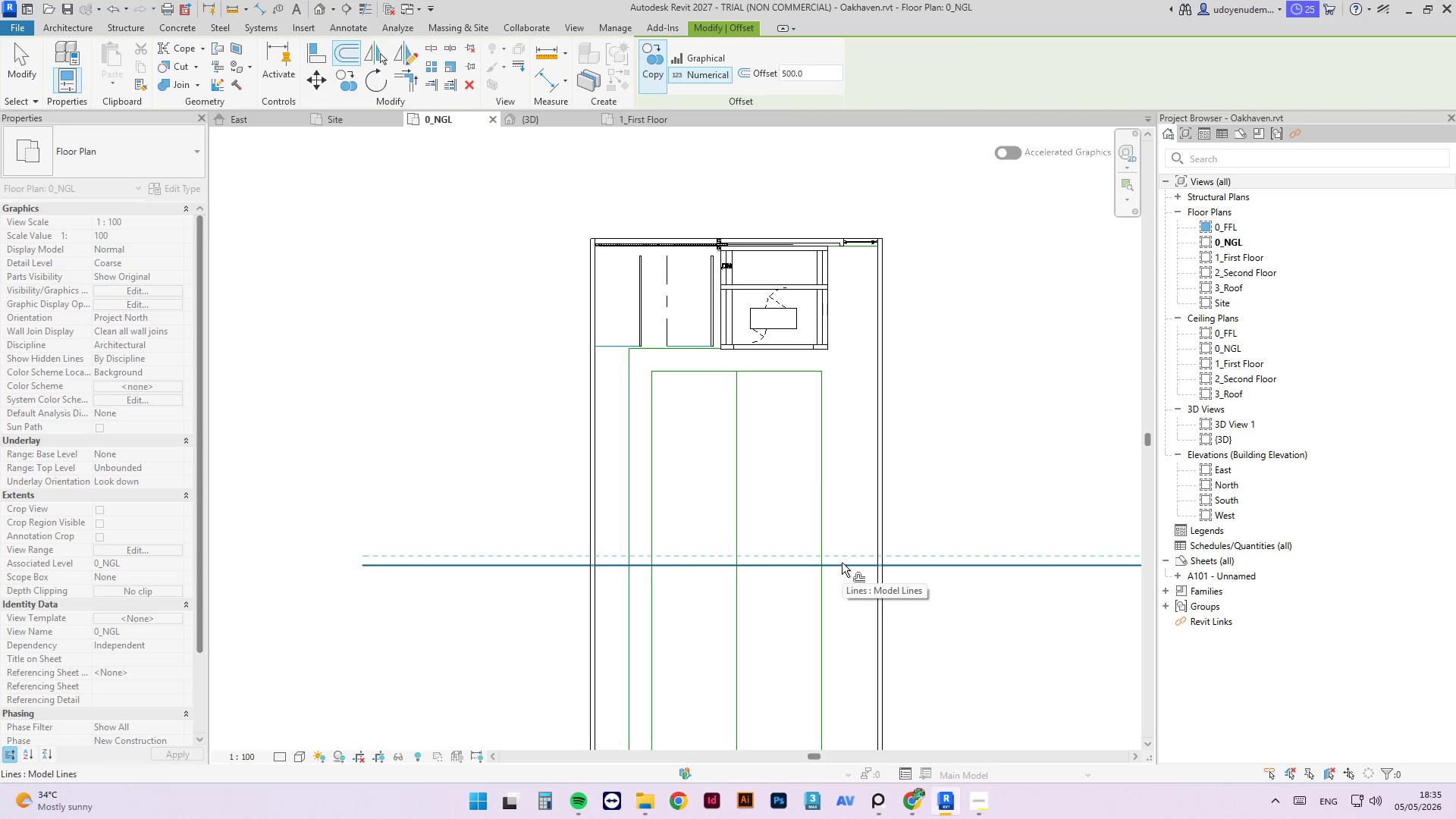 
key(Escape)
 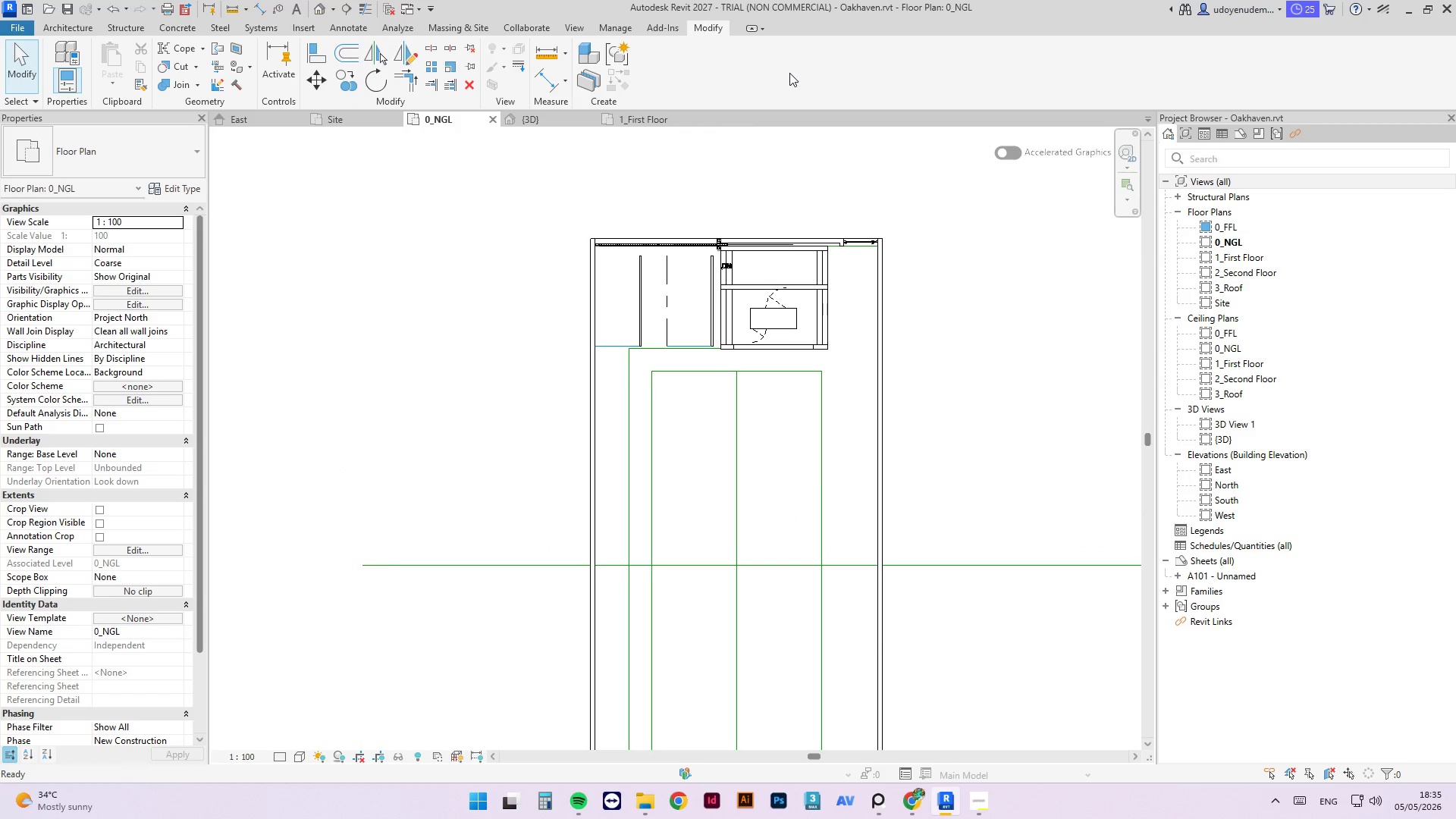 
key(Escape)
 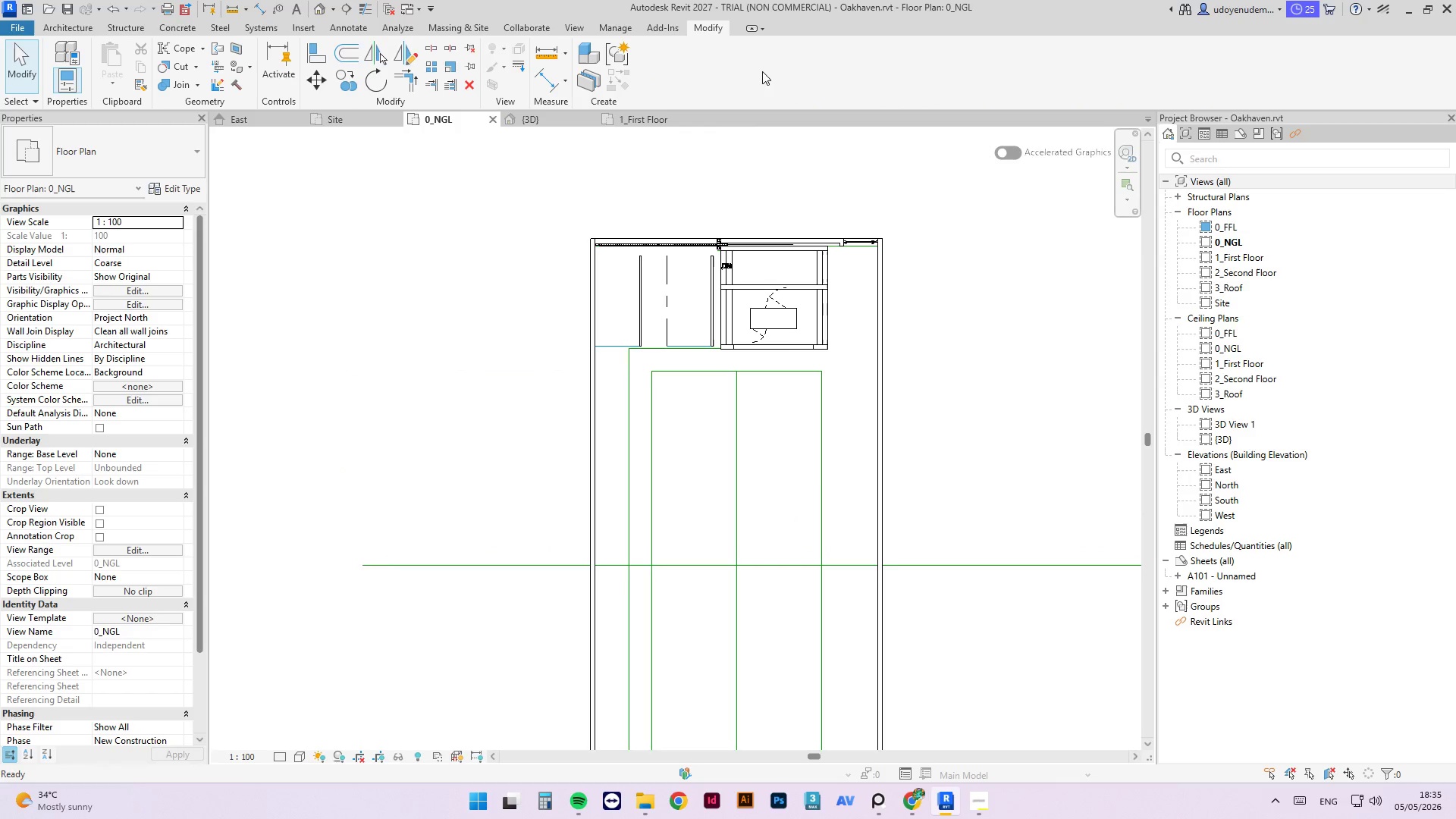 
key(Escape)
 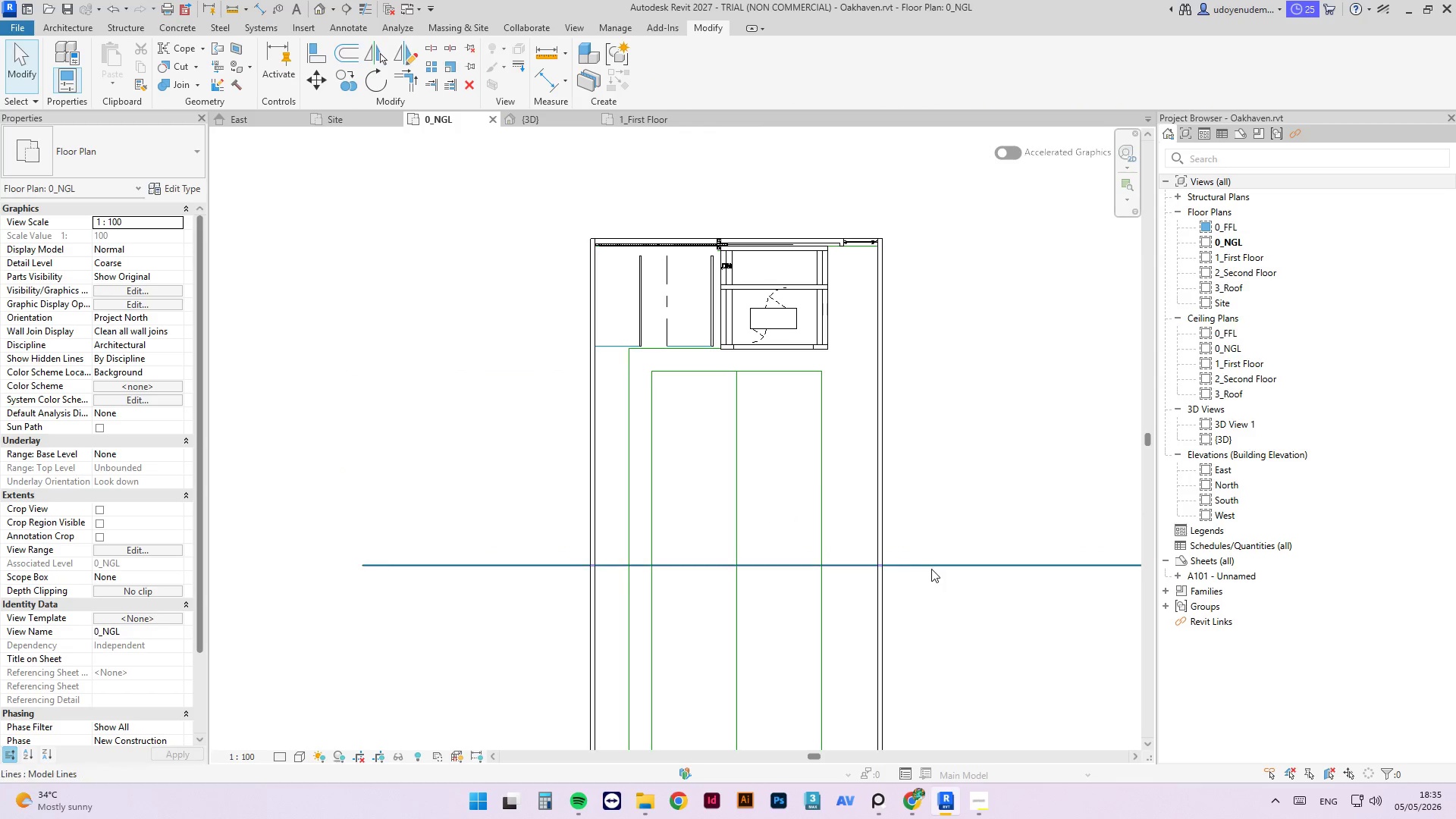 
left_click([934, 566])
 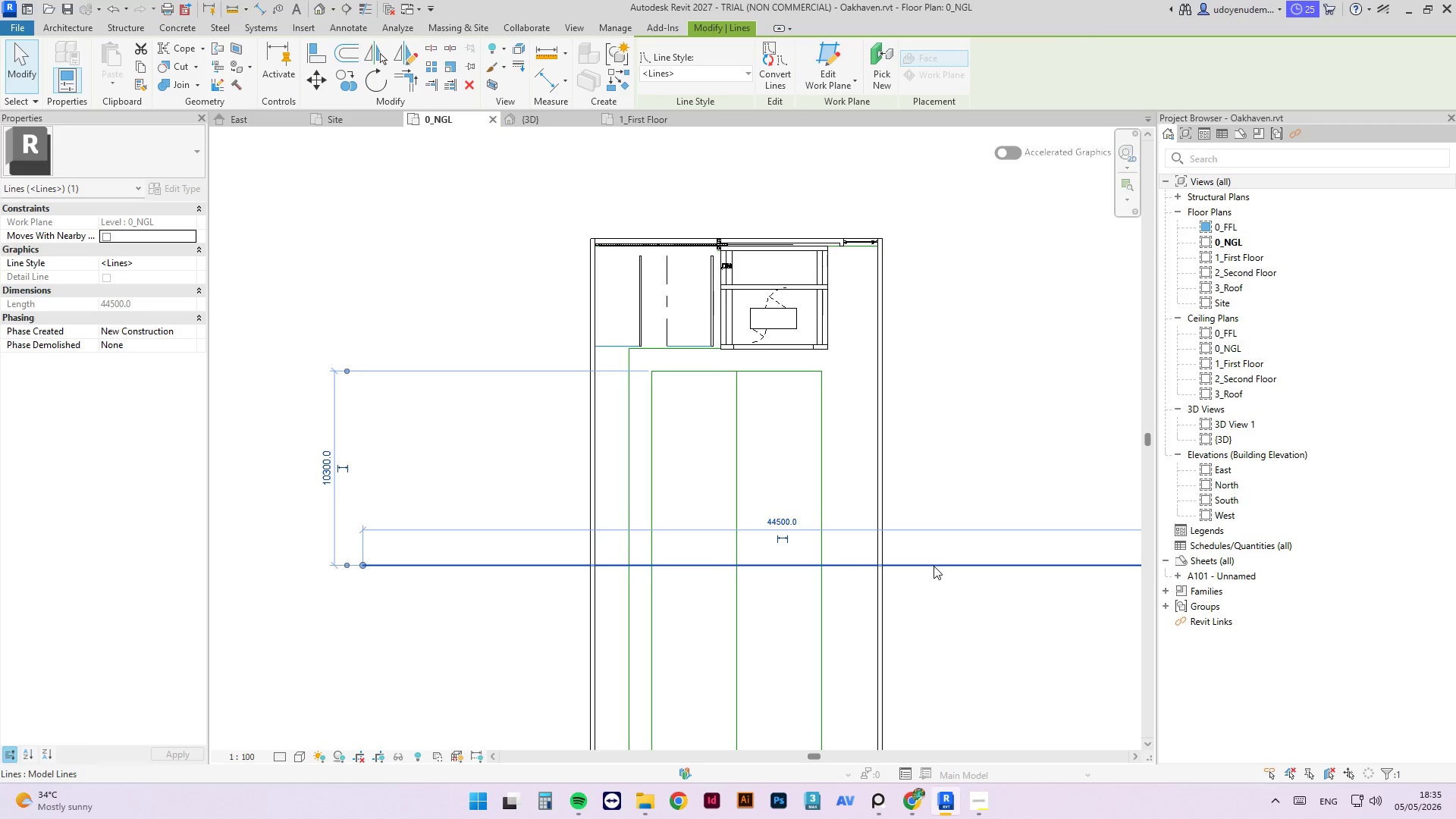 
type(off)
 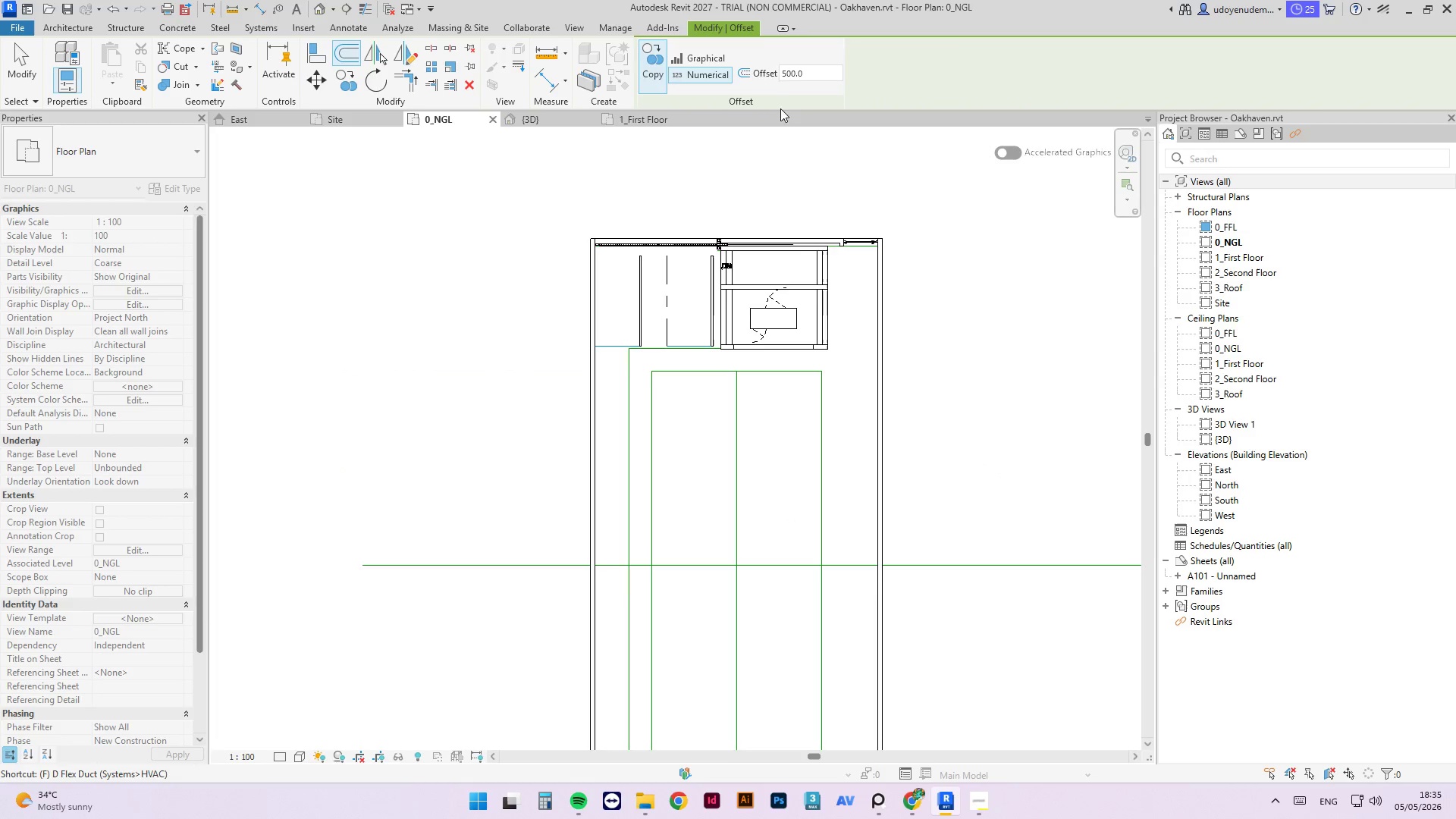 
double_click([789, 68])
 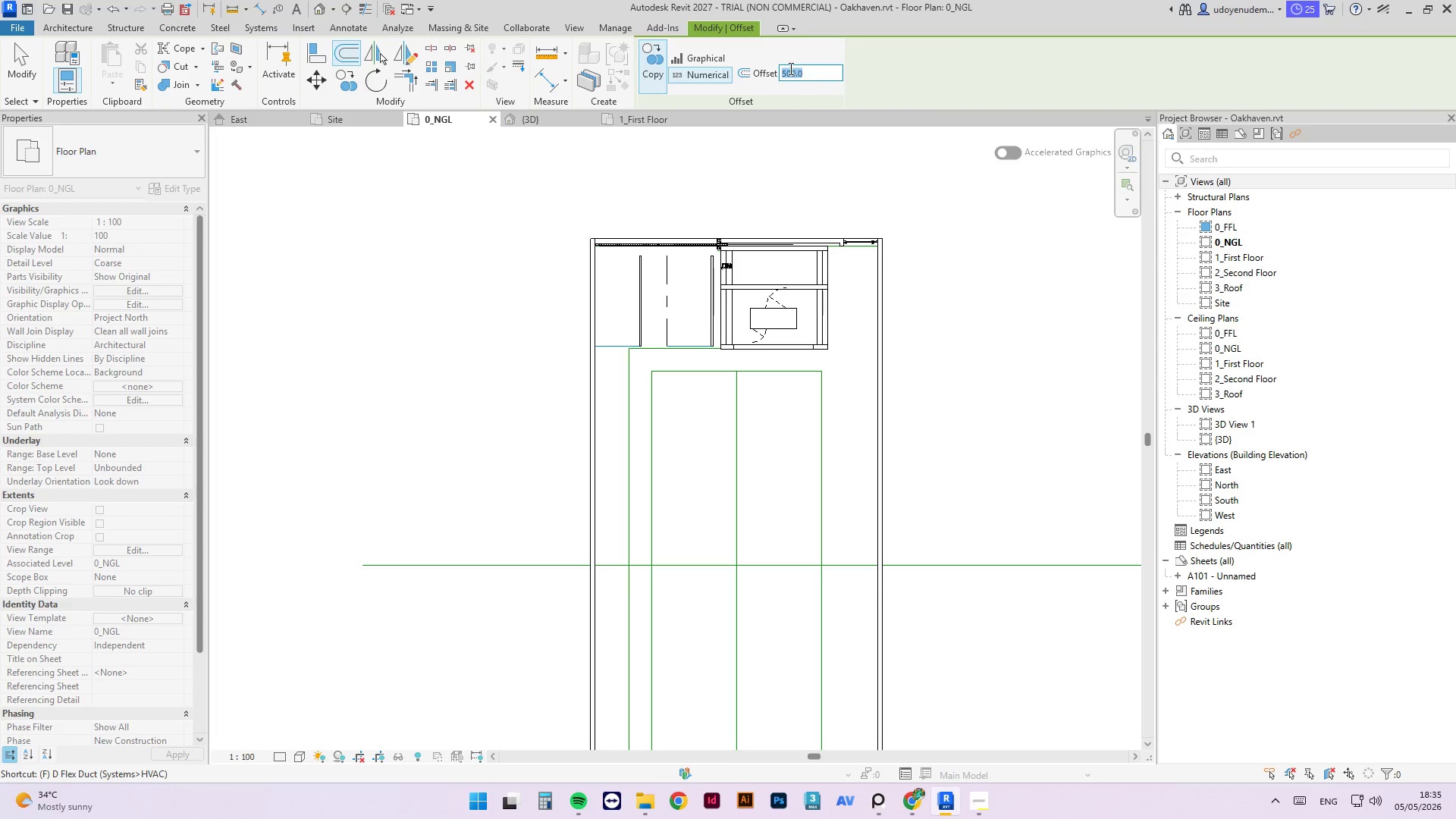 
key(Numpad6)
 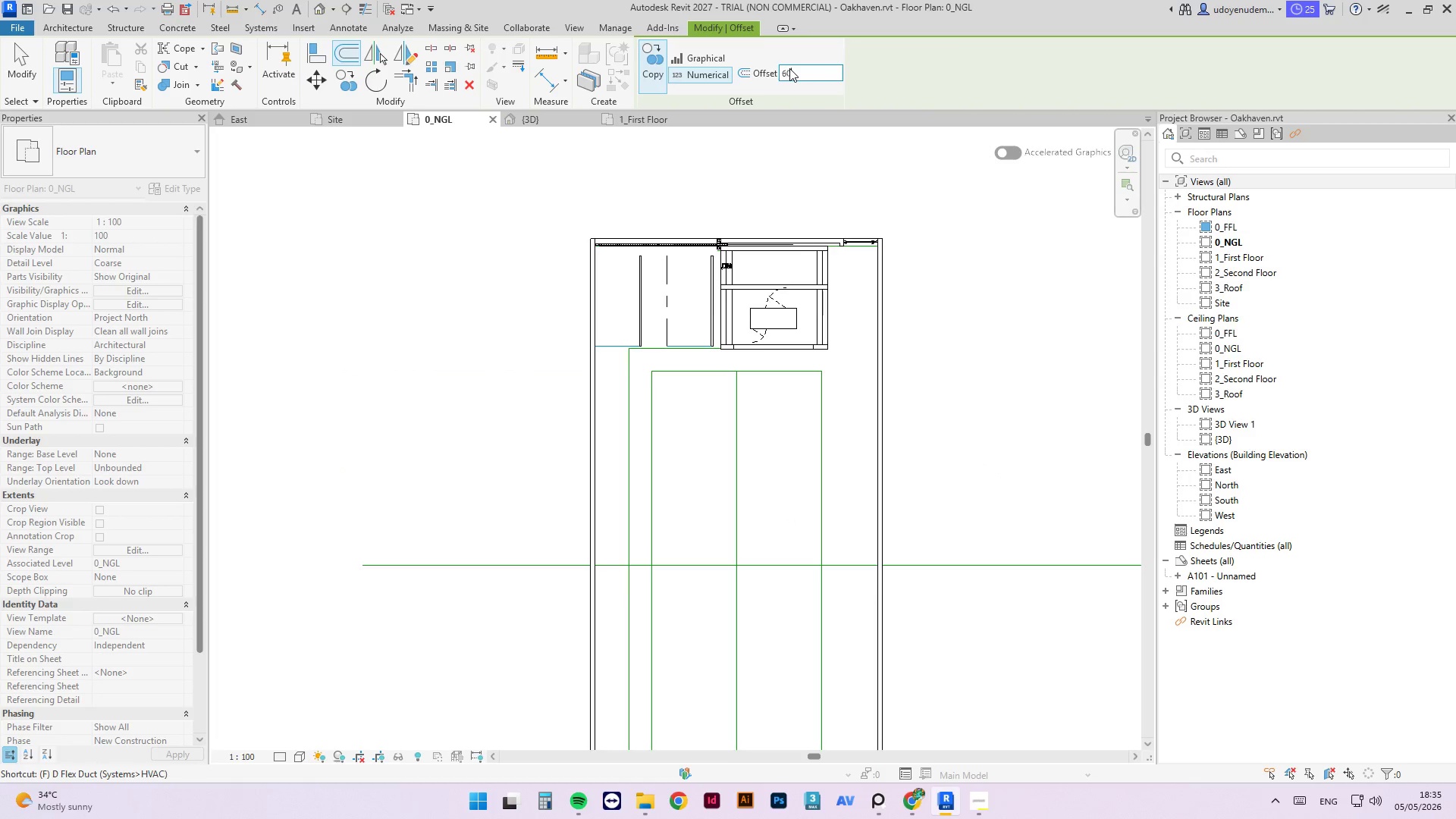 
key(Numpad0)
 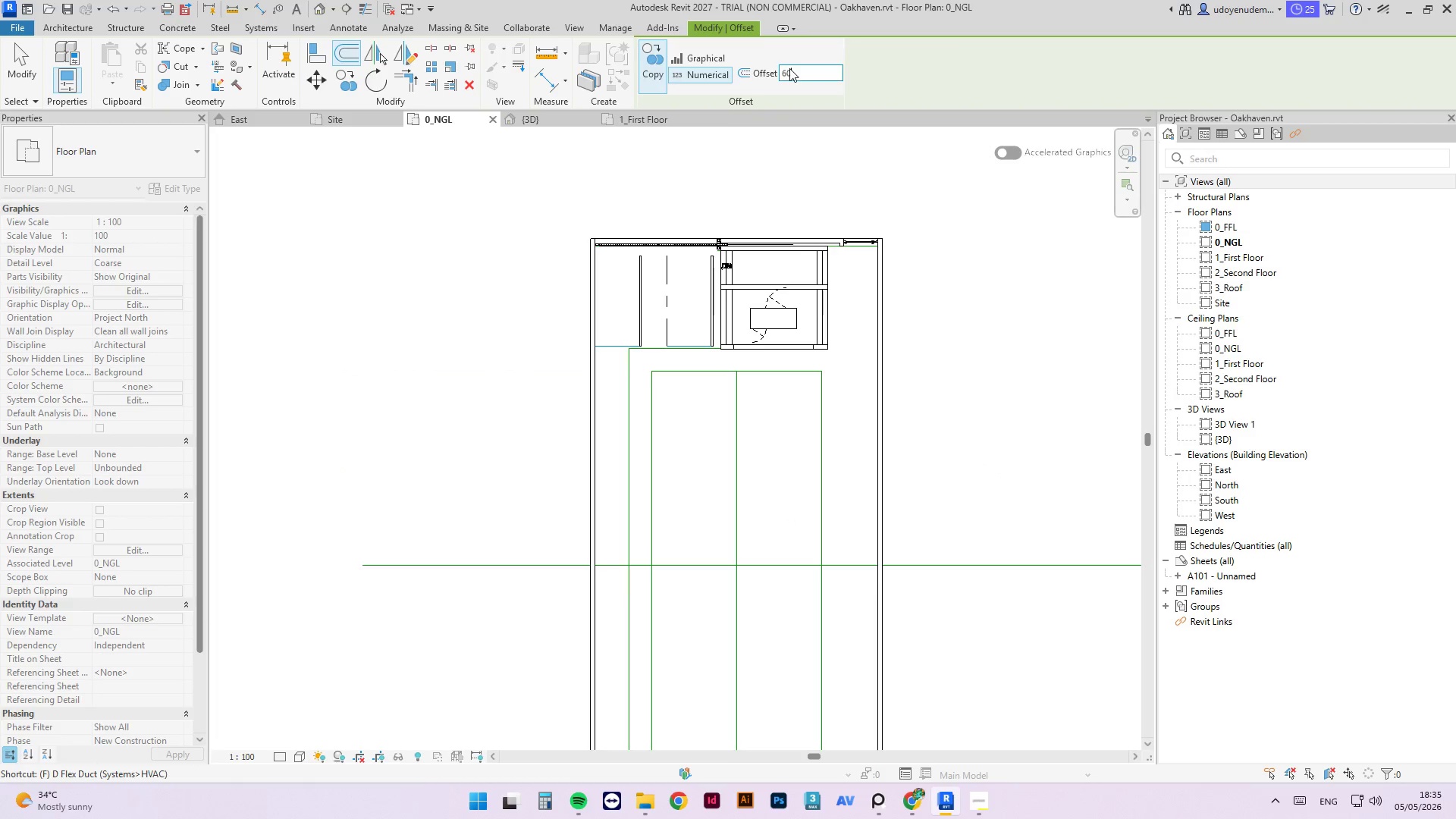 
key(Numpad0)
 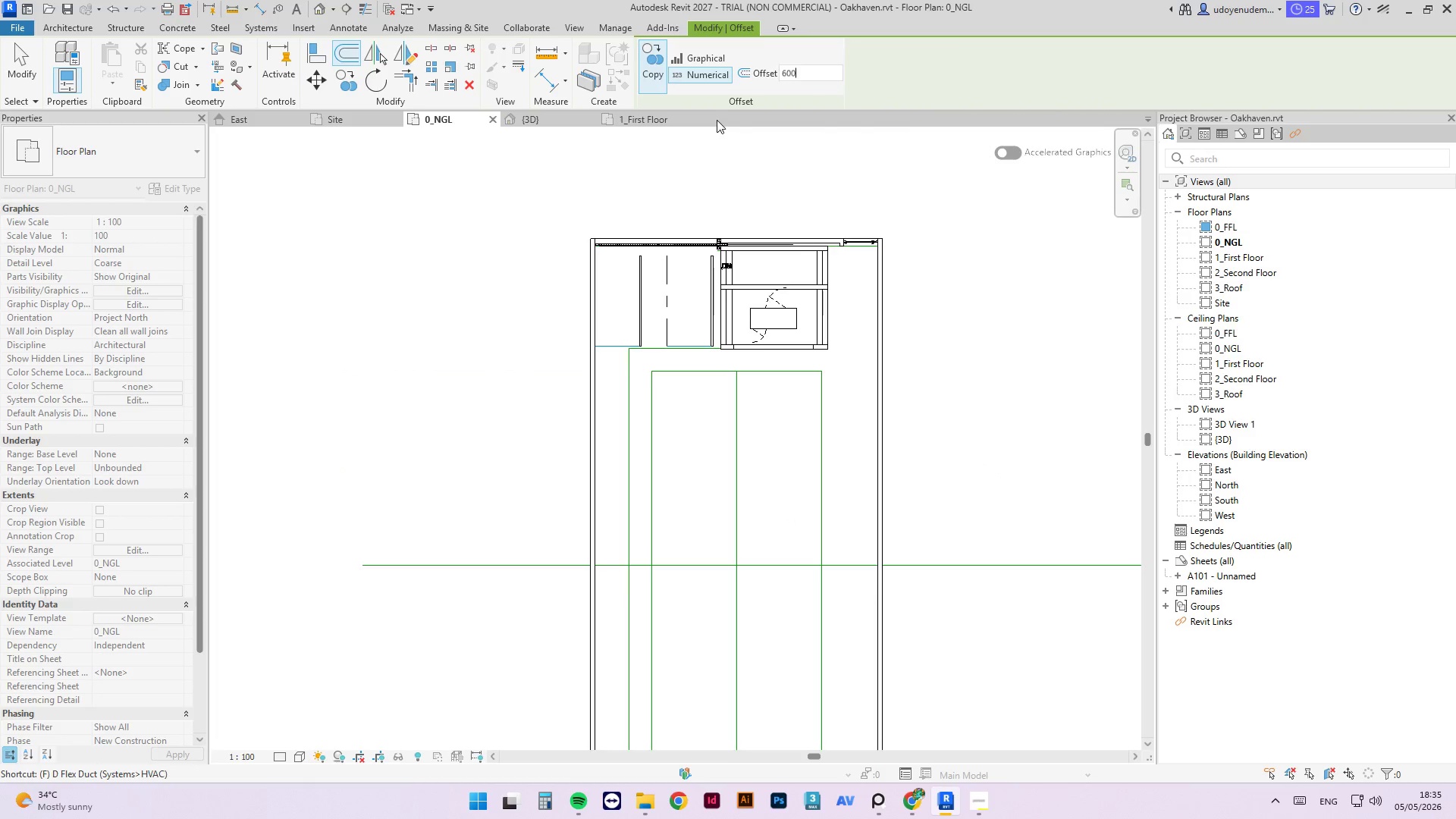 
key(NumpadEnter)
 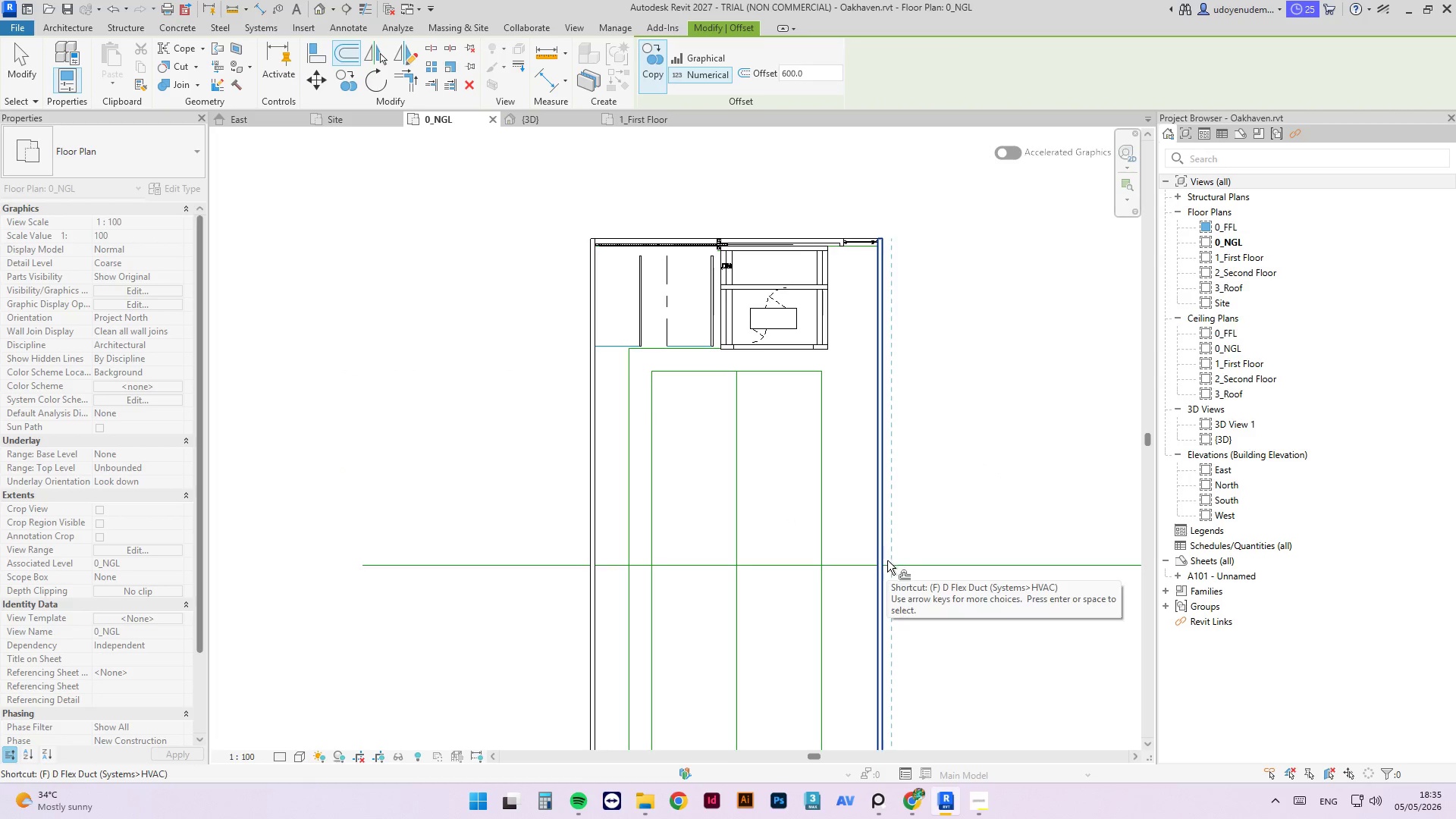 
left_click([902, 564])
 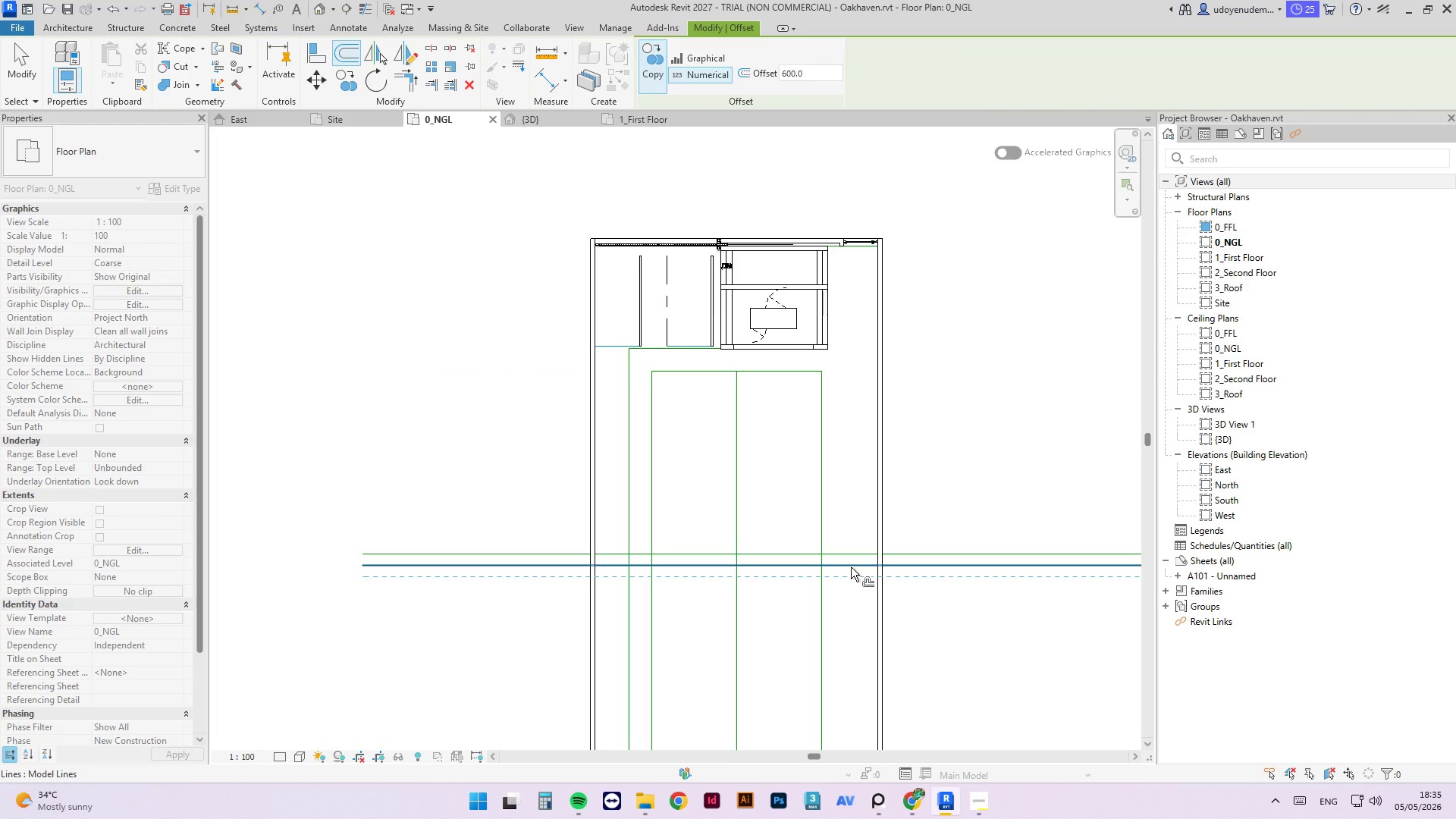 
left_click([851, 567])
 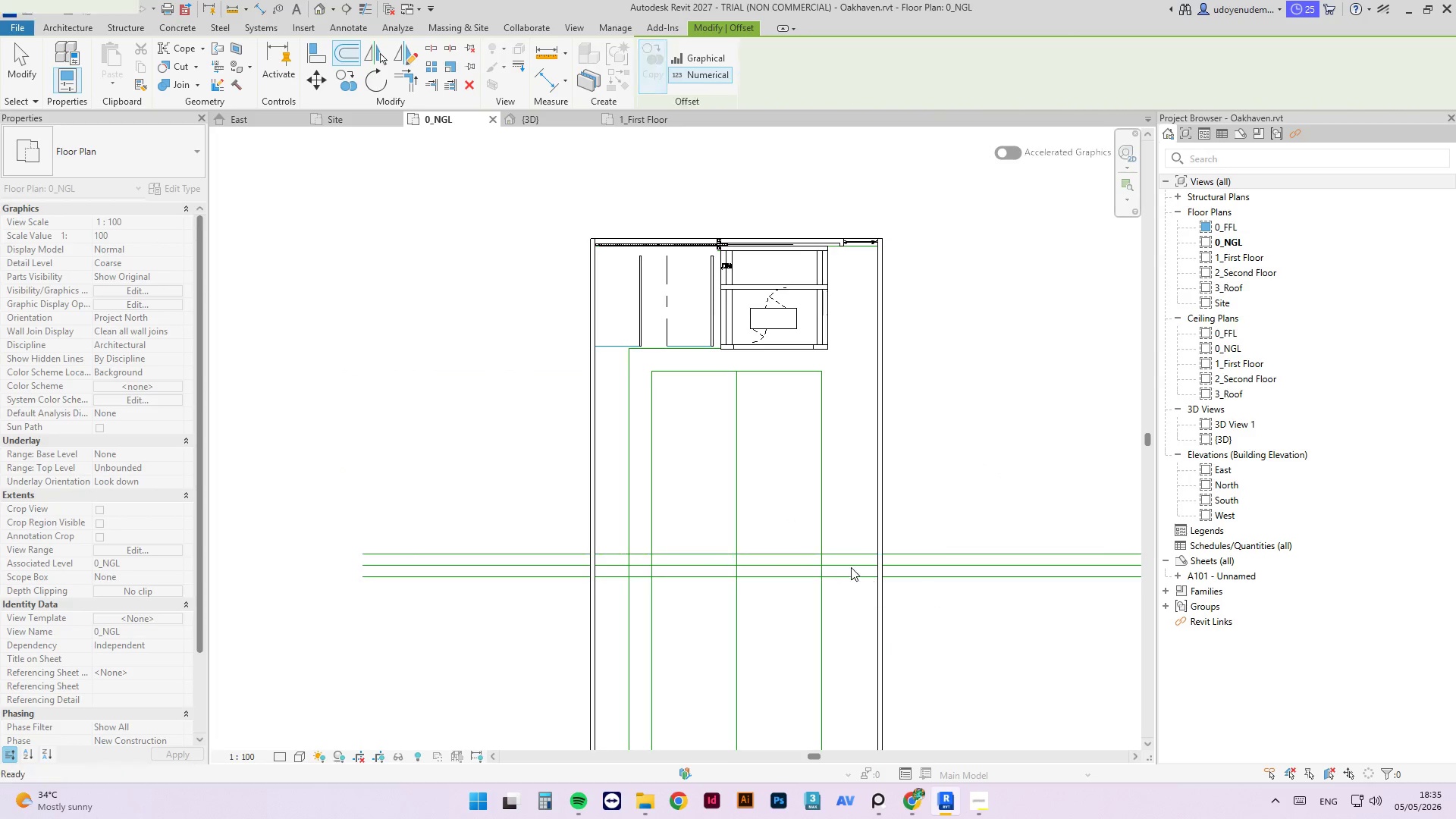 
key(Escape)
 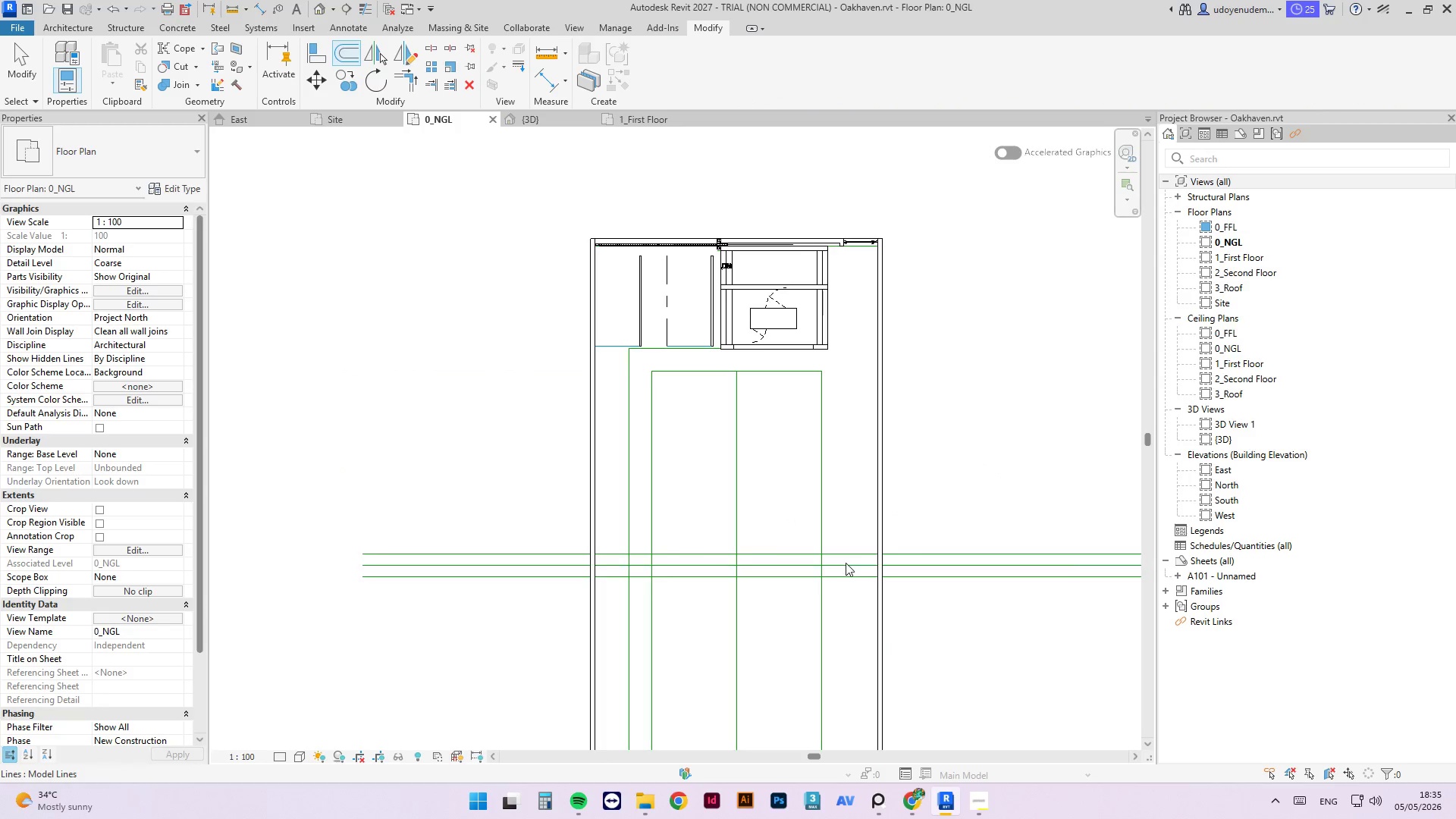 
key(Escape)
 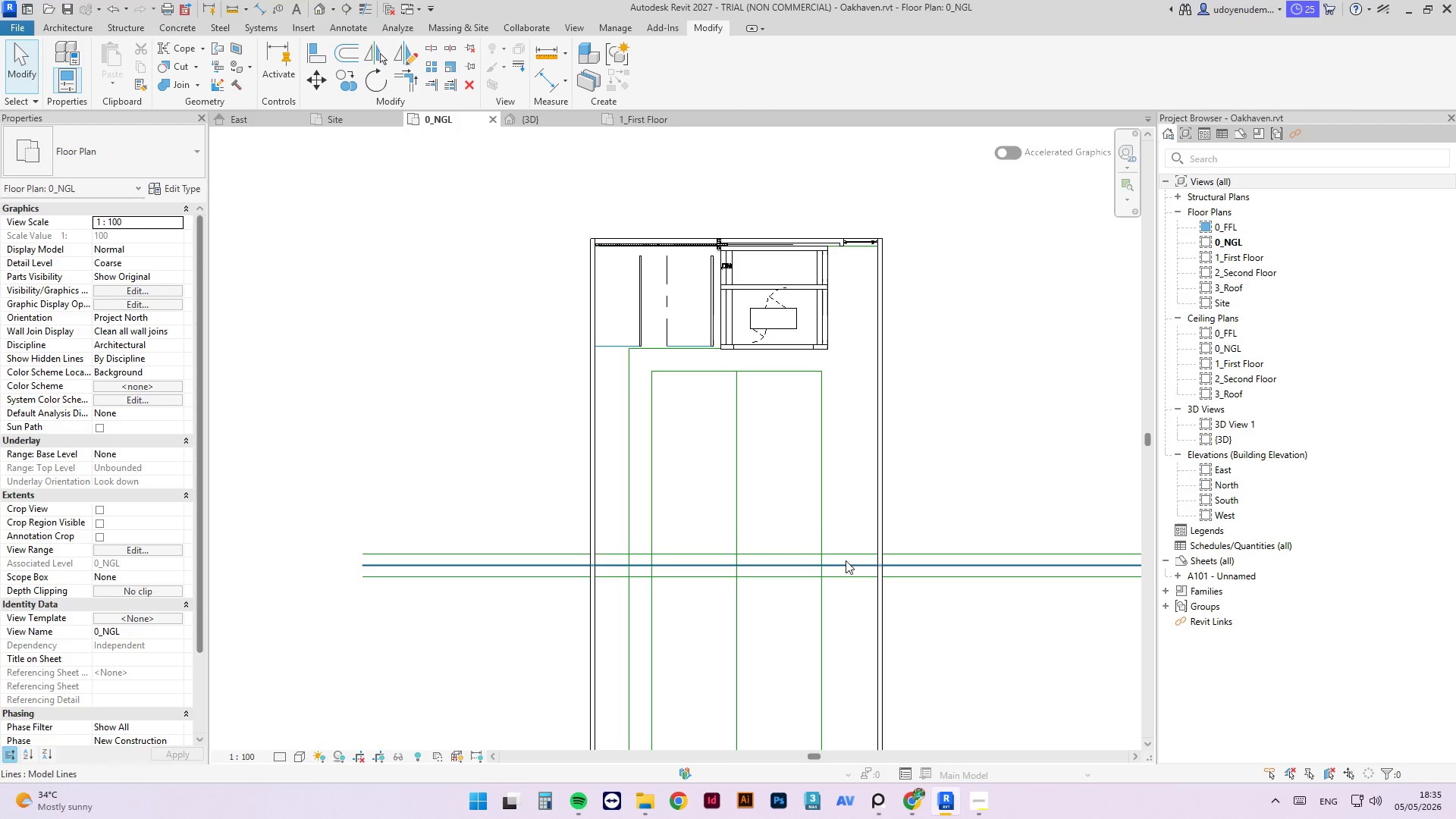 
left_click([846, 560])
 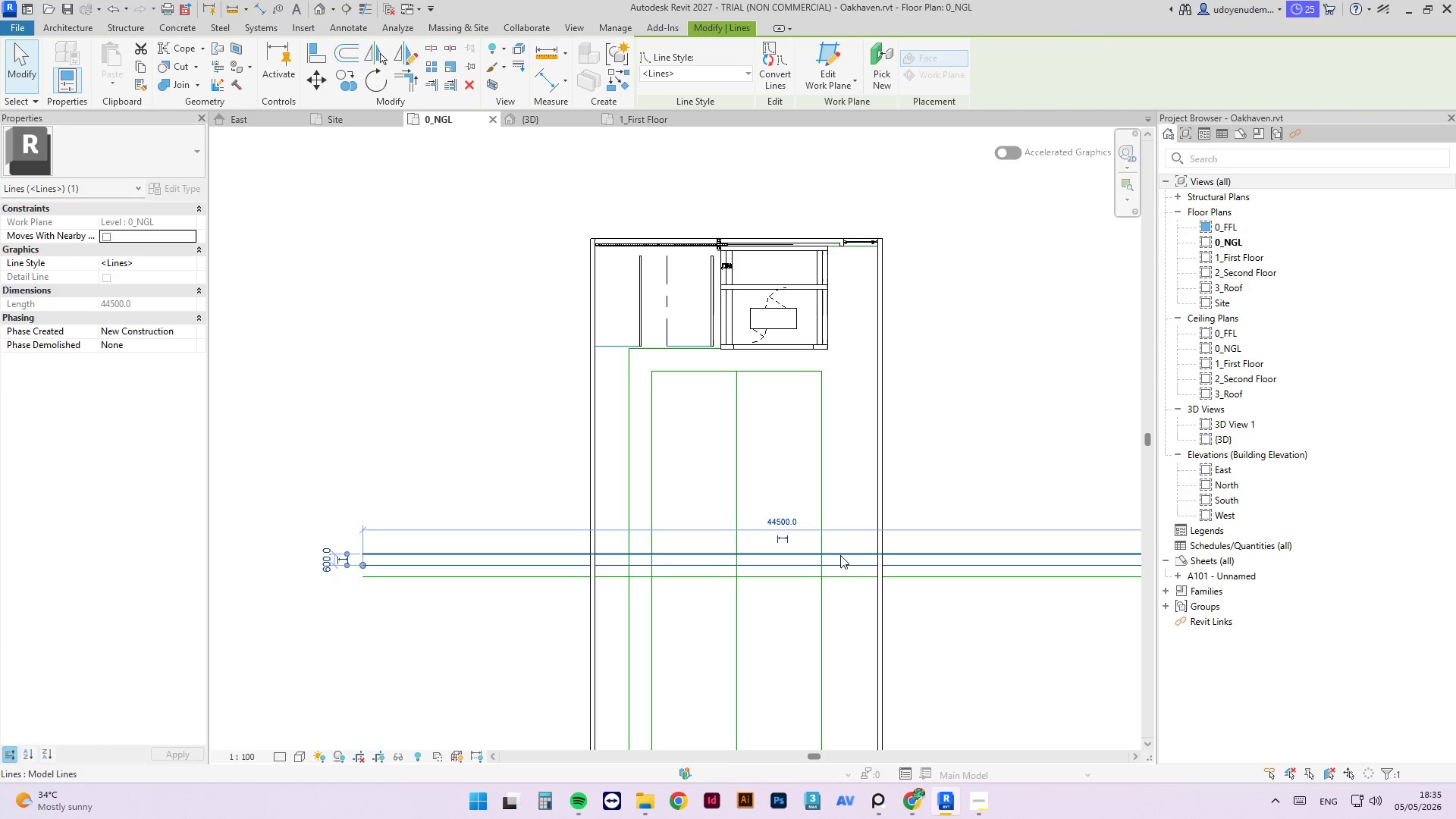 
key(Delete)
 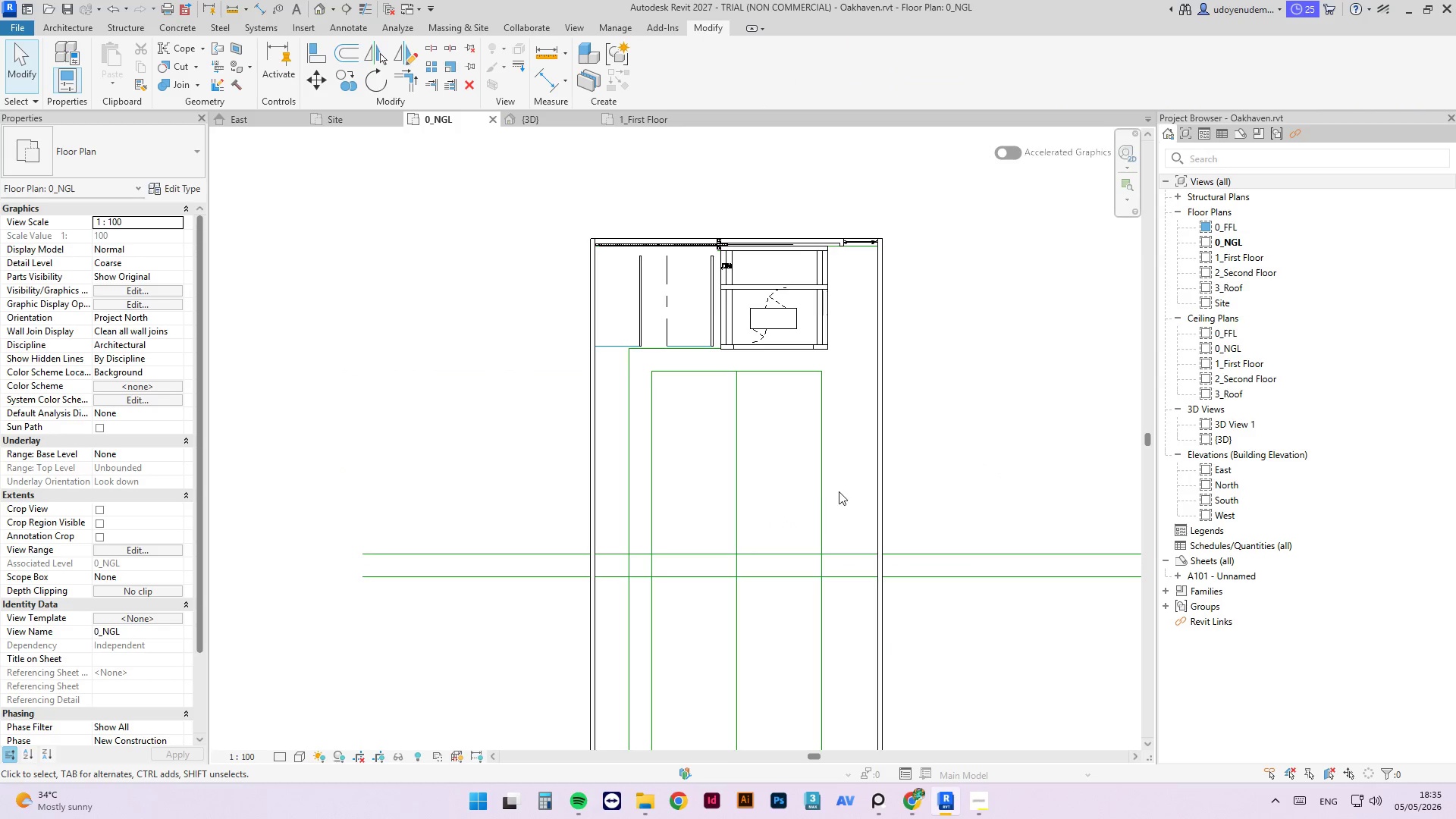 
key(Escape)
 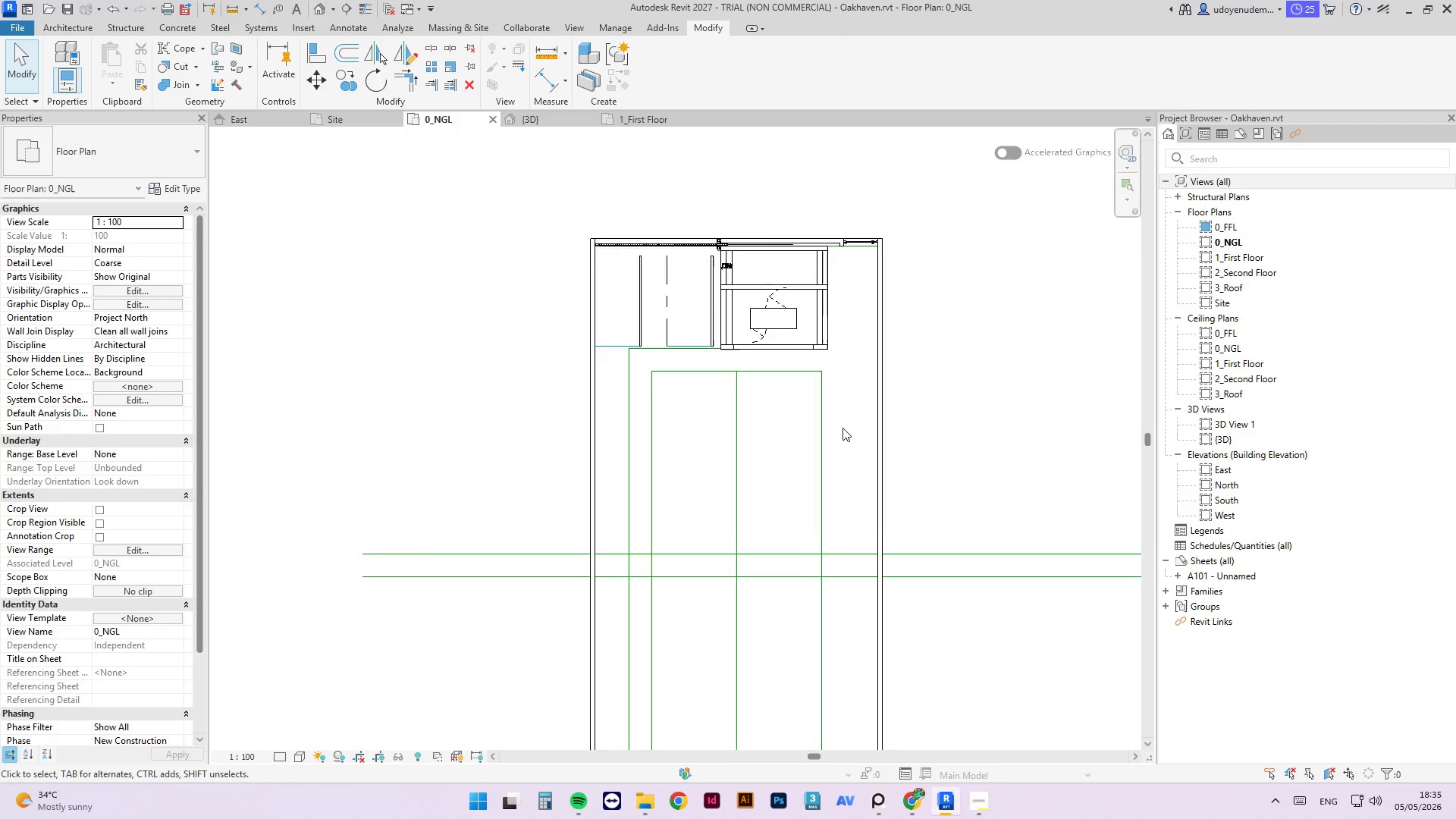 
left_click([971, 515])
 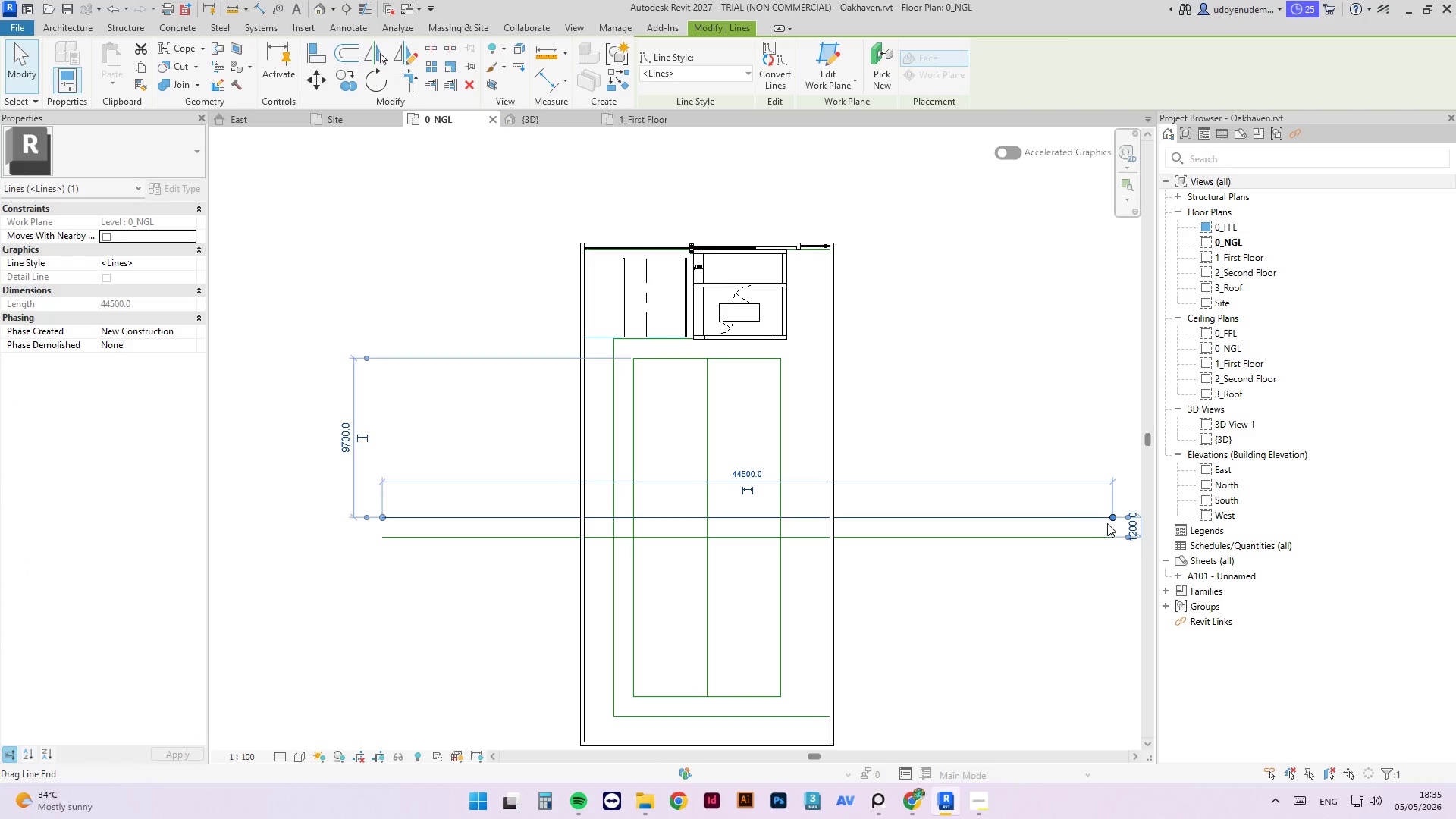 
scroll: coordinate [973, 488], scroll_direction: down, amount: 1.0
 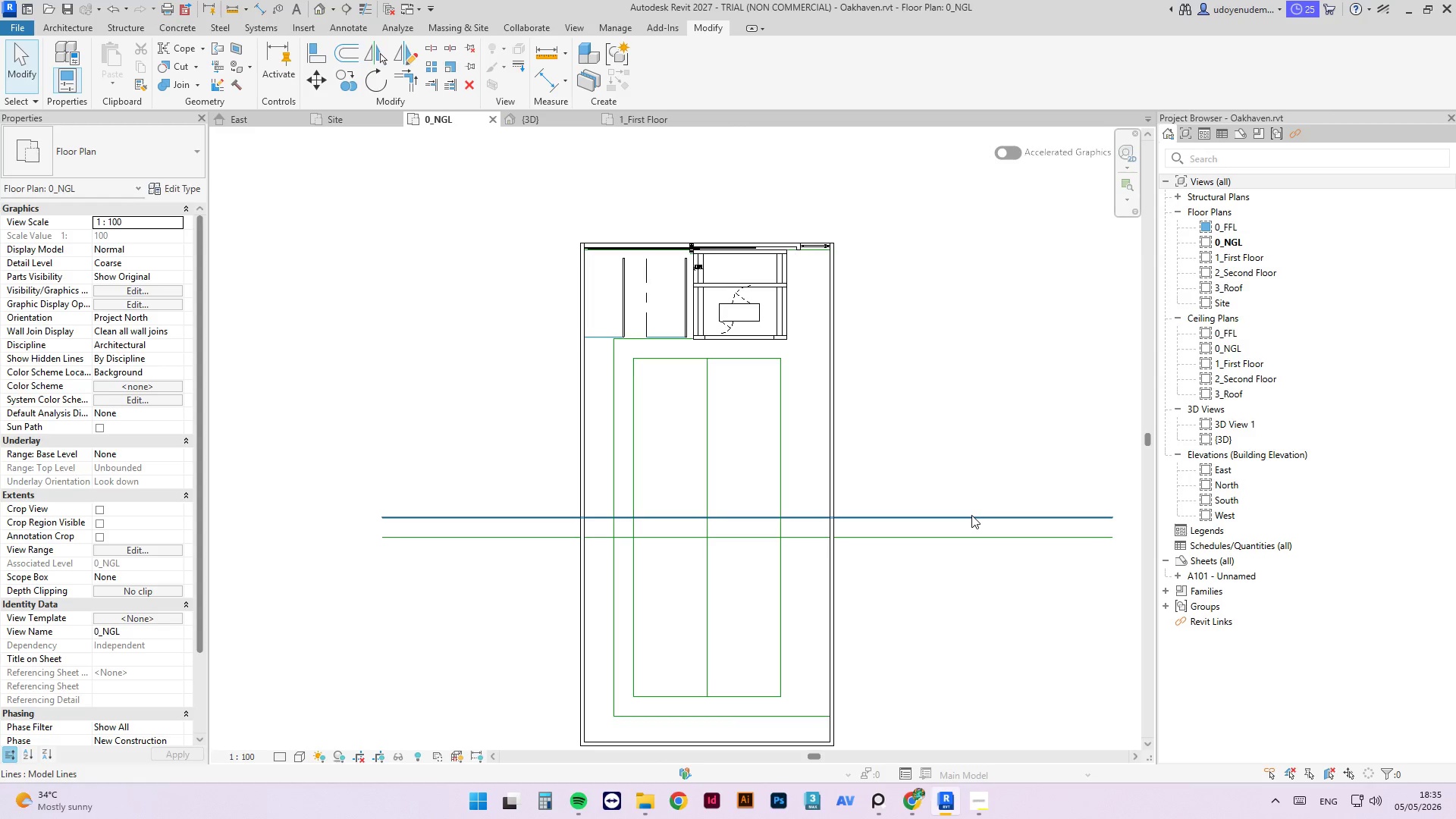 
left_click_drag(start_coordinate=[1108, 521], to_coordinate=[782, 519])
 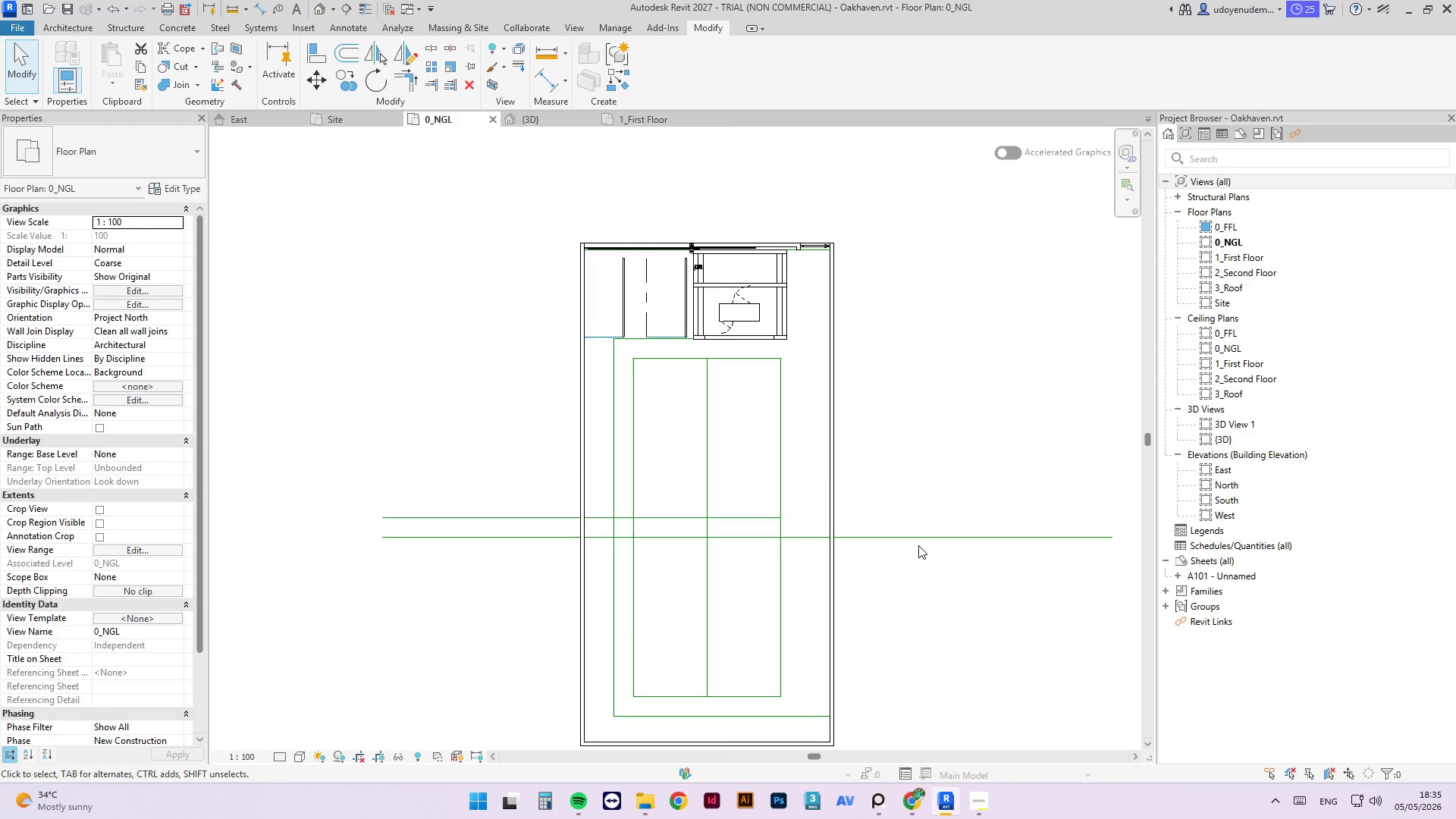 
double_click([921, 536])
 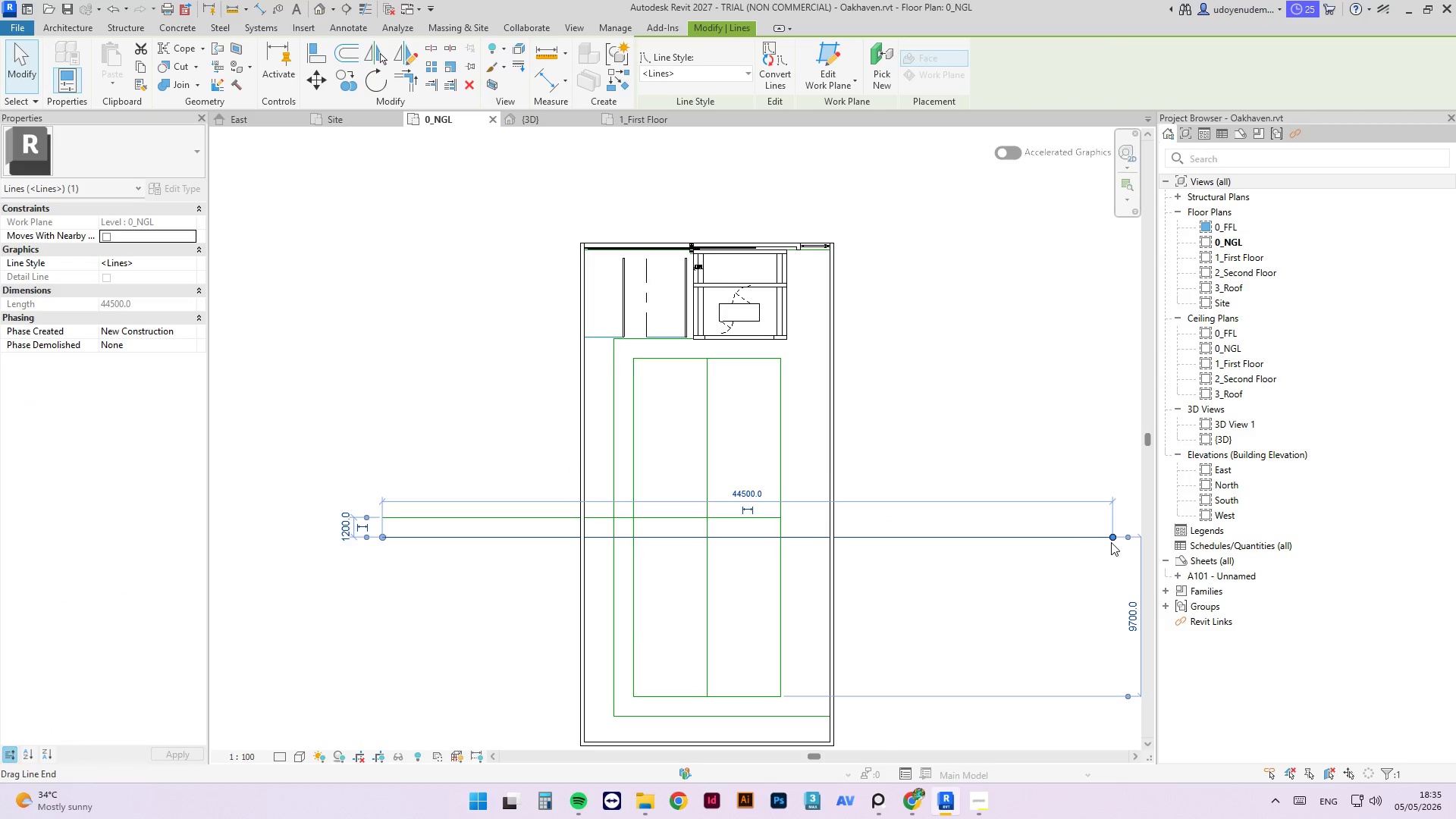 
left_click_drag(start_coordinate=[1112, 538], to_coordinate=[783, 539])
 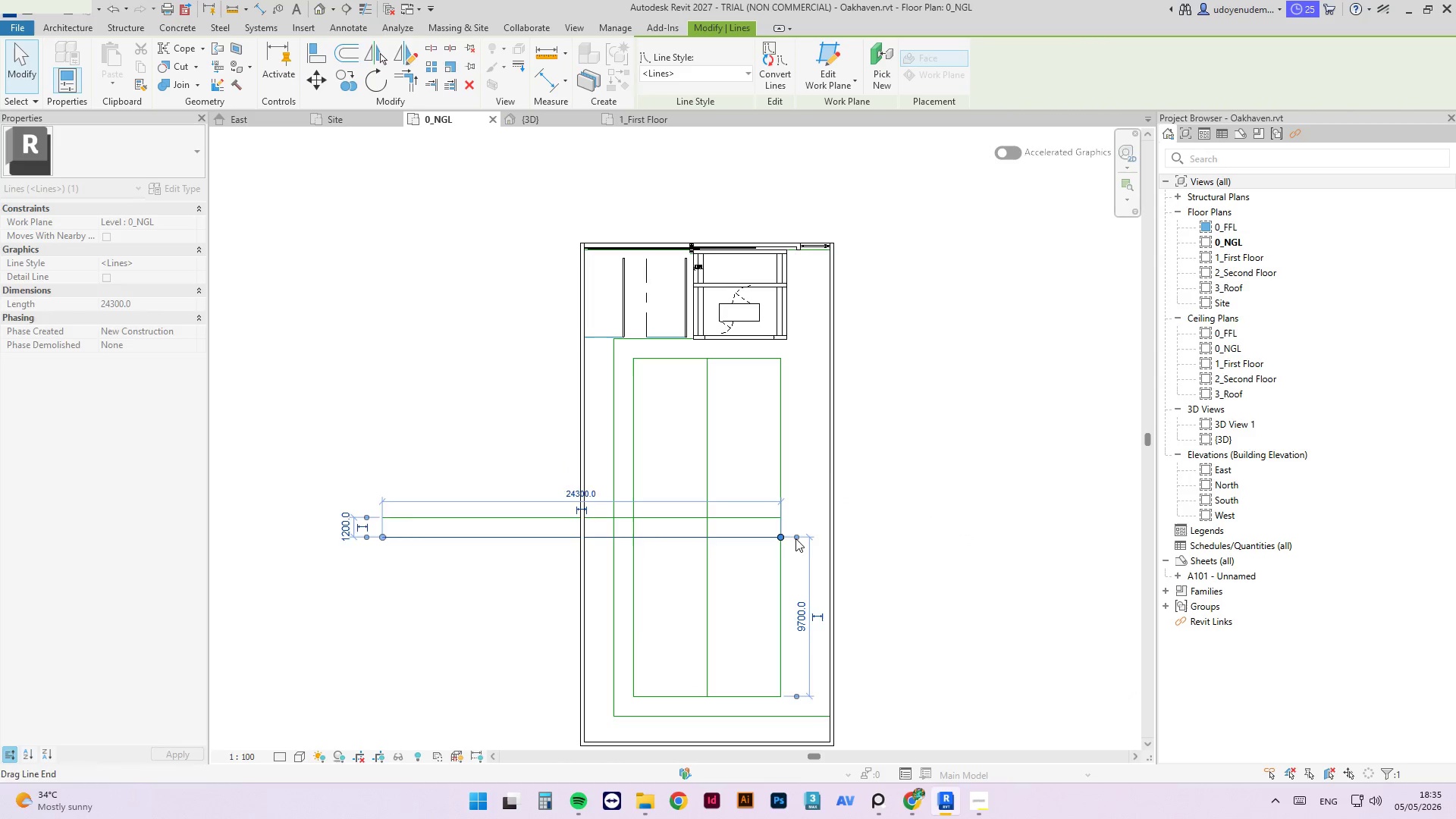 
key(Escape)
 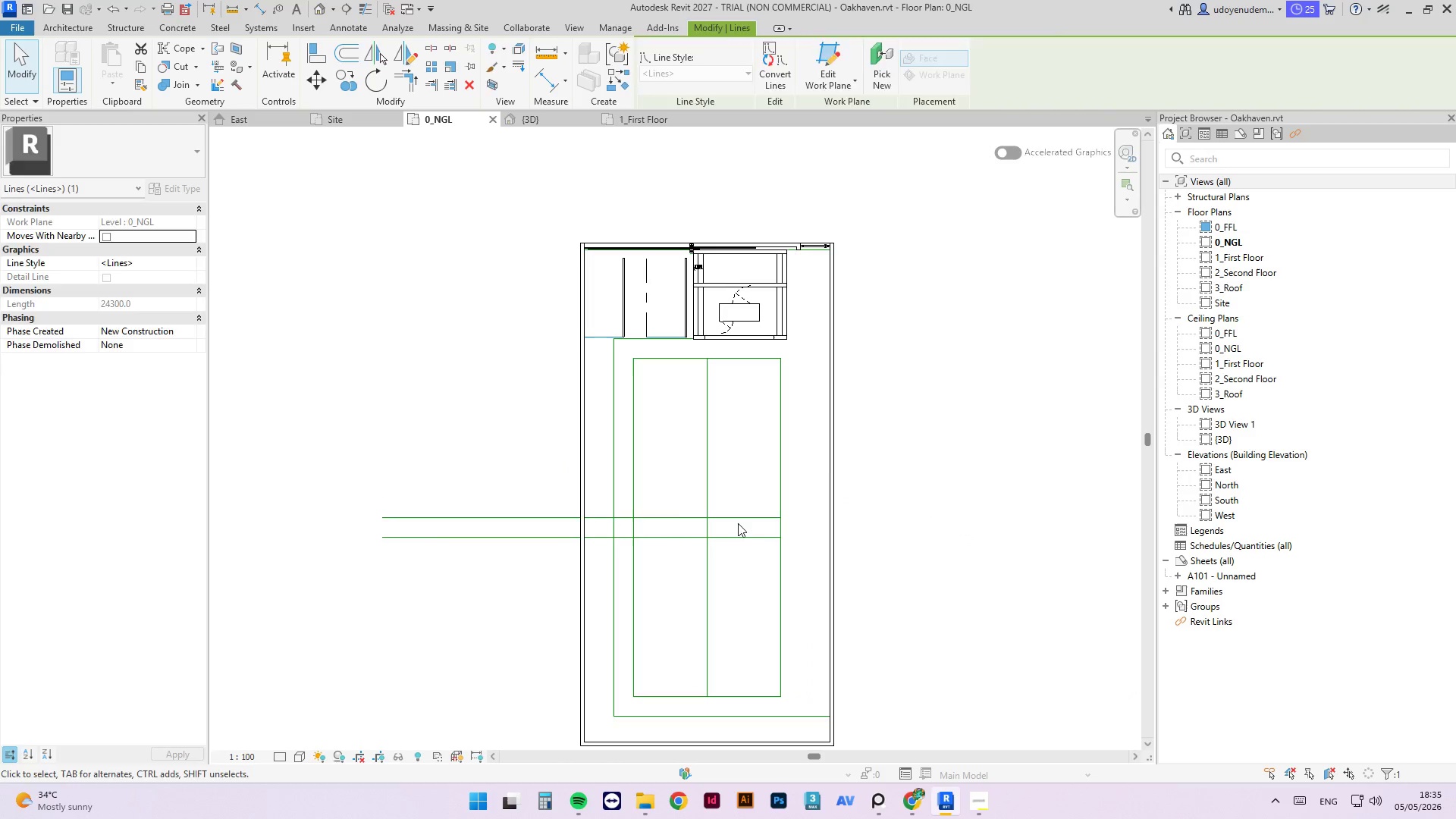 
key(Escape)
 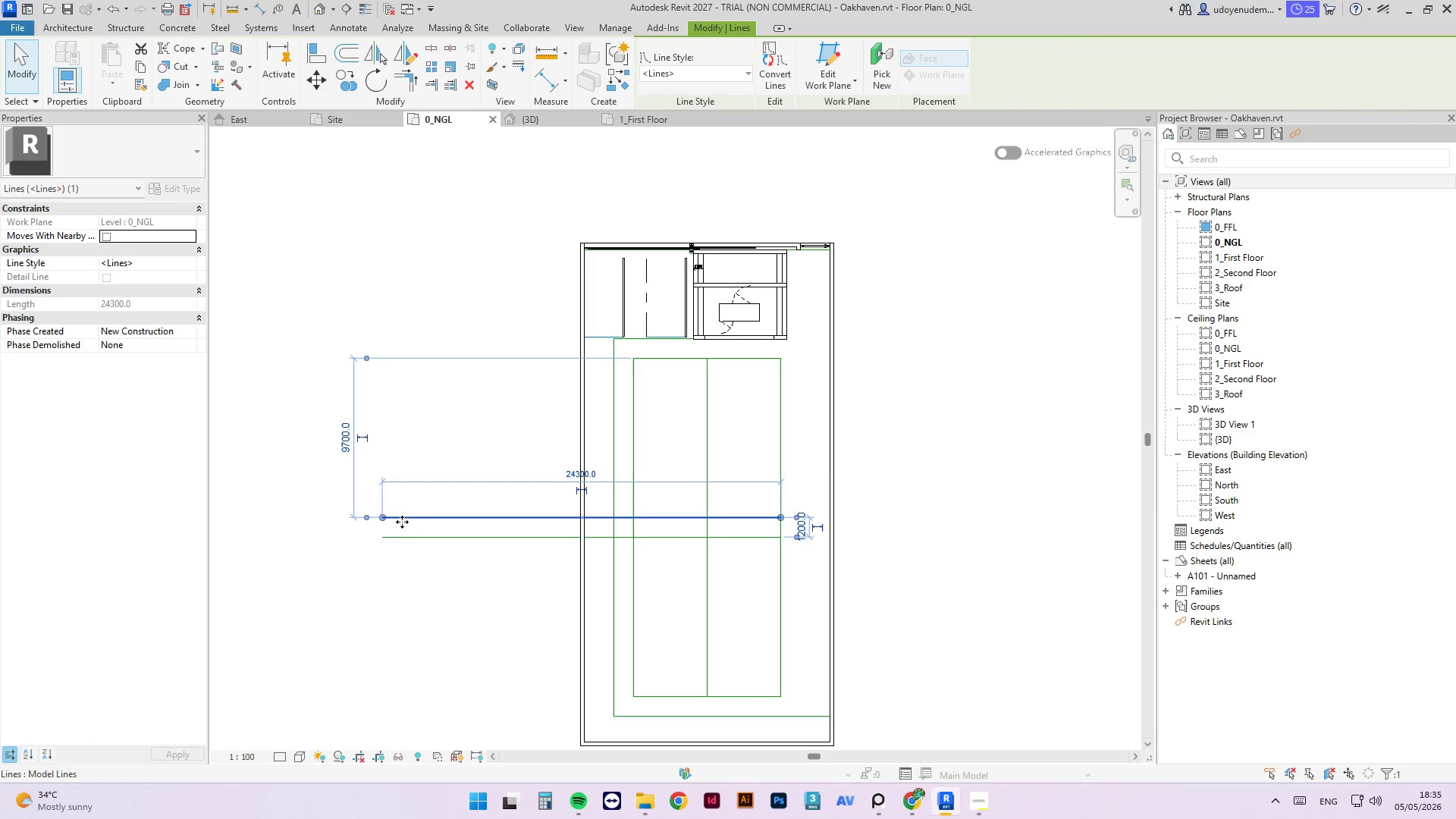 
left_click_drag(start_coordinate=[381, 517], to_coordinate=[632, 519])
 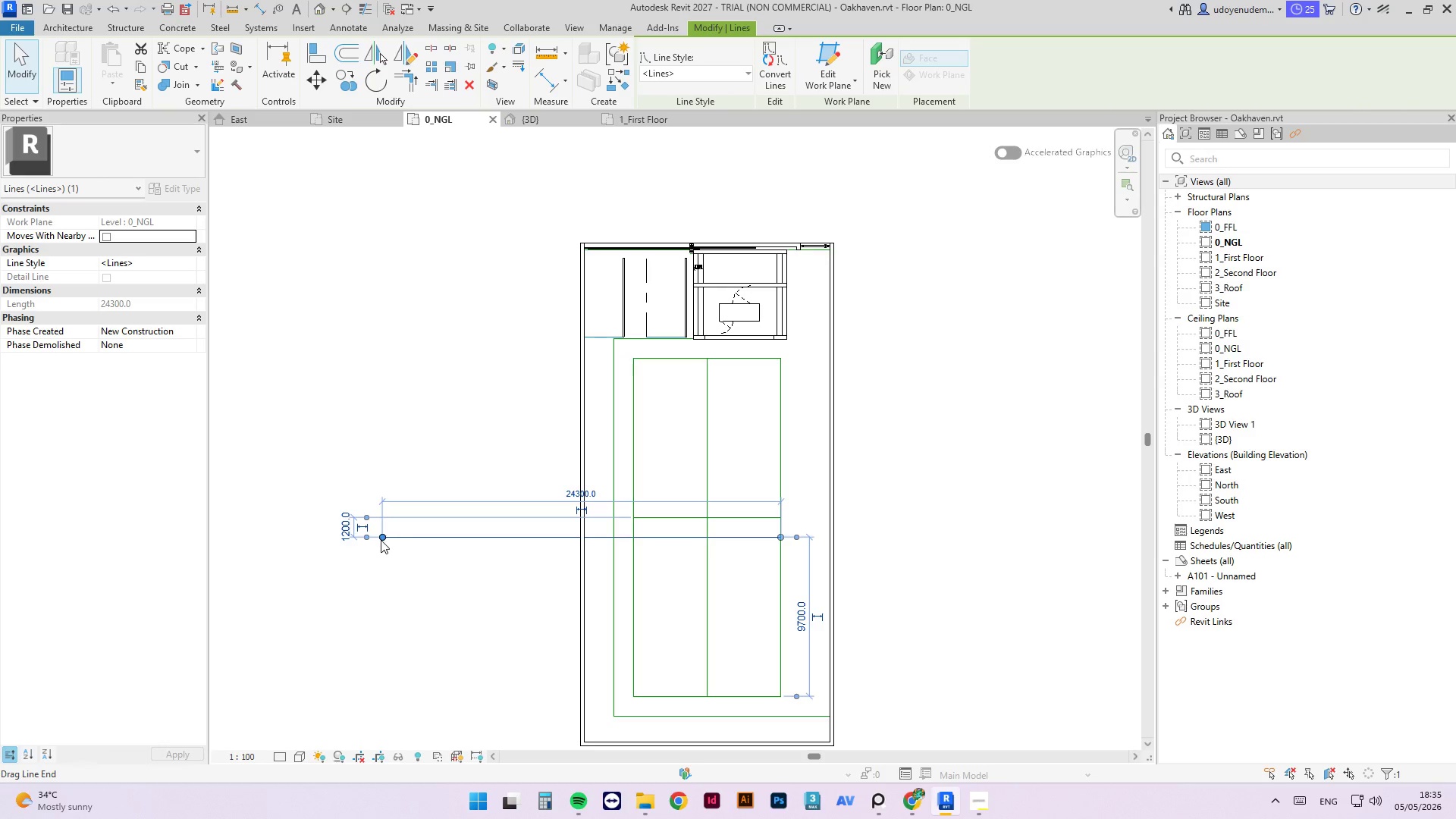 
left_click_drag(start_coordinate=[382, 539], to_coordinate=[634, 537])
 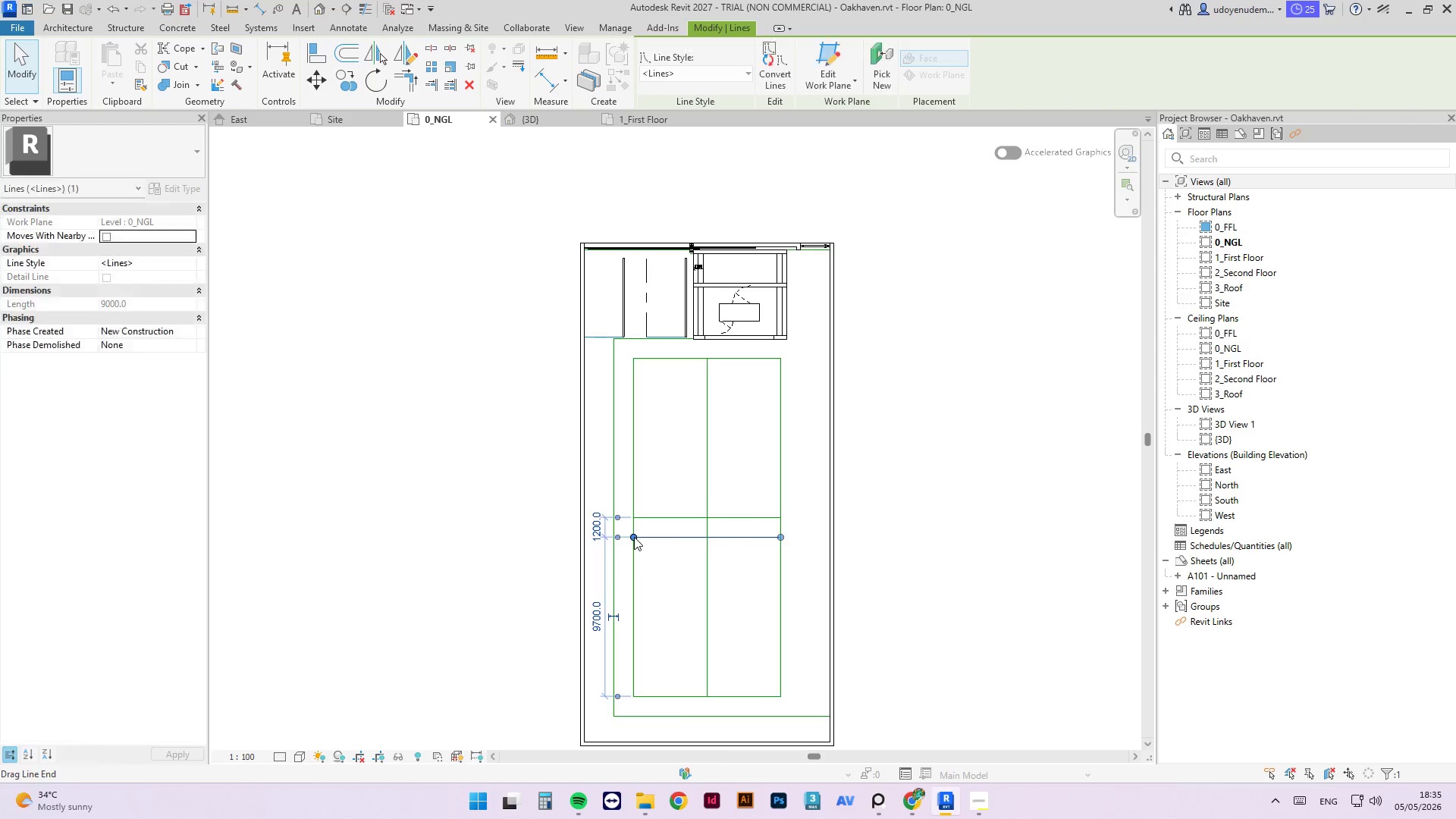 
key(Escape)
 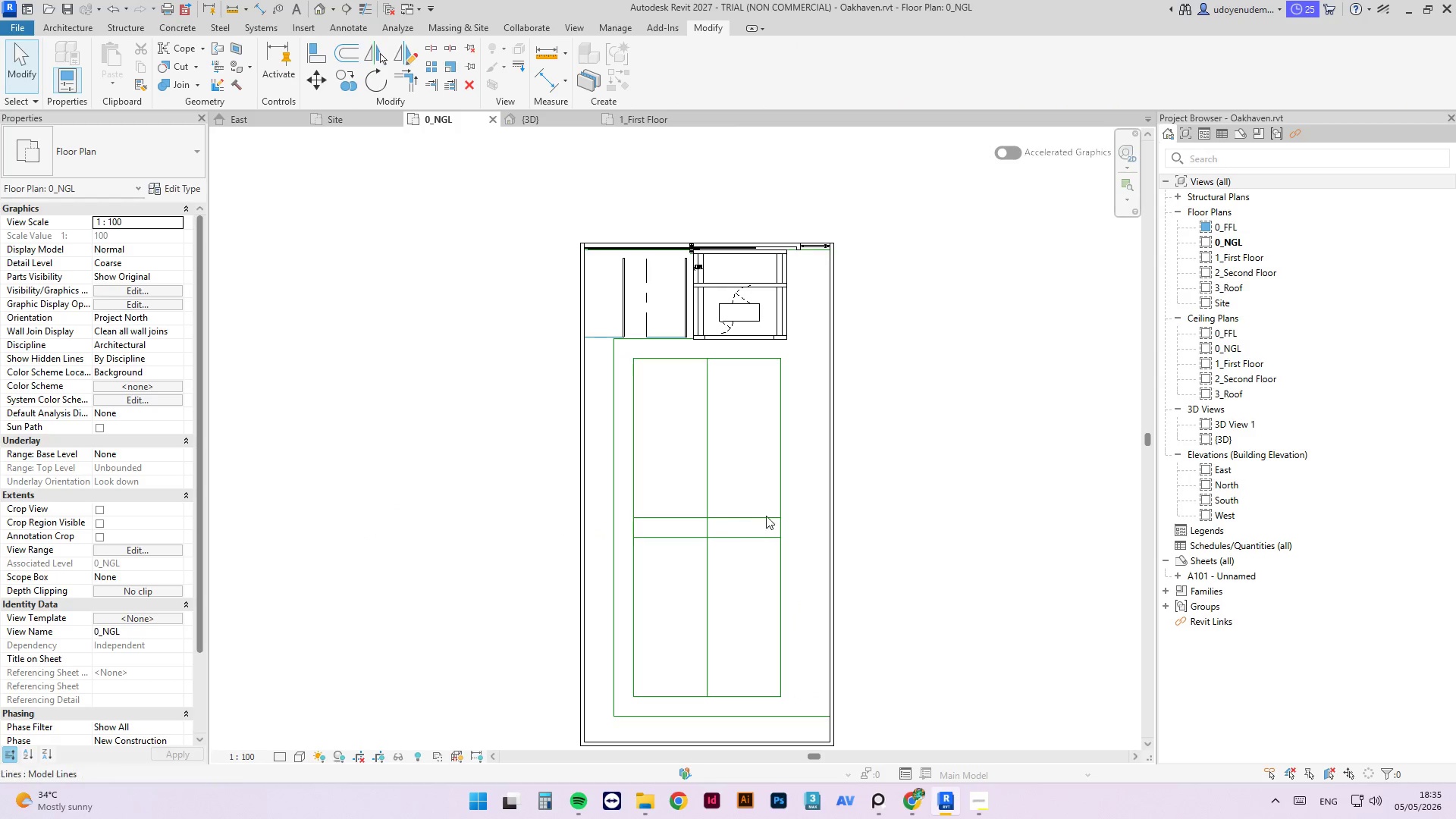 
key(Escape)
 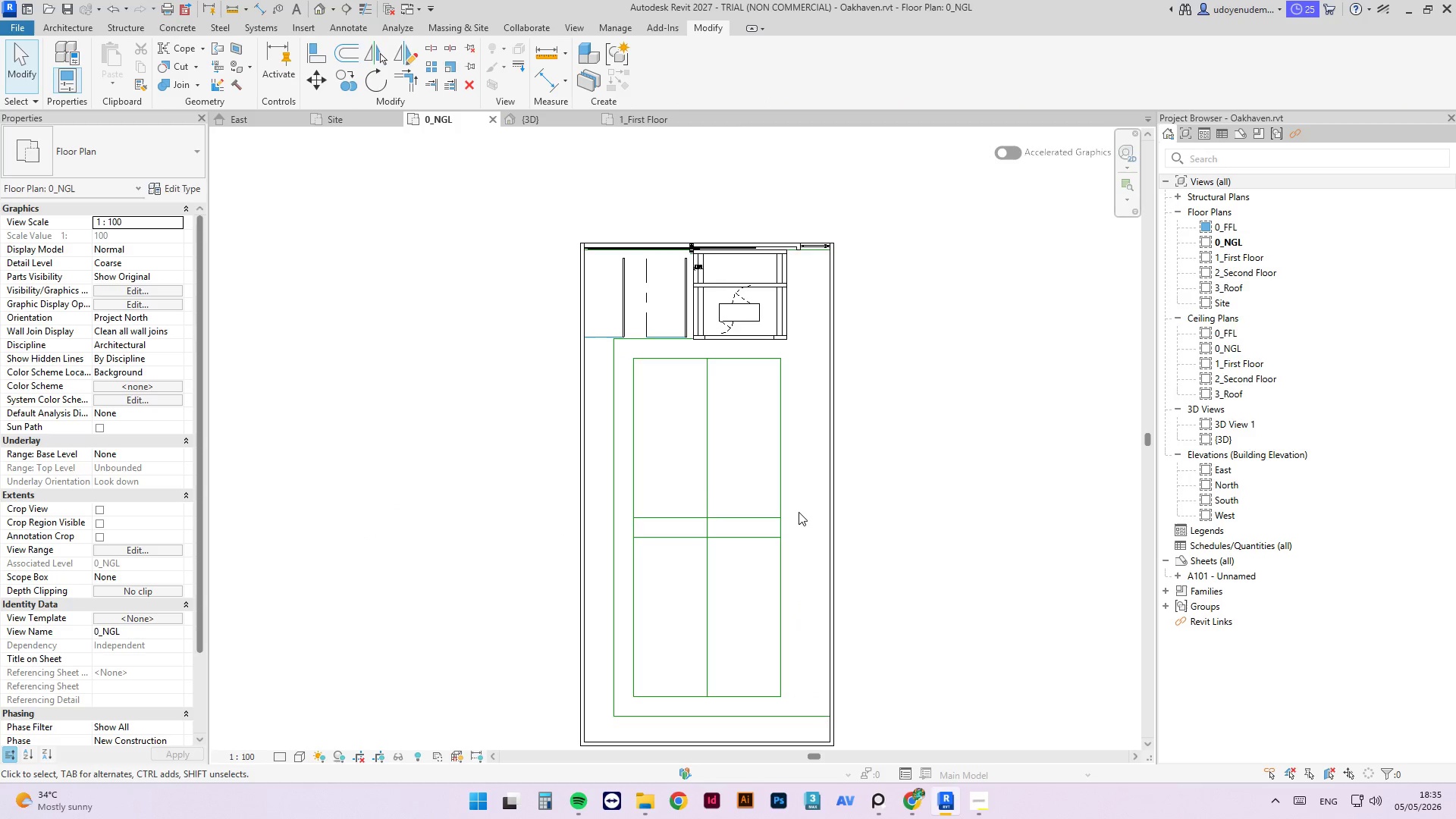 
left_click_drag(start_coordinate=[809, 485], to_coordinate=[531, 622])
 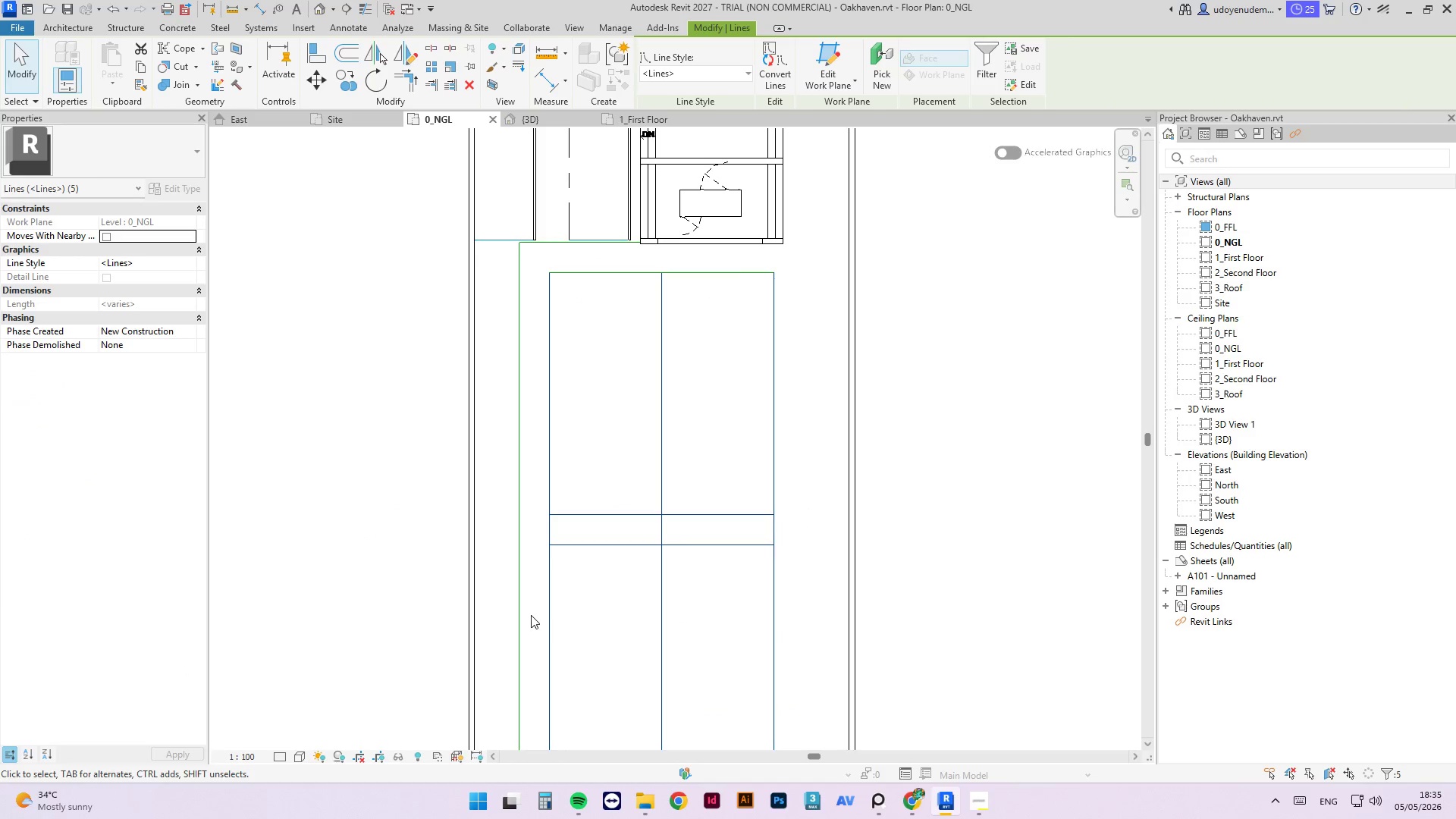 
scroll: coordinate [794, 523], scroll_direction: up, amount: 3.0
 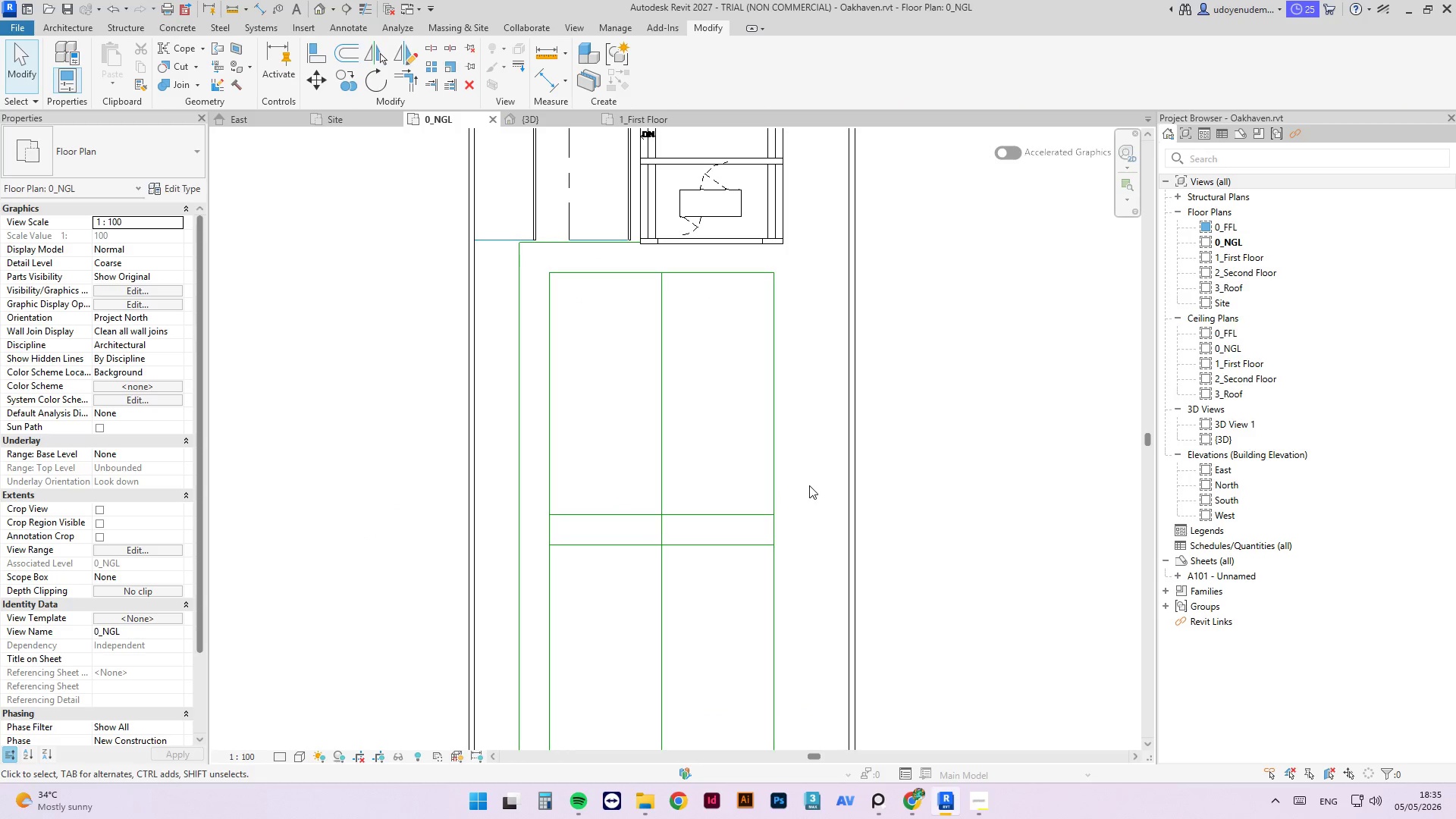 
type(tr)
key(Escape)
type(sl)
 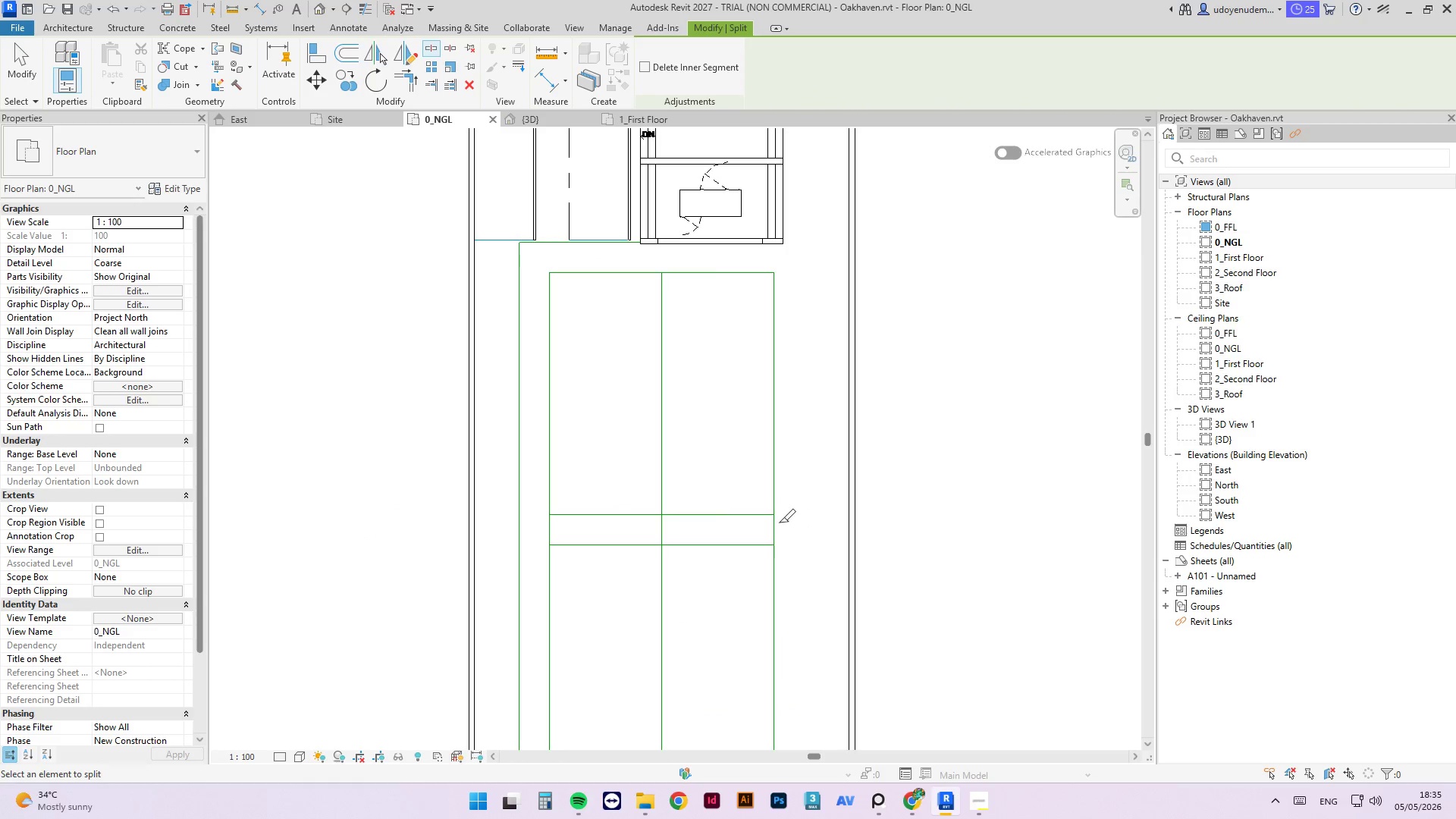 
left_click([776, 525])
 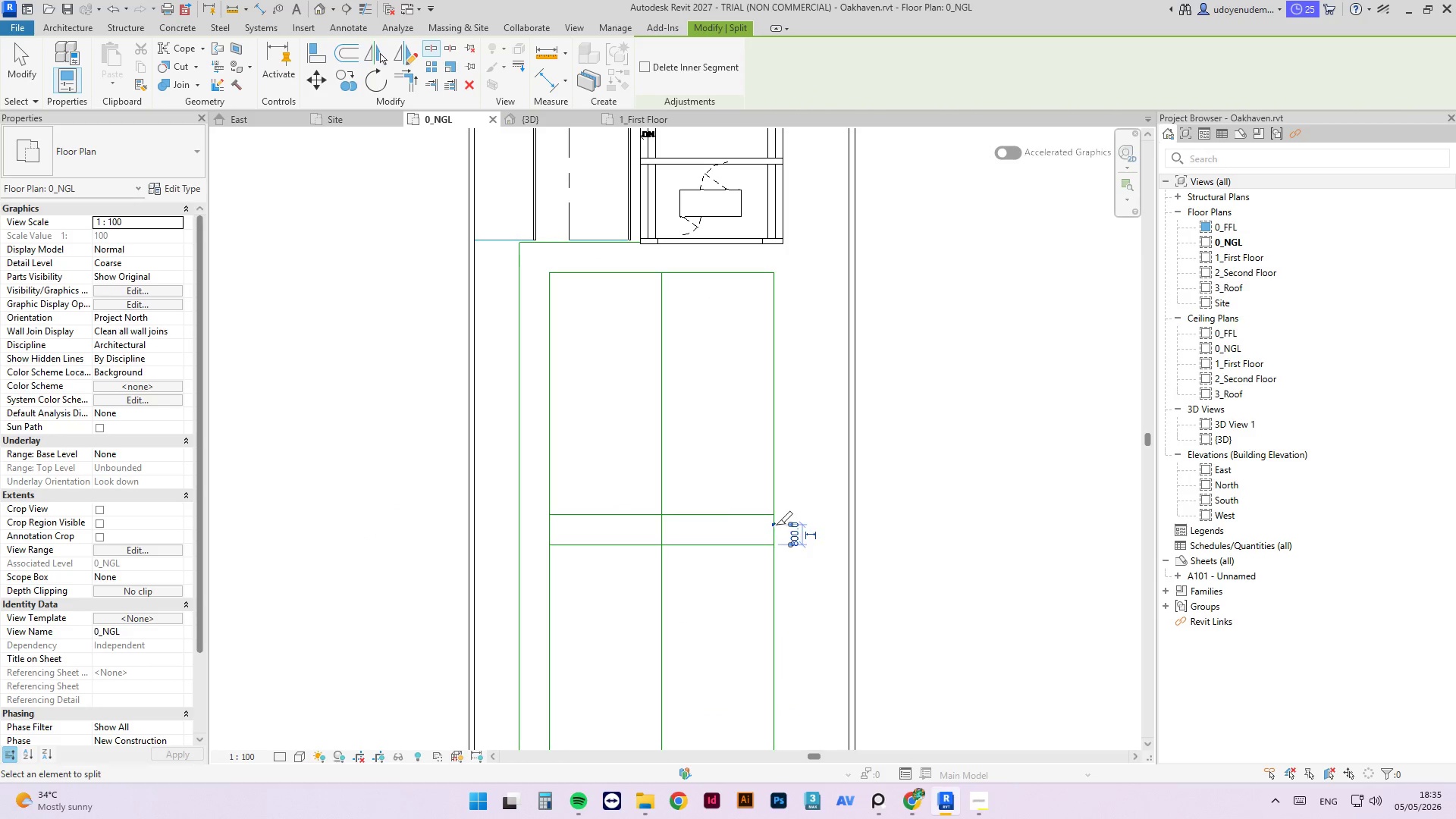 
key(Escape)
 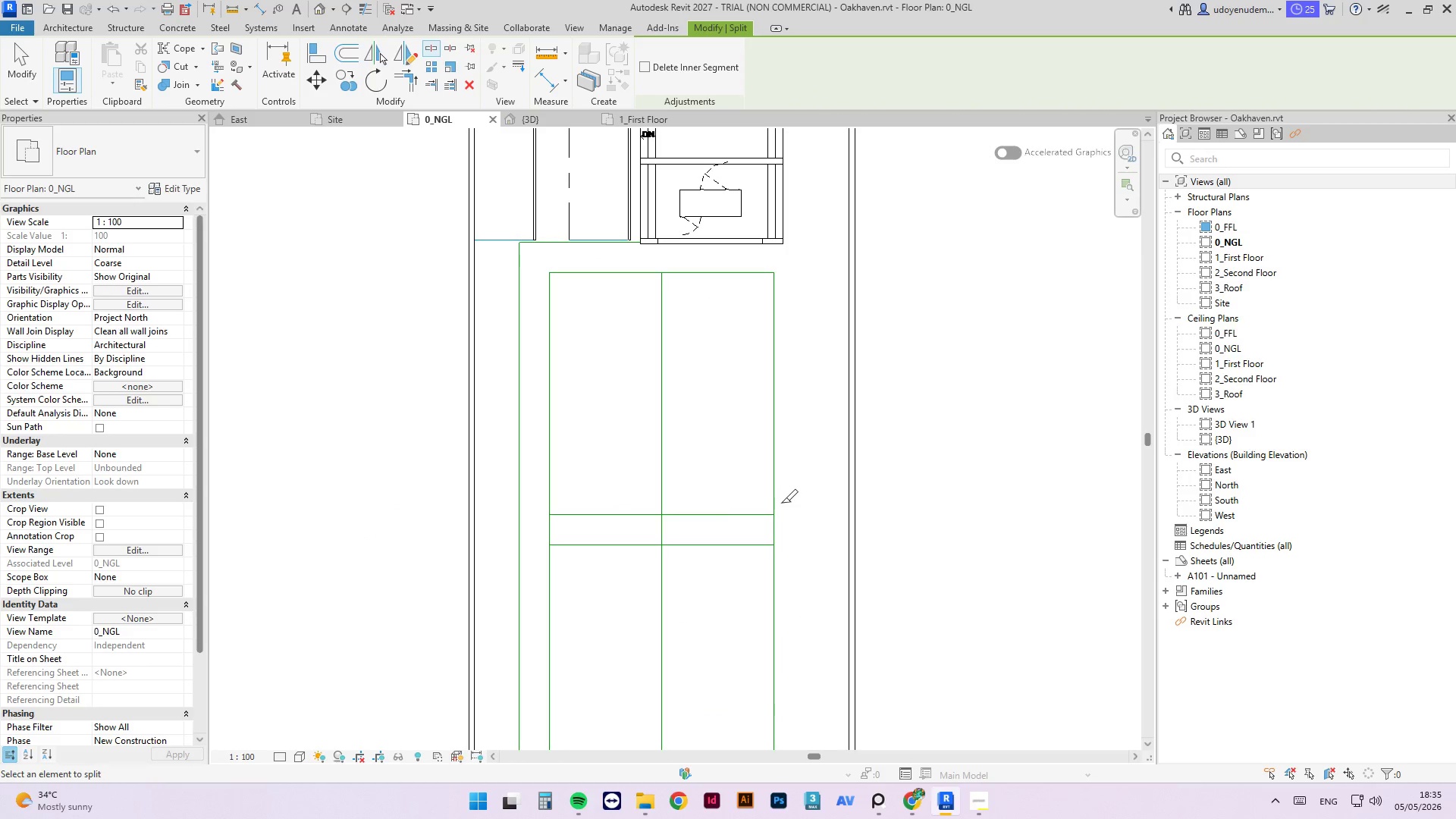 
type(tr)
 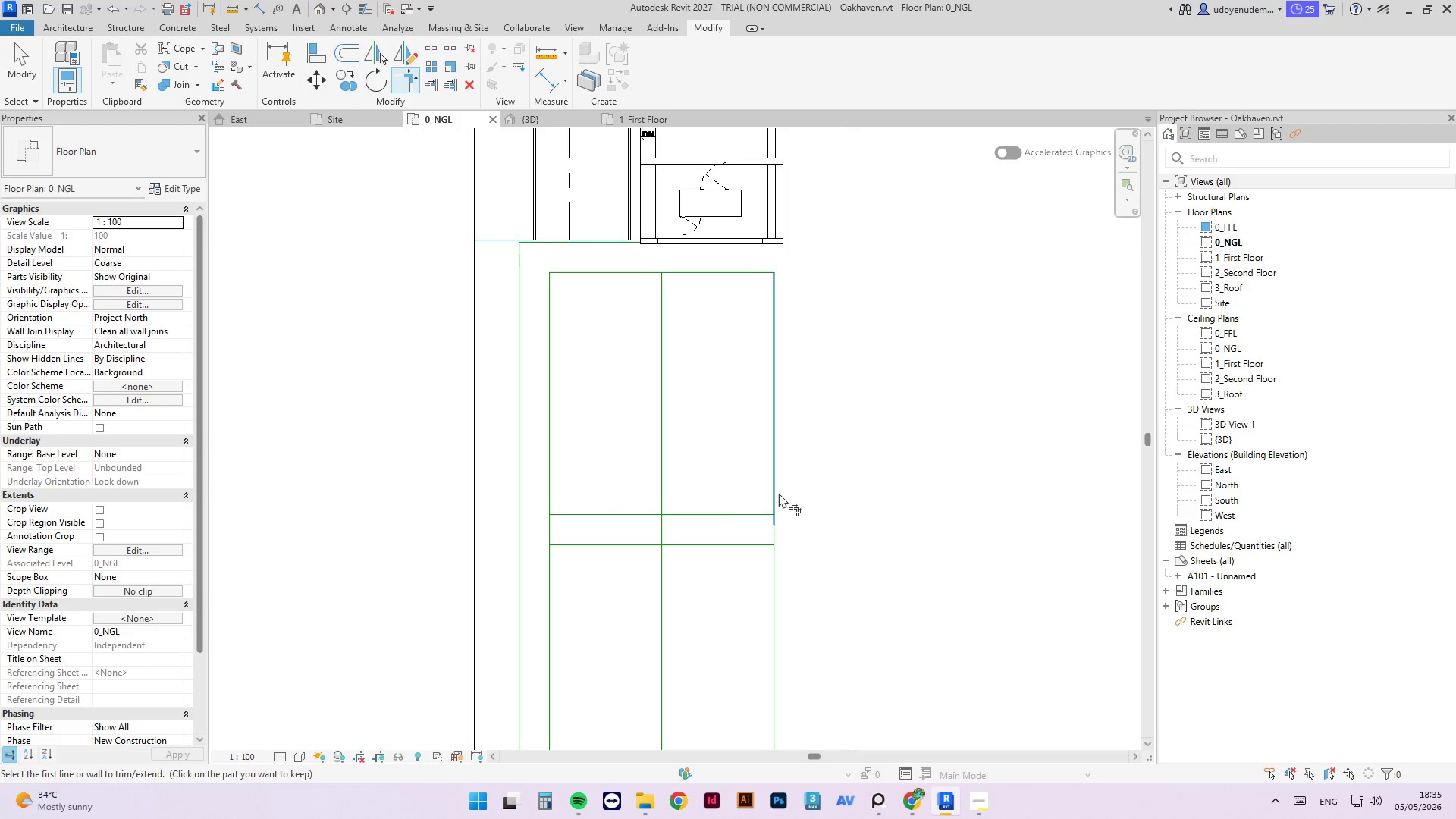 
left_click([775, 492])
 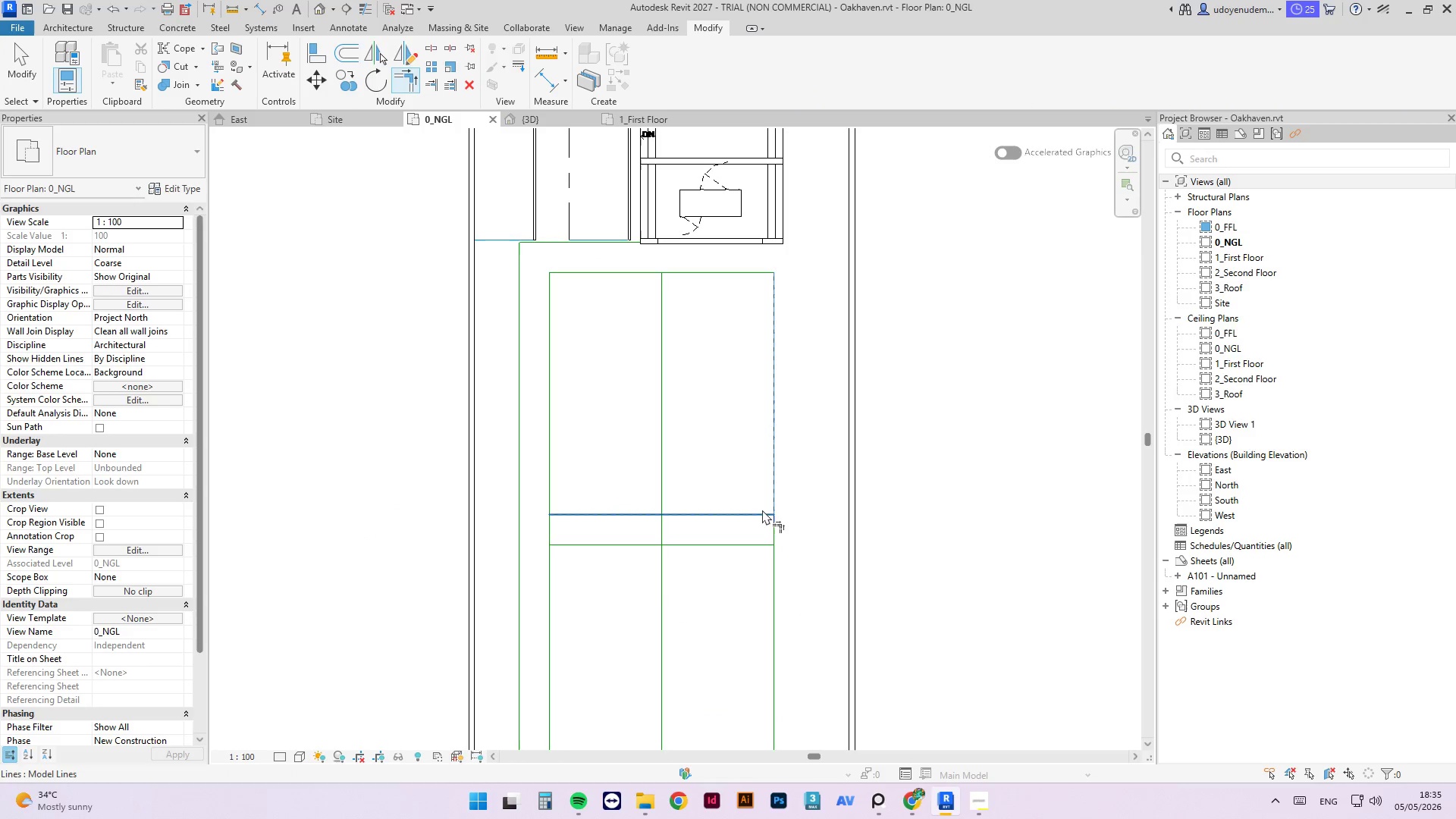 
double_click([757, 510])
 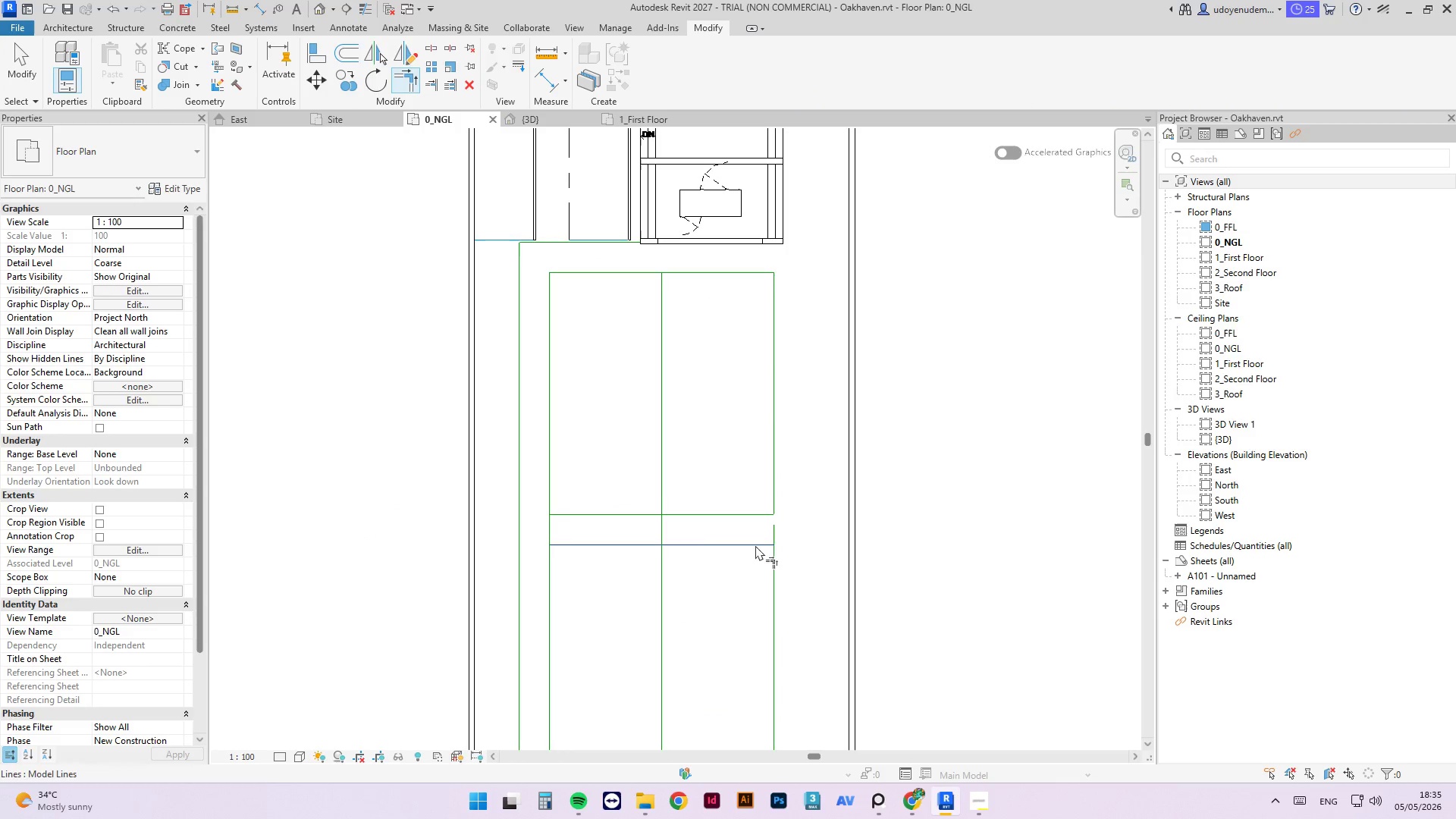 
double_click([773, 560])
 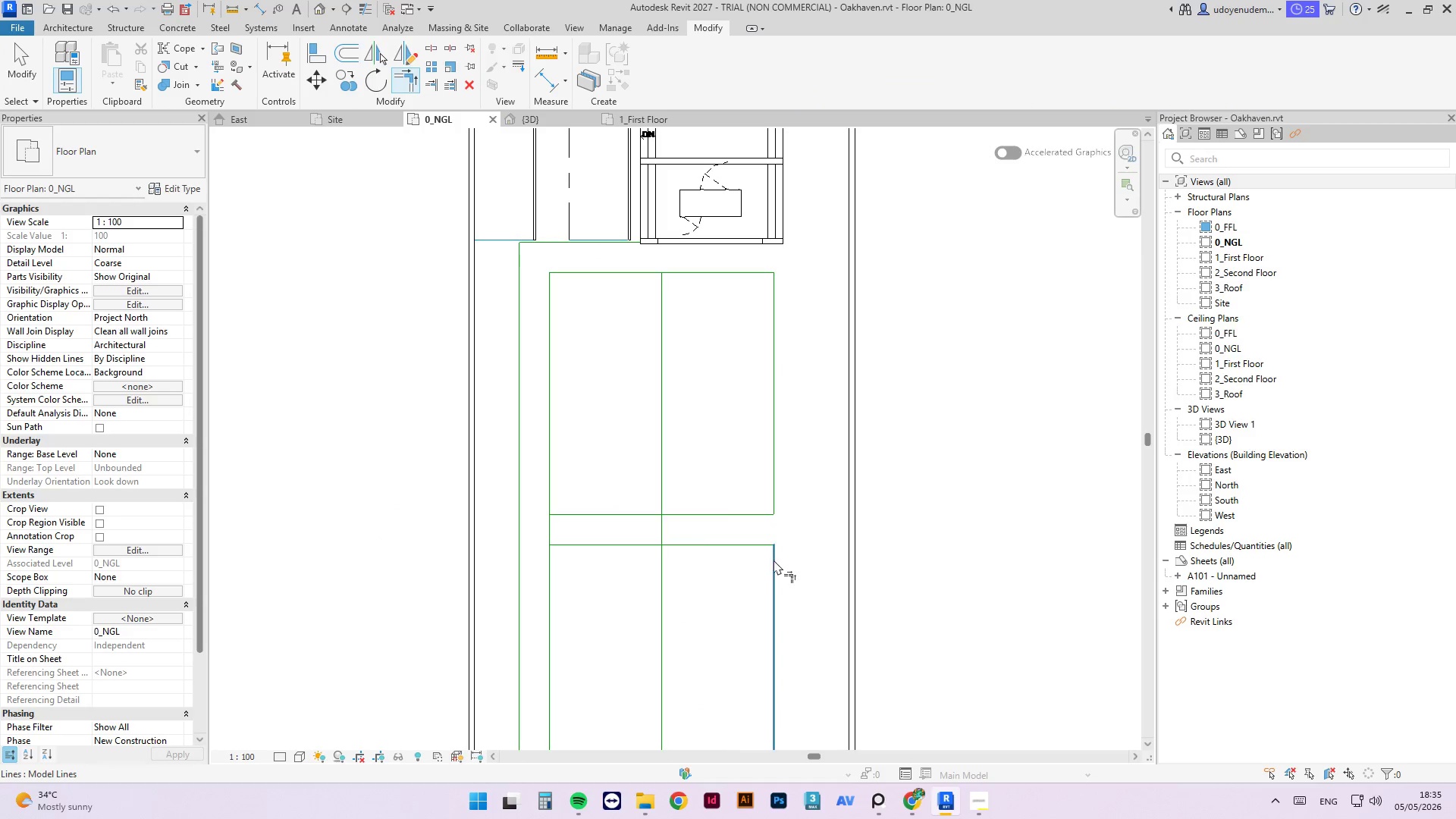 
key(Escape)
 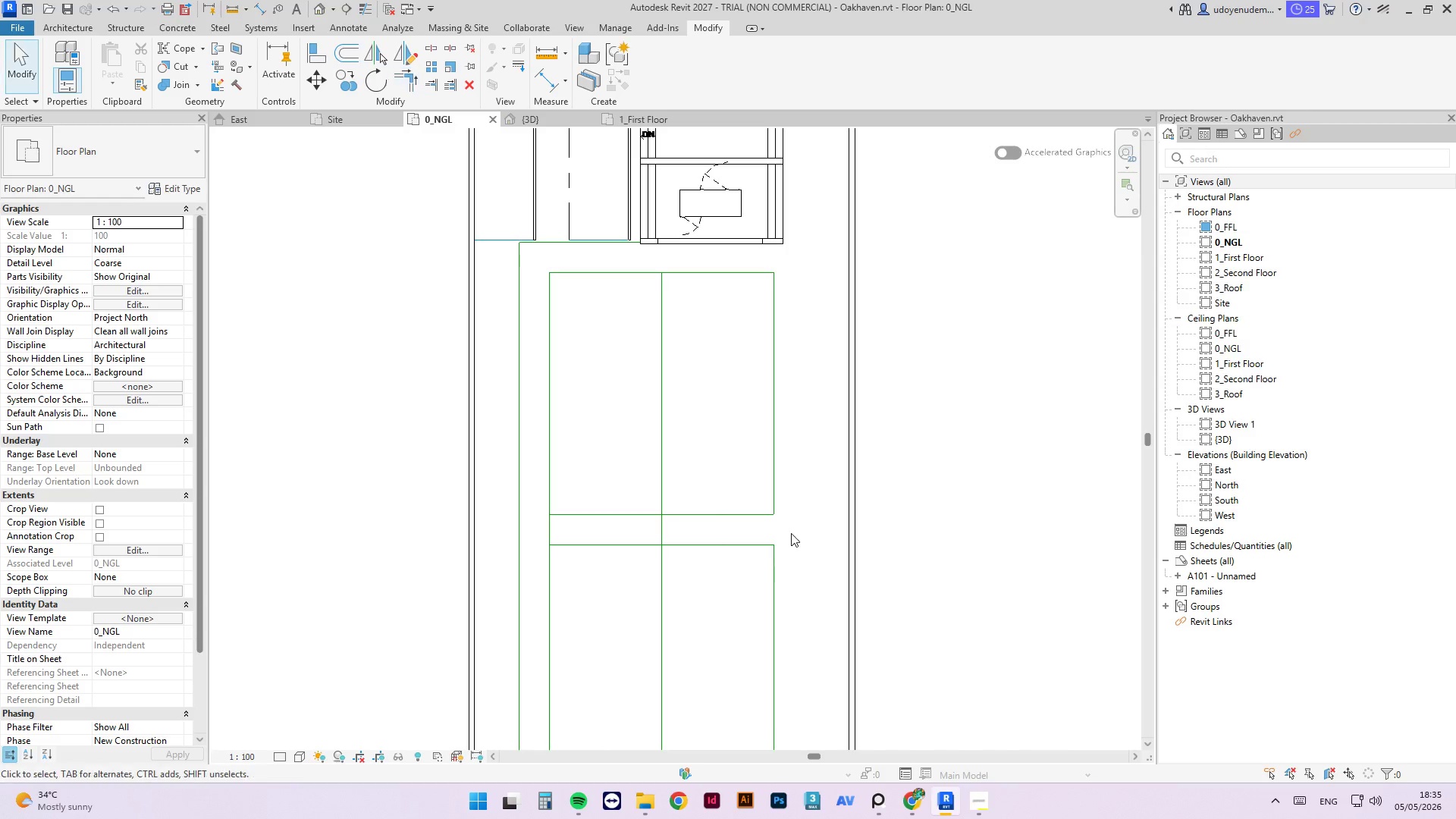 
key(Escape)
 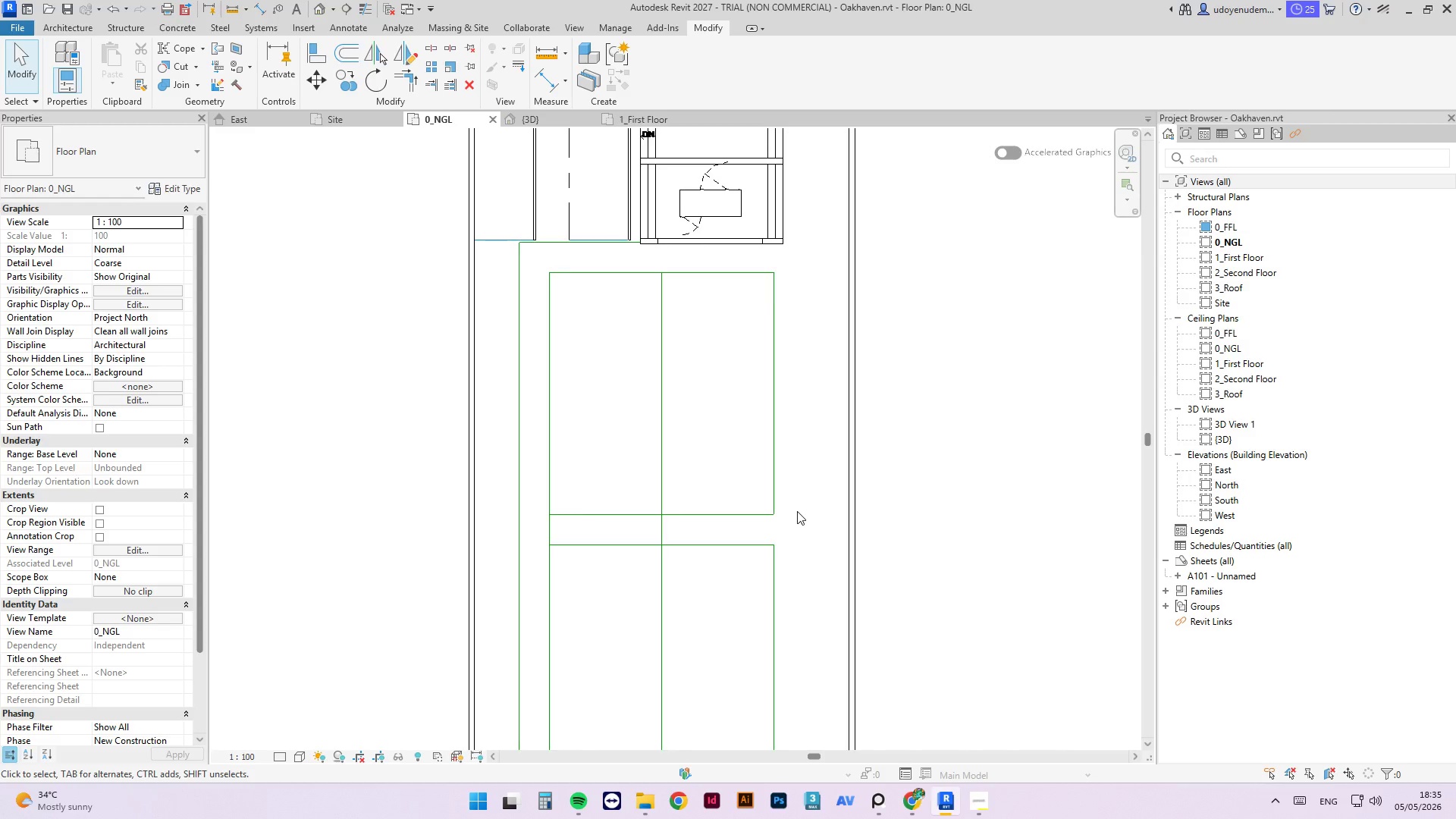 
scroll: coordinate [797, 511], scroll_direction: down, amount: 3.0
 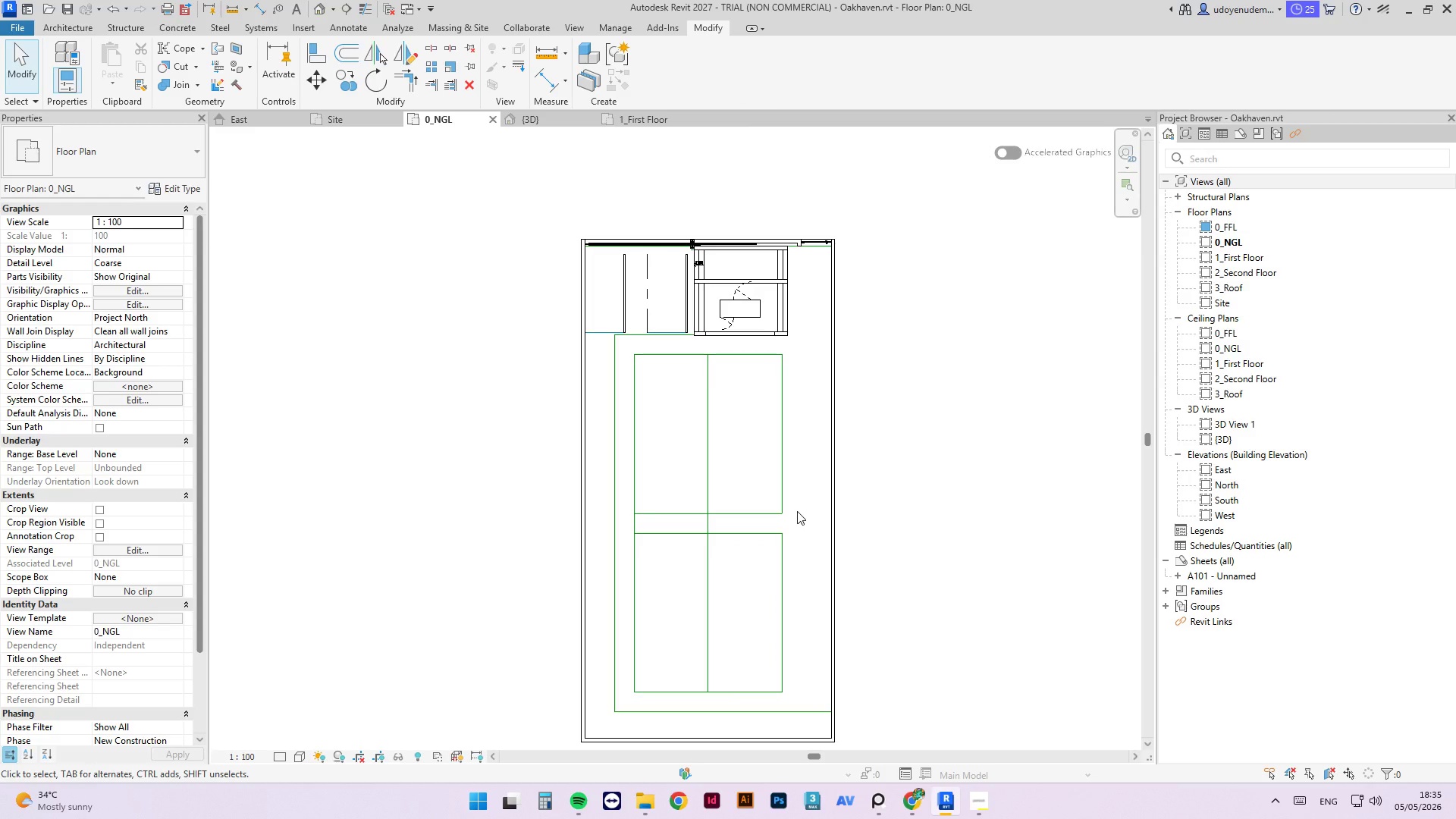 
scroll: coordinate [793, 508], scroll_direction: up, amount: 3.0
 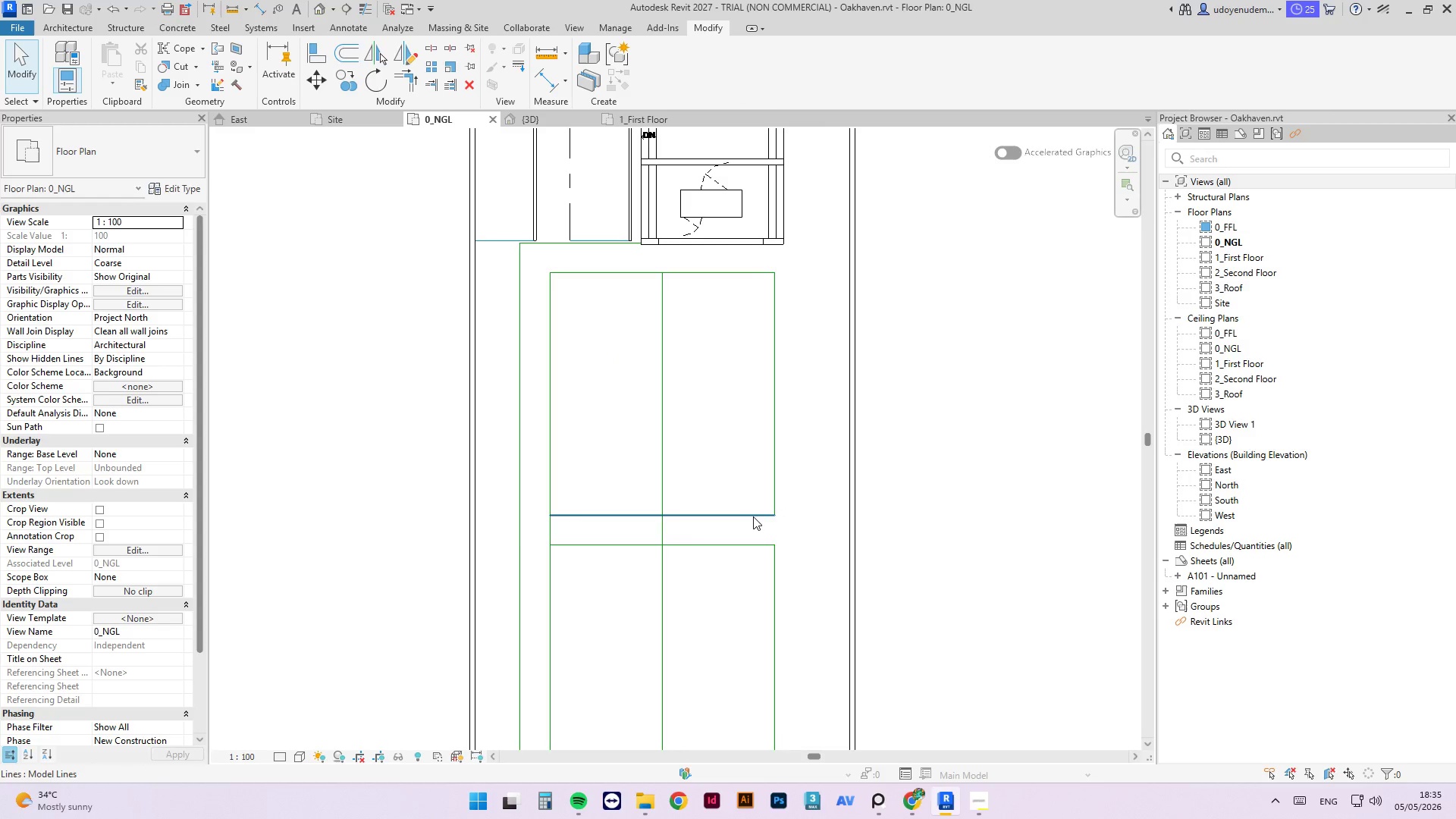 
left_click([753, 516])
 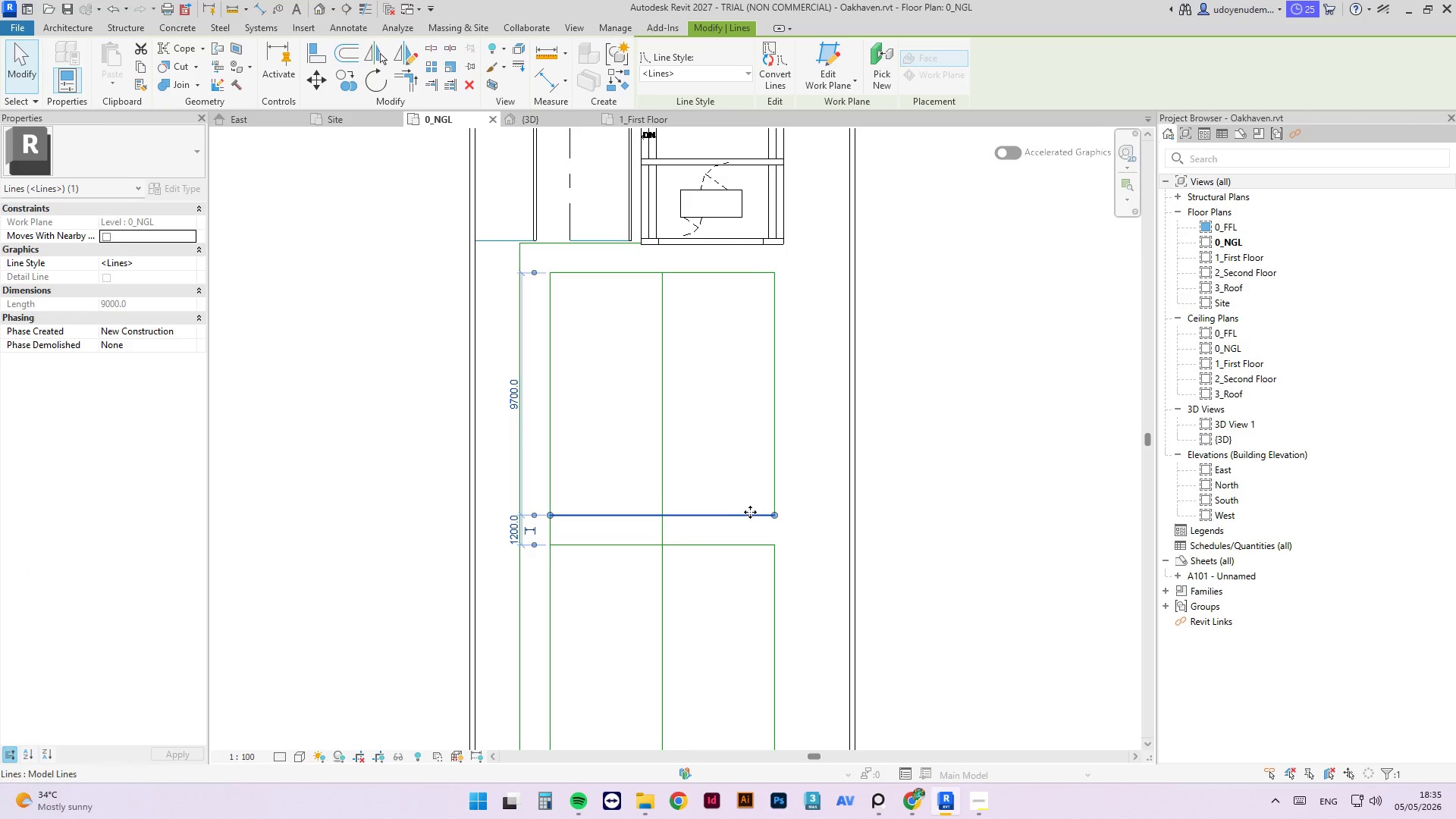 
scroll: coordinate [829, 494], scroll_direction: down, amount: 4.0
 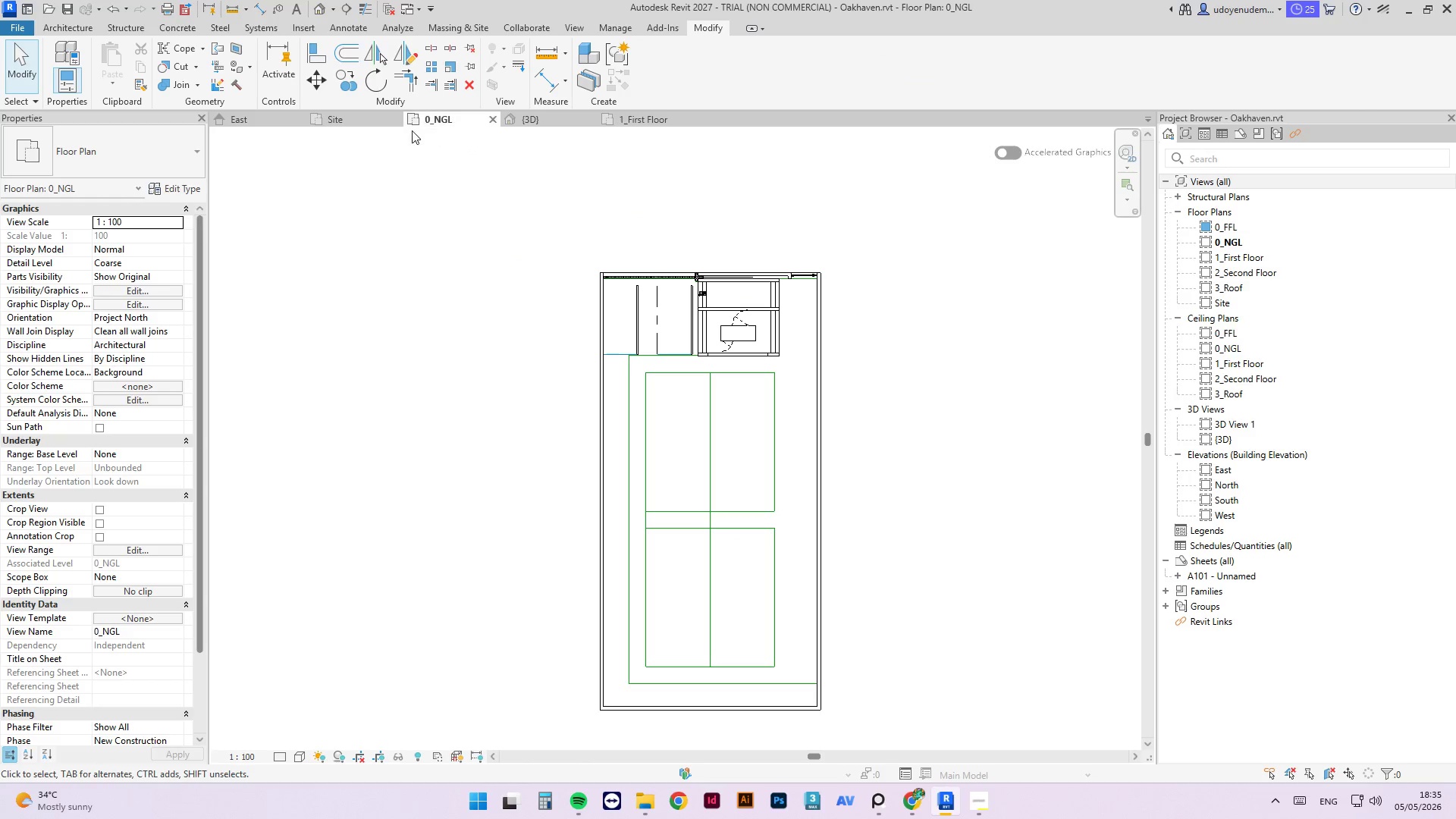 
left_click([367, 124])
 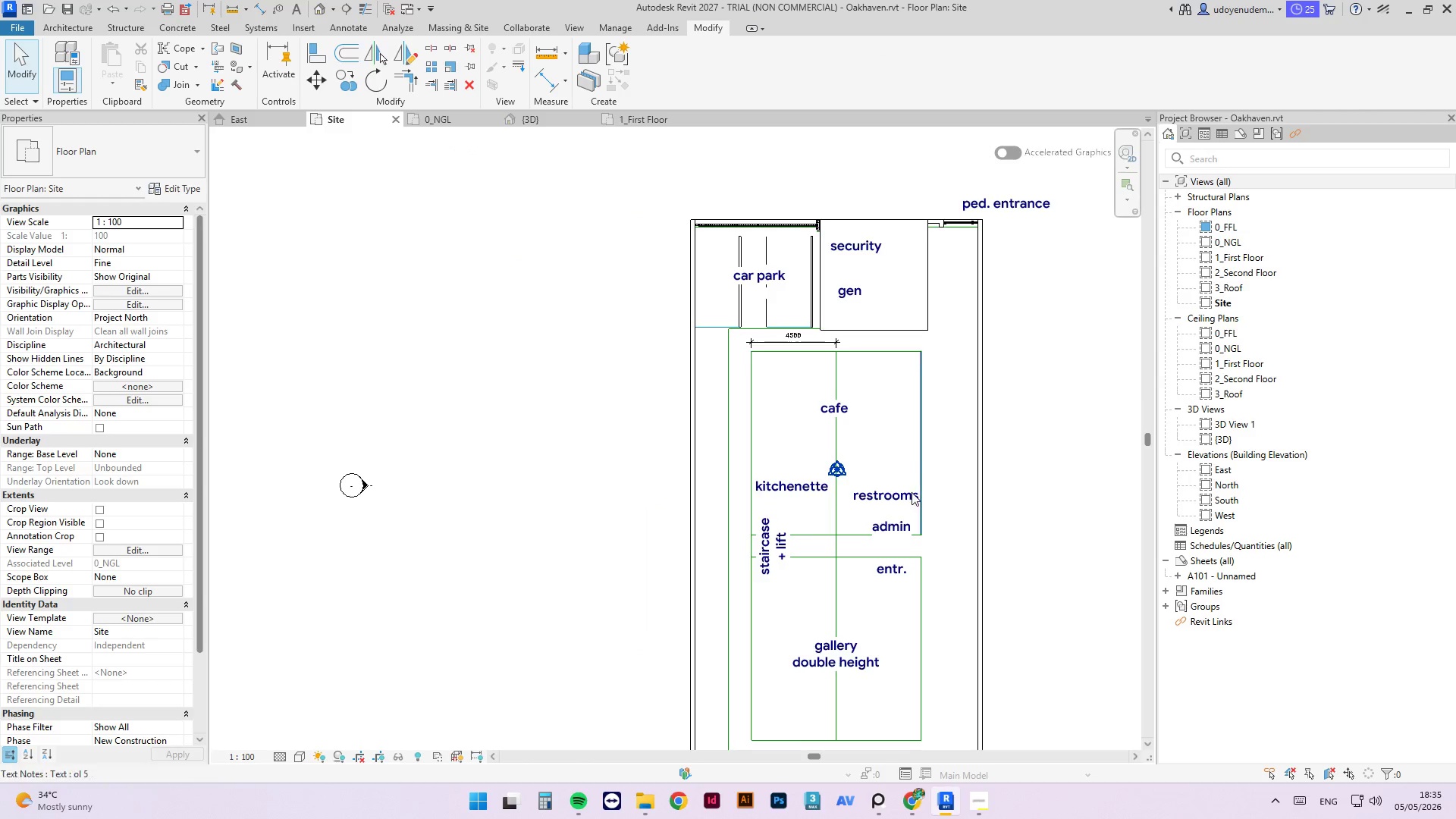 
scroll: coordinate [867, 438], scroll_direction: down, amount: 2.0
 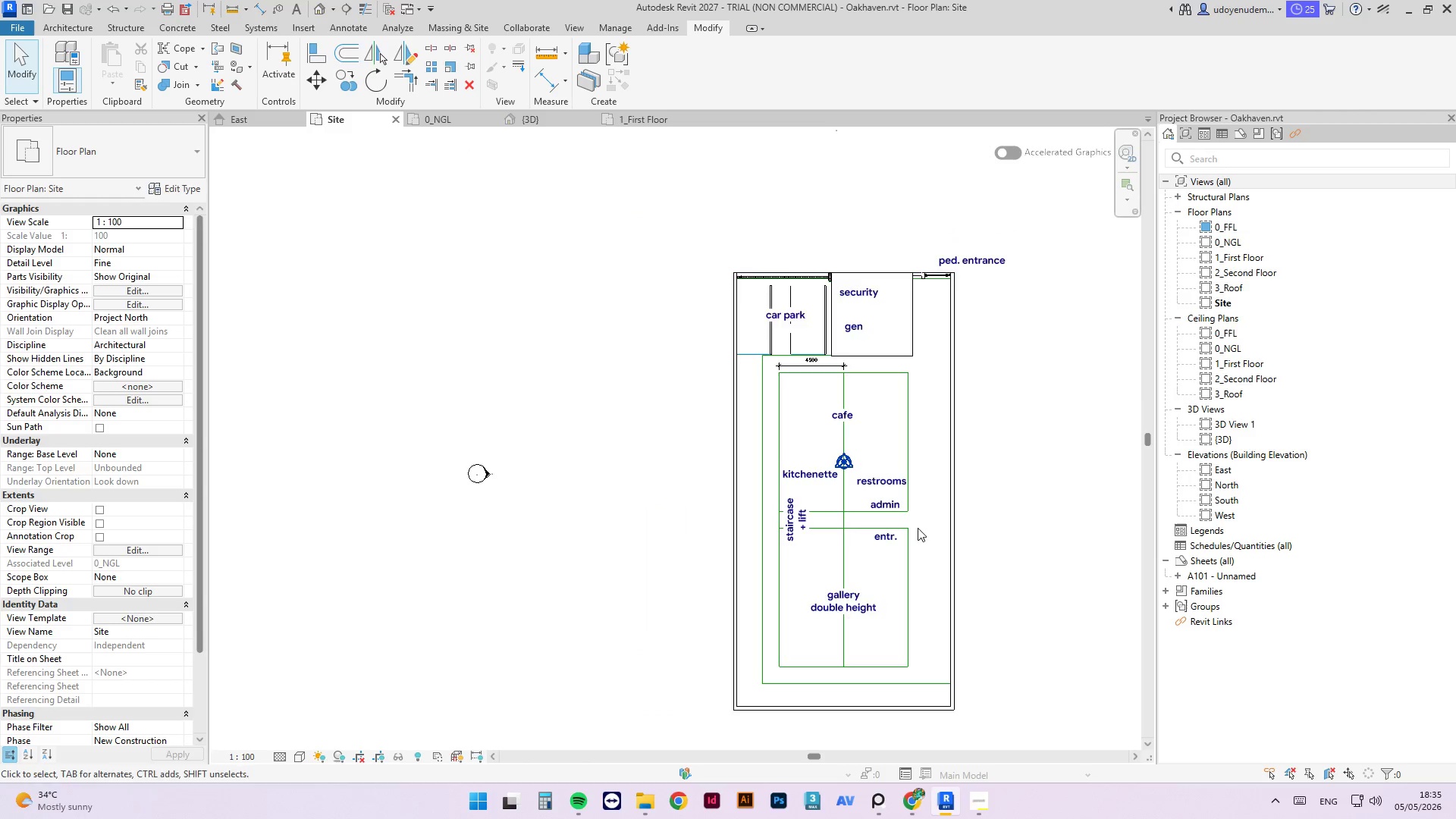 
scroll: coordinate [902, 541], scroll_direction: up, amount: 7.0
 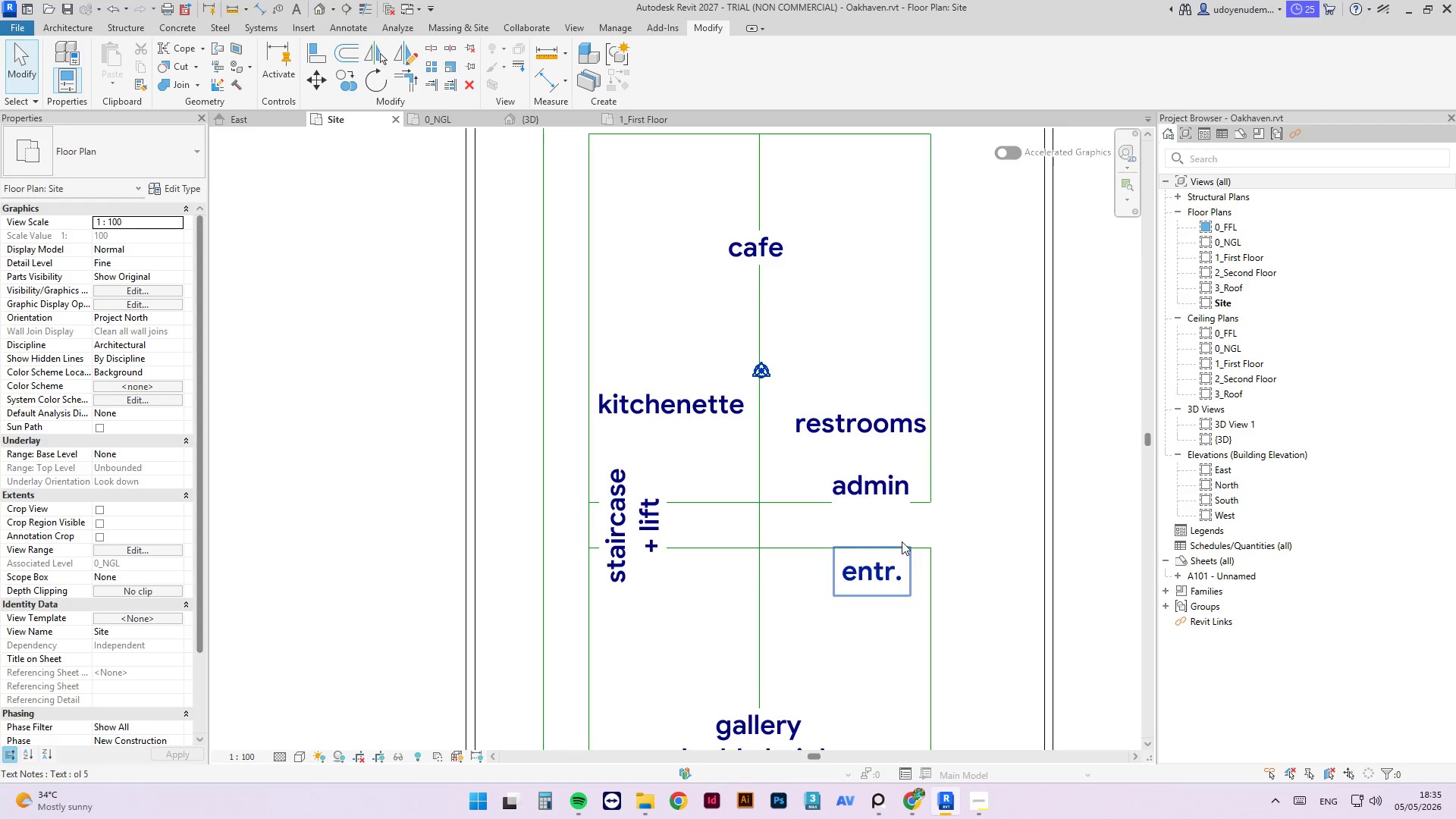 
left_click([900, 567])
 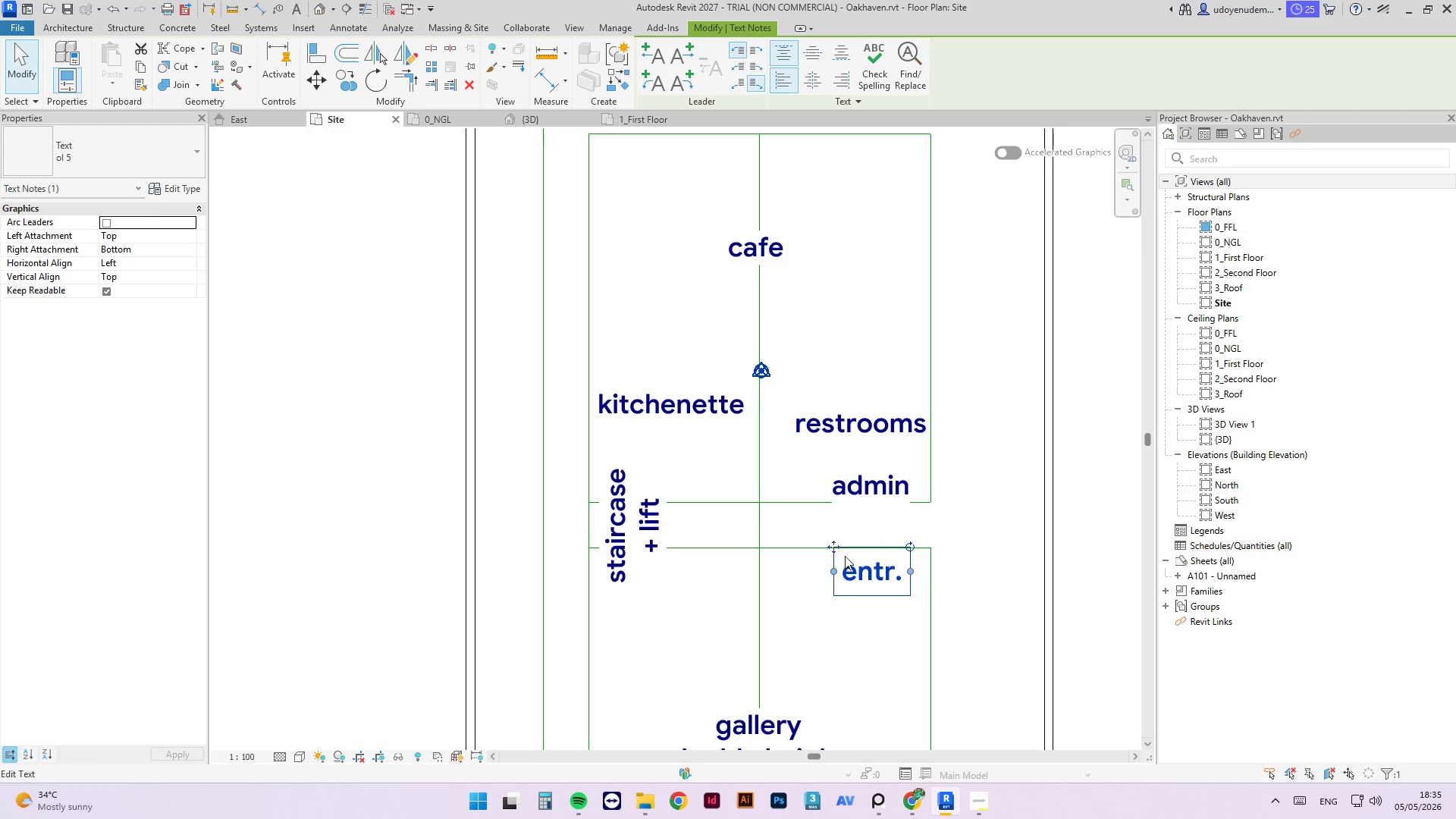 
left_click_drag(start_coordinate=[833, 549], to_coordinate=[843, 500])
 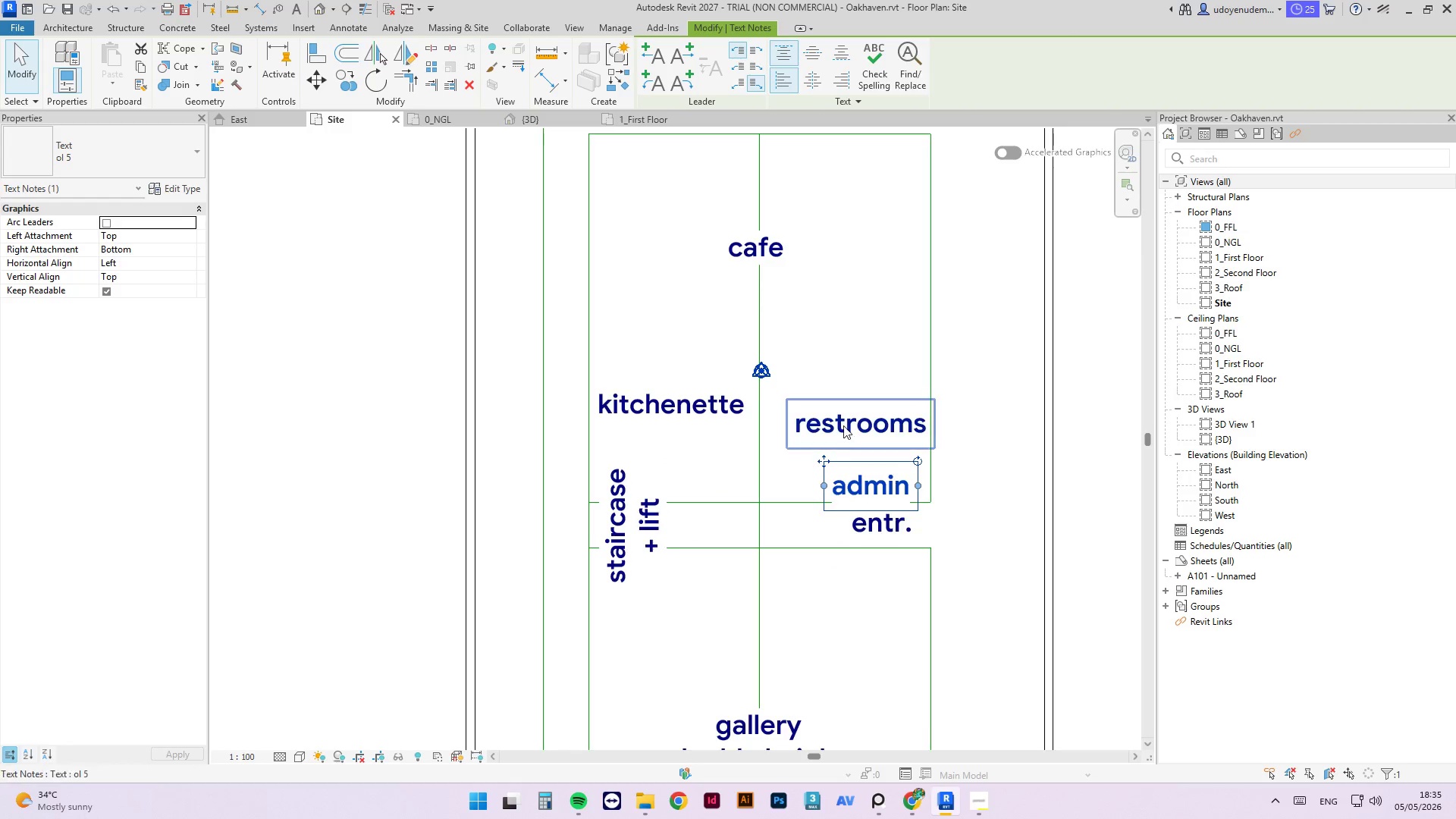 
double_click([843, 425])
 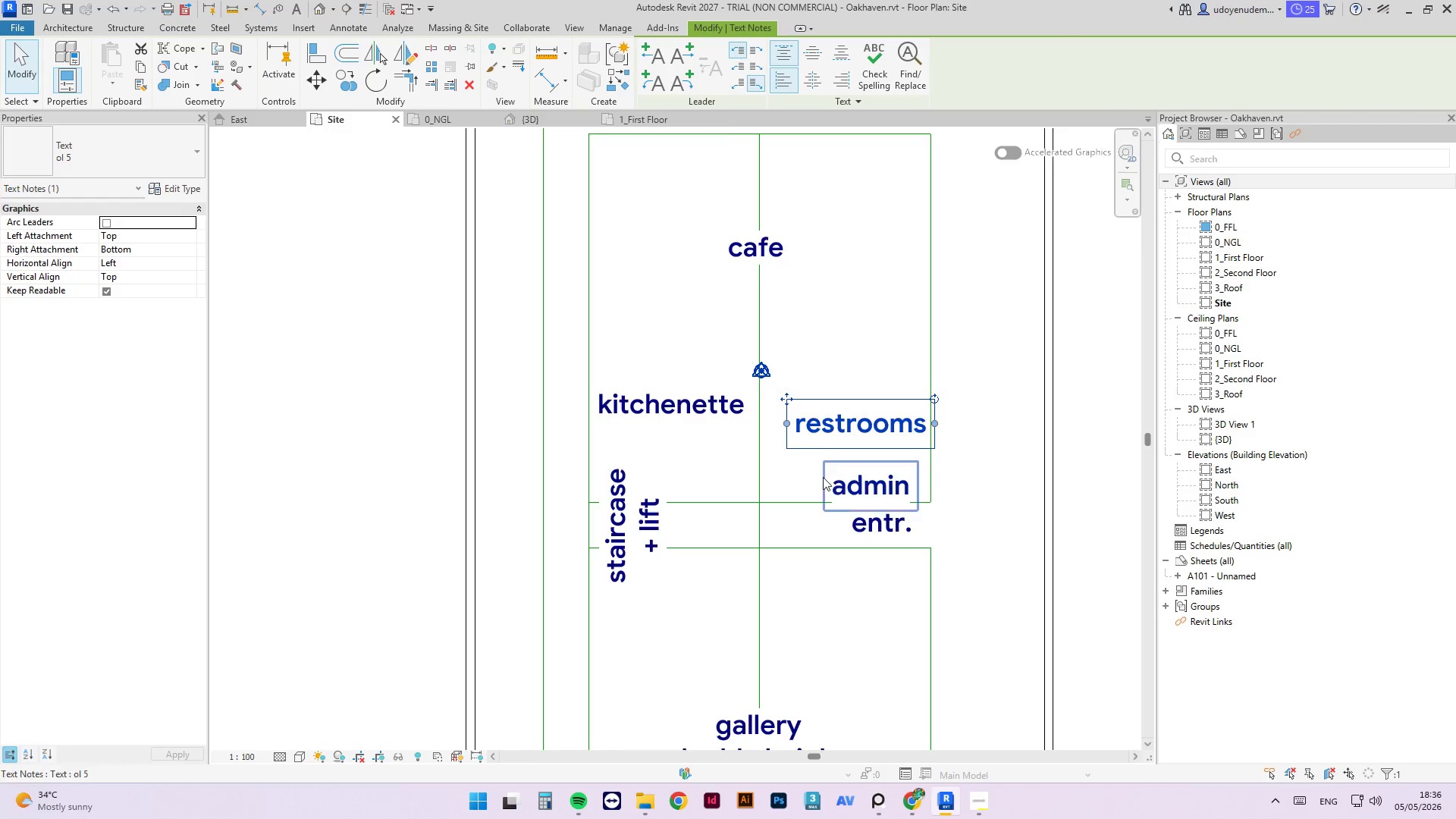 
scroll: coordinate [857, 483], scroll_direction: down, amount: 2.0
 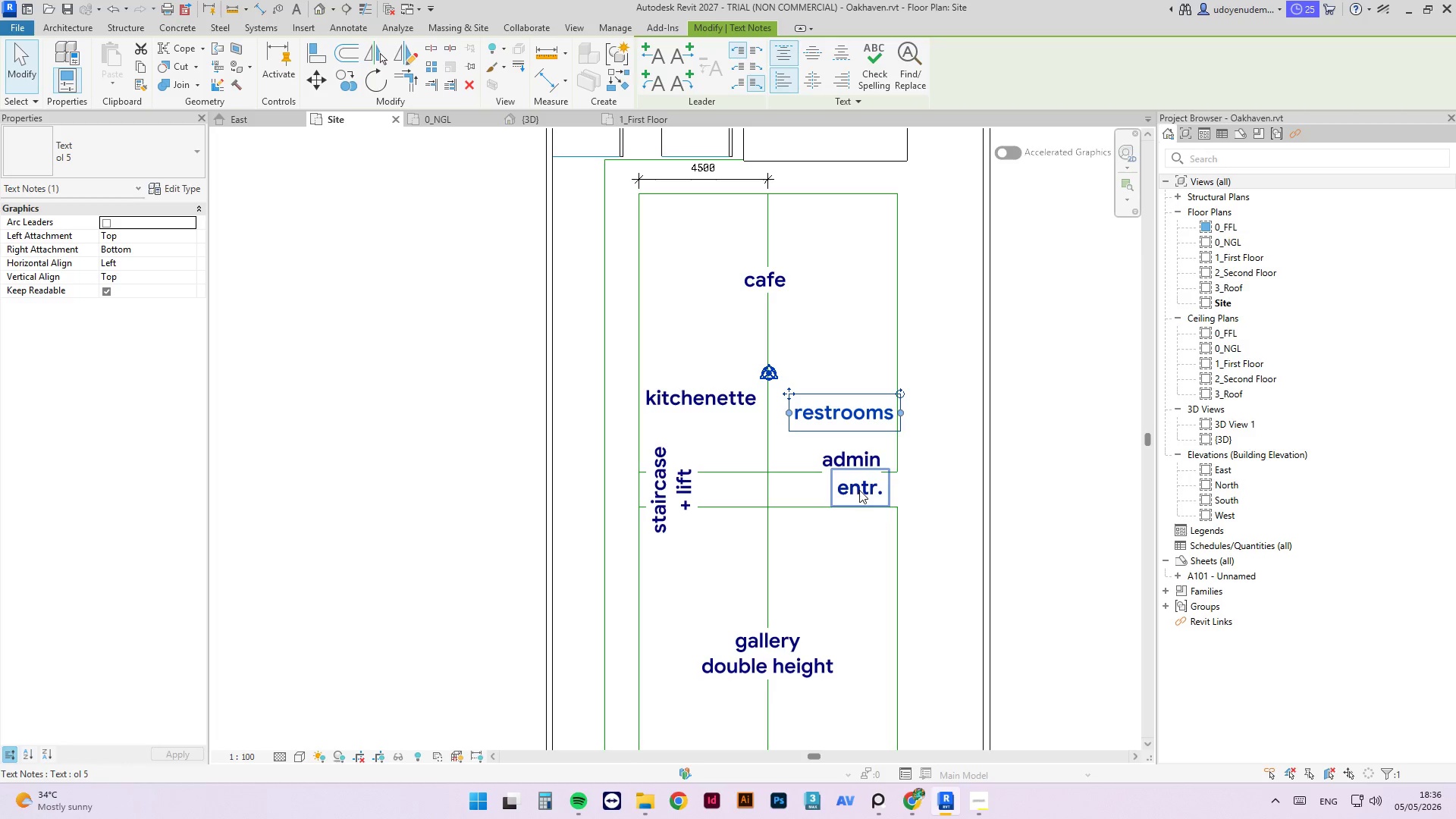 
wait(7.23)
 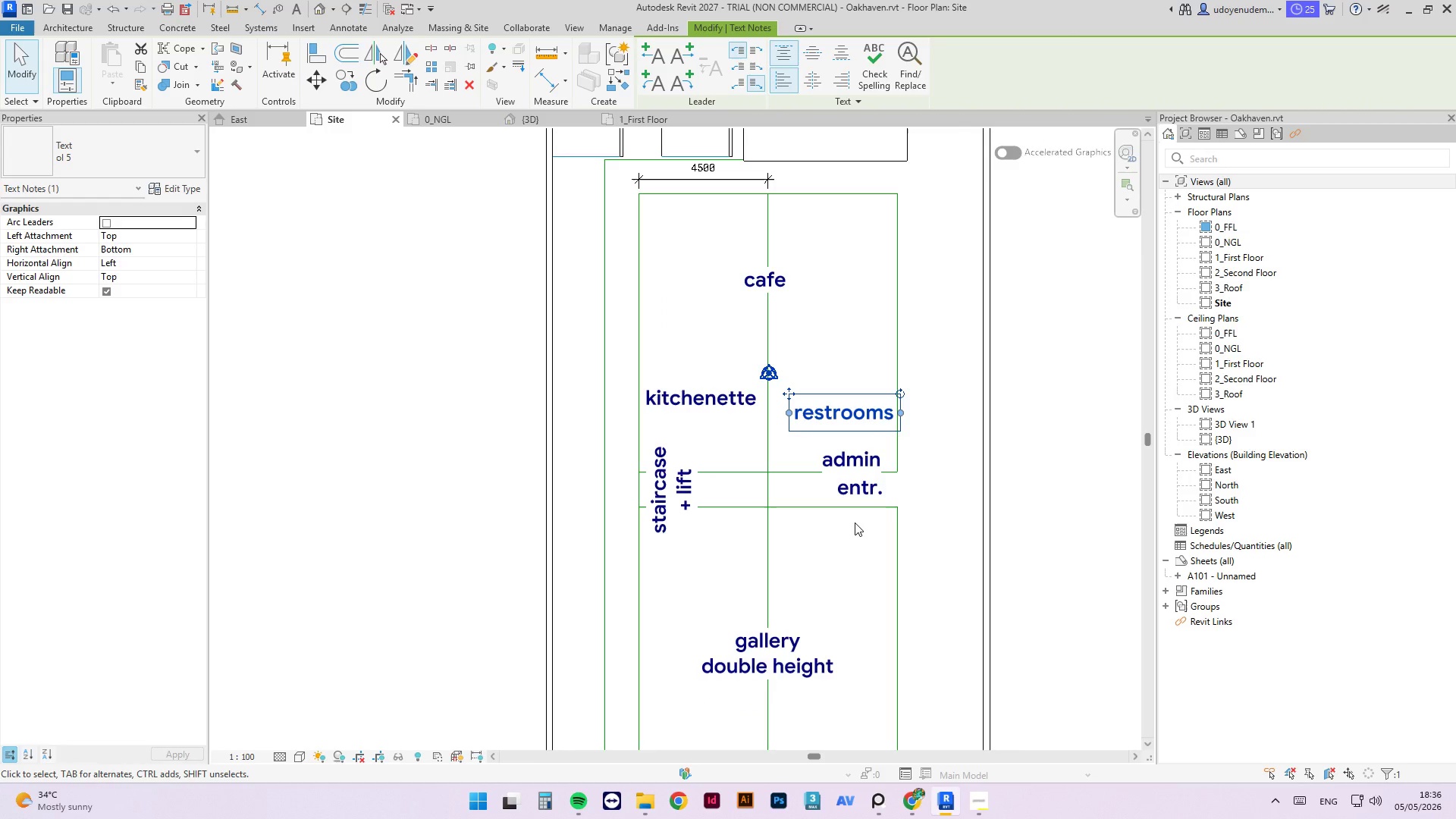 
double_click([871, 453])
 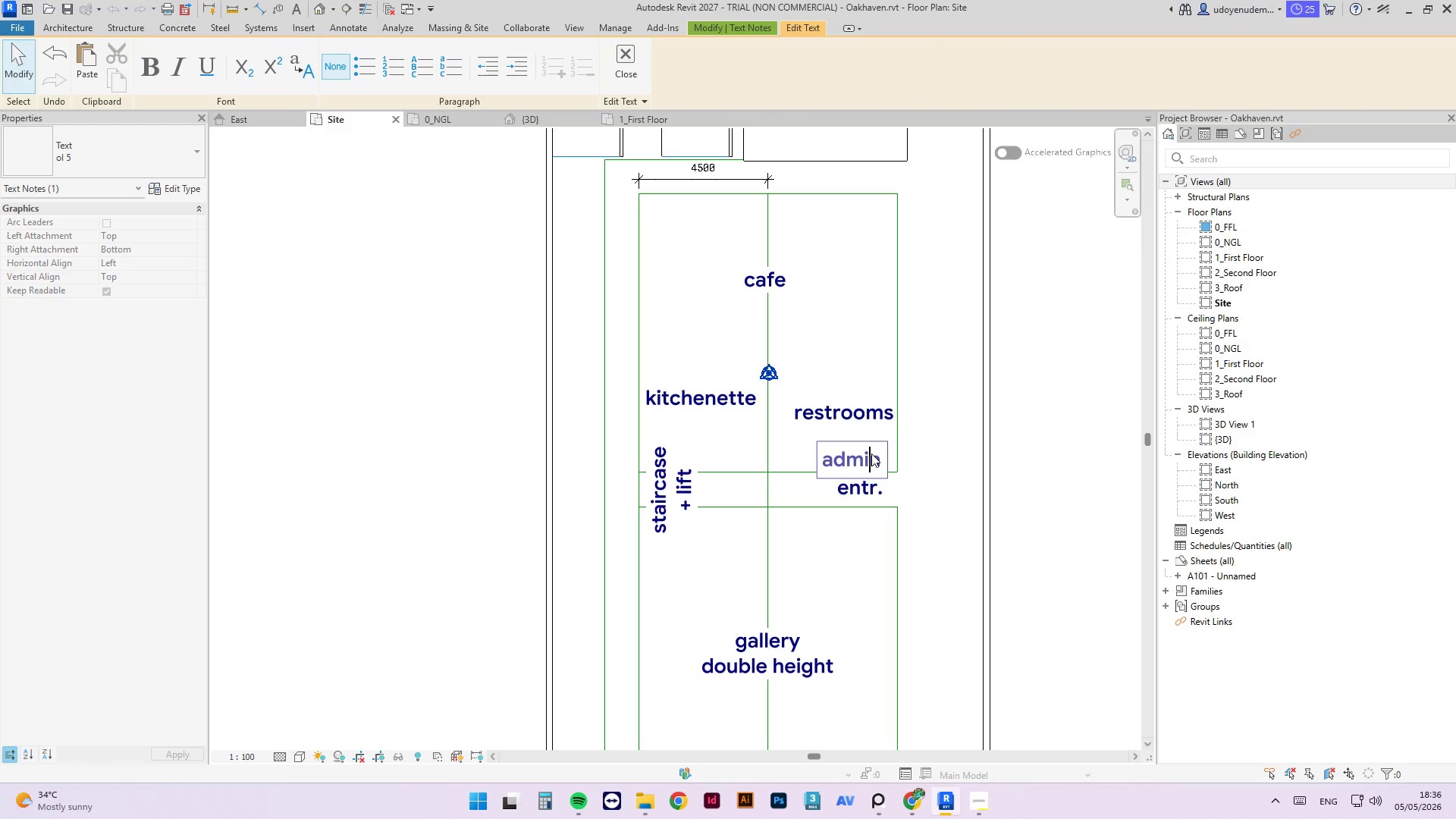 
triple_click([871, 453])
 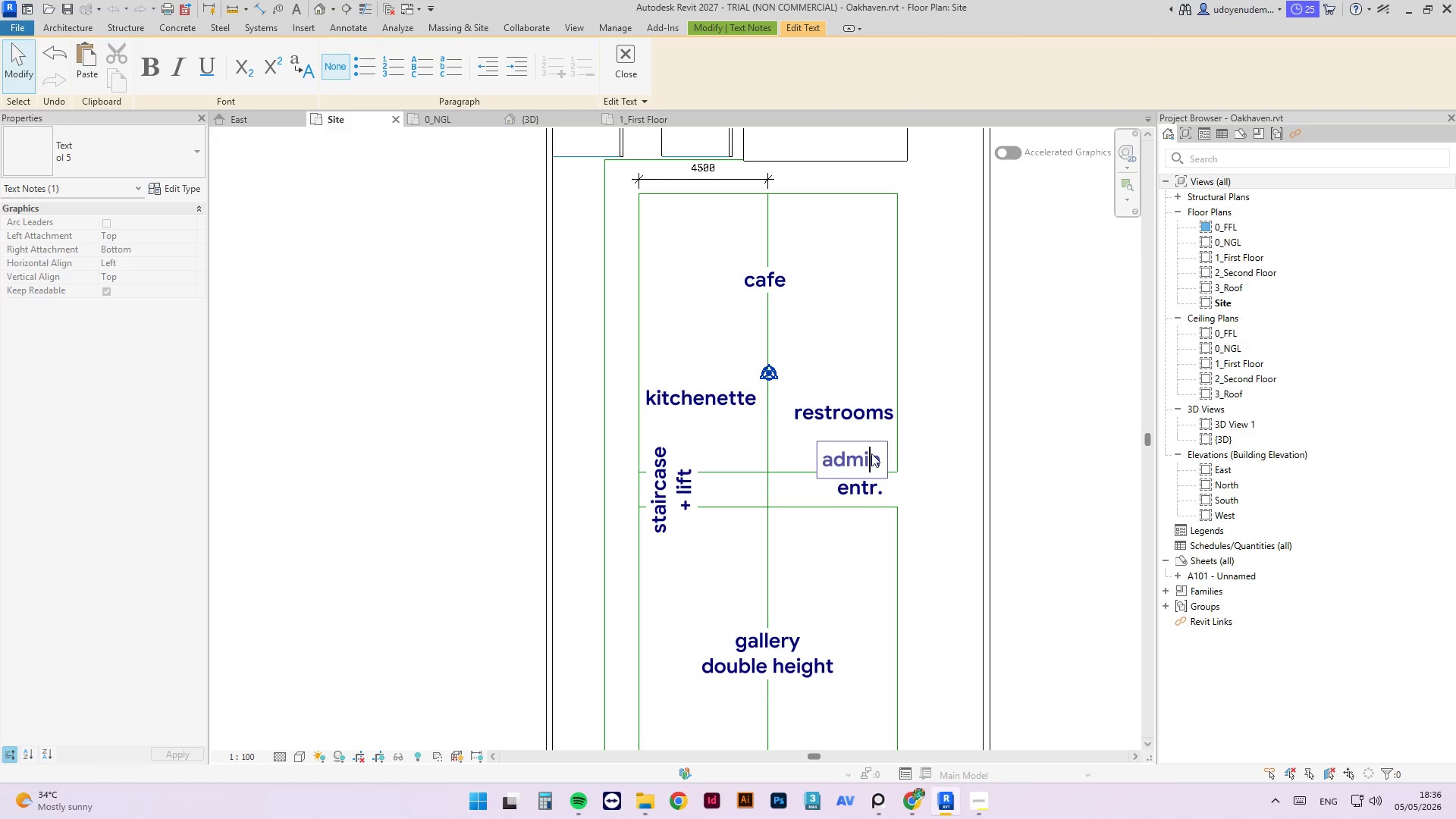 
triple_click([871, 453])
 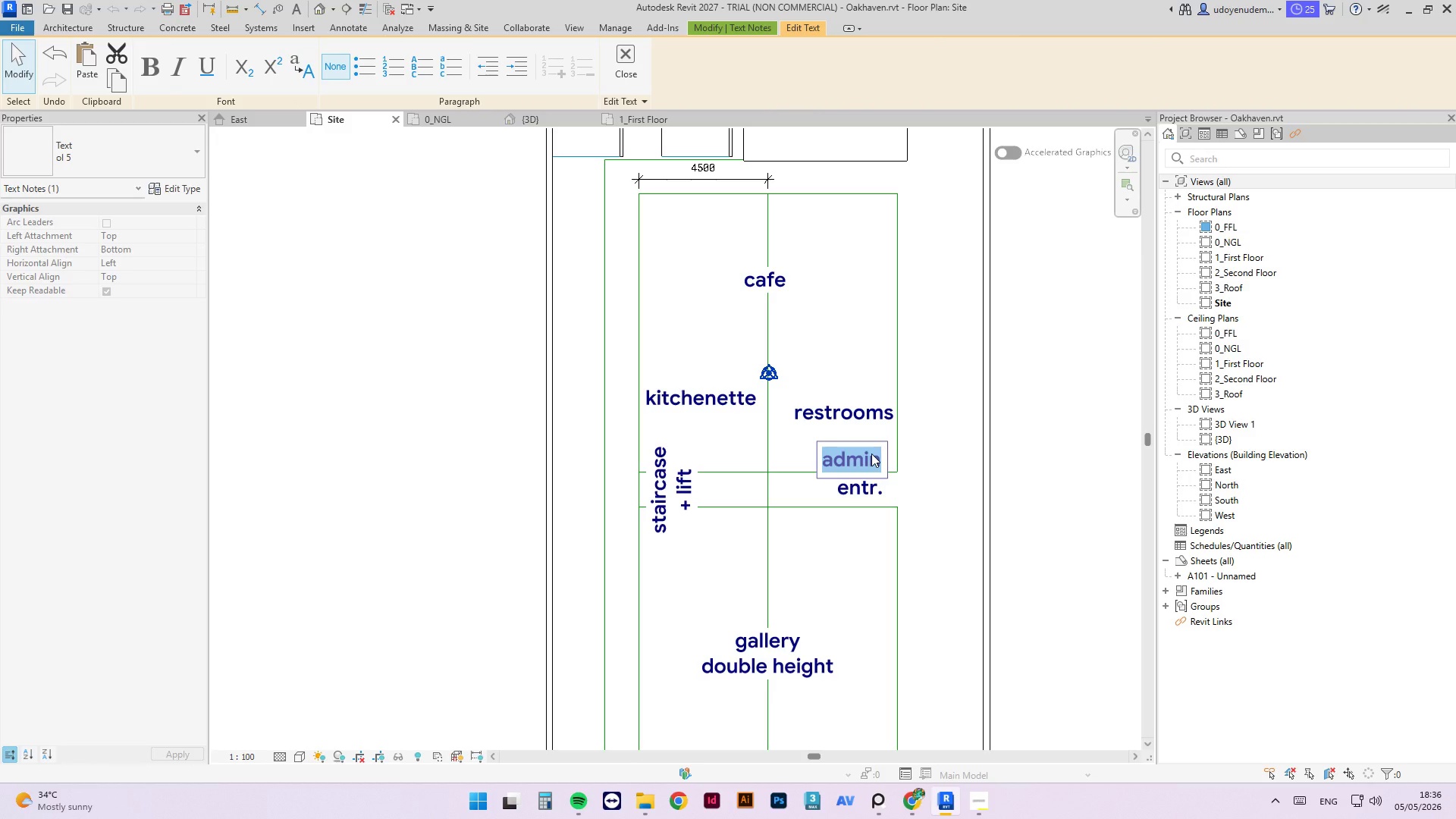 
type(R)
key(Backspace)
type(reception)
 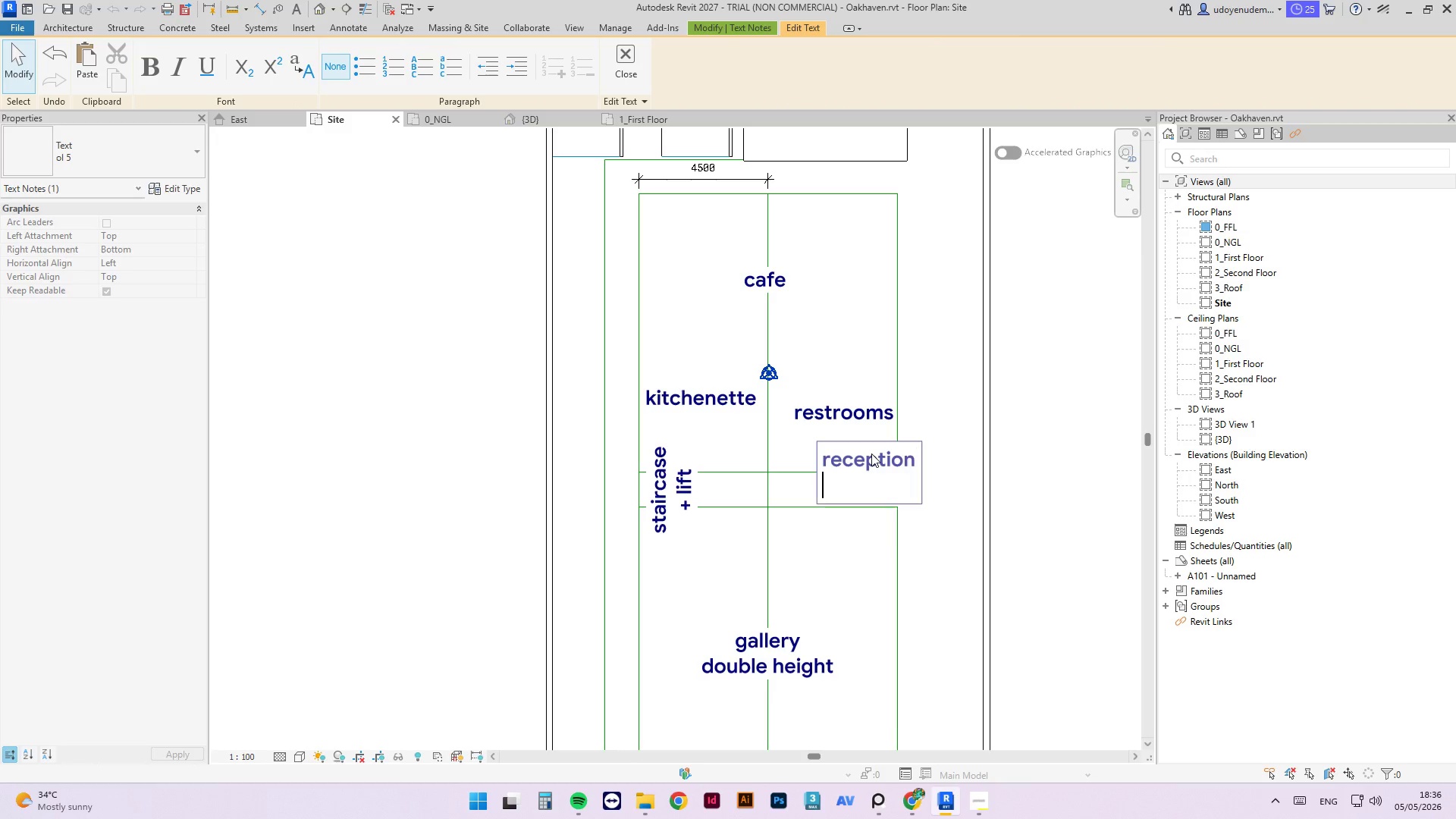 
key(Enter)
 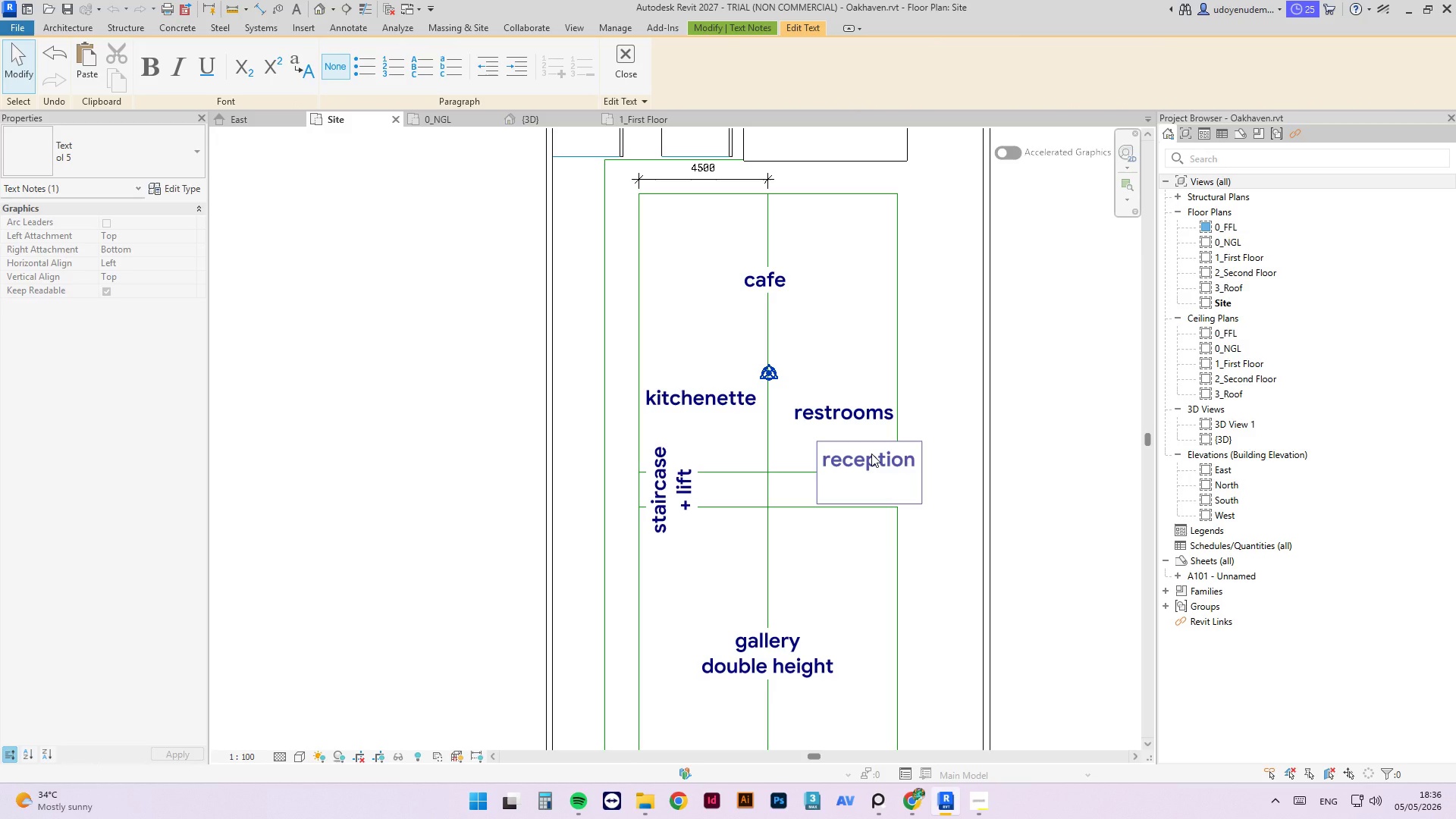 
key(Backspace)
 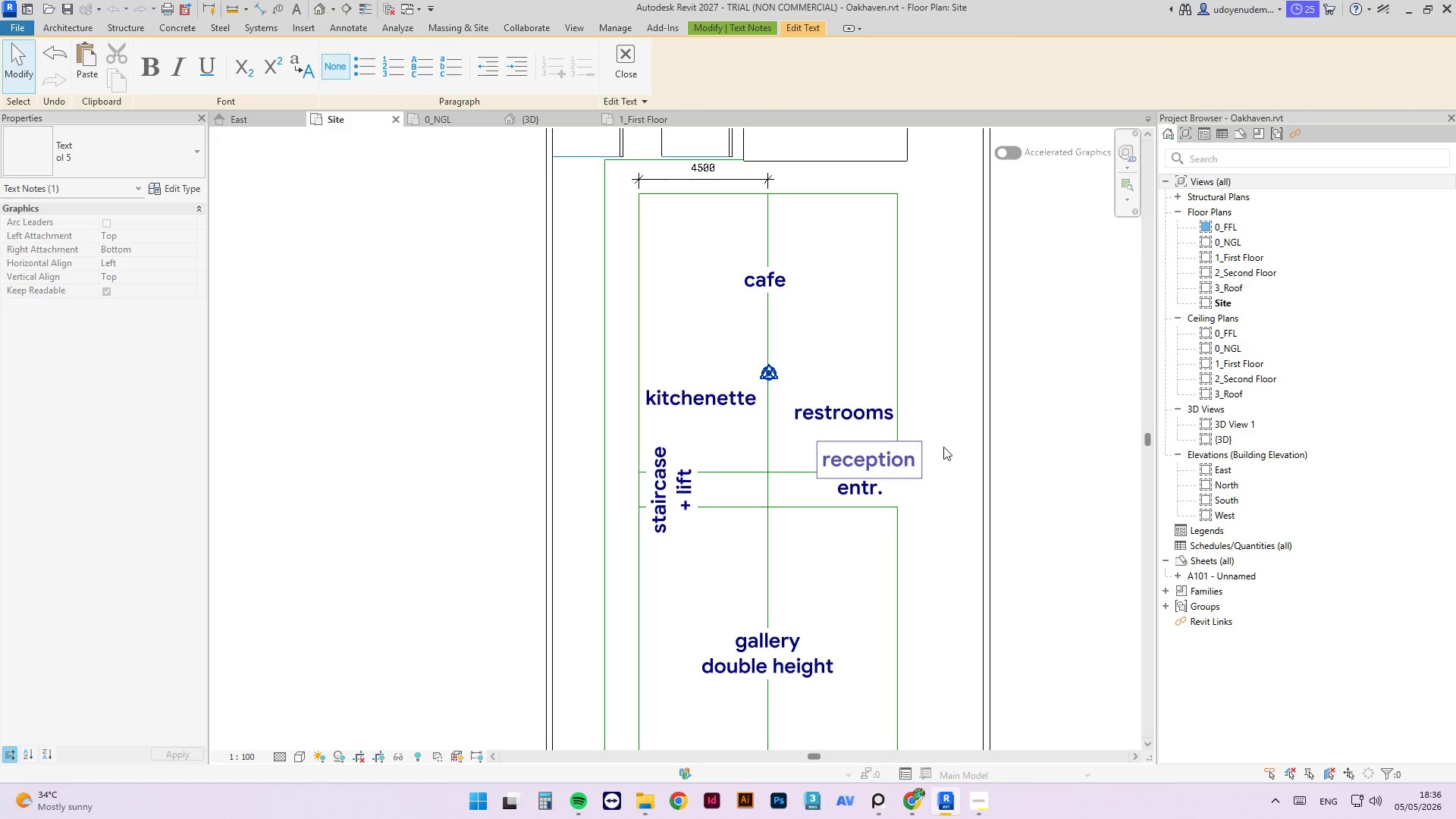 
key(Escape)
 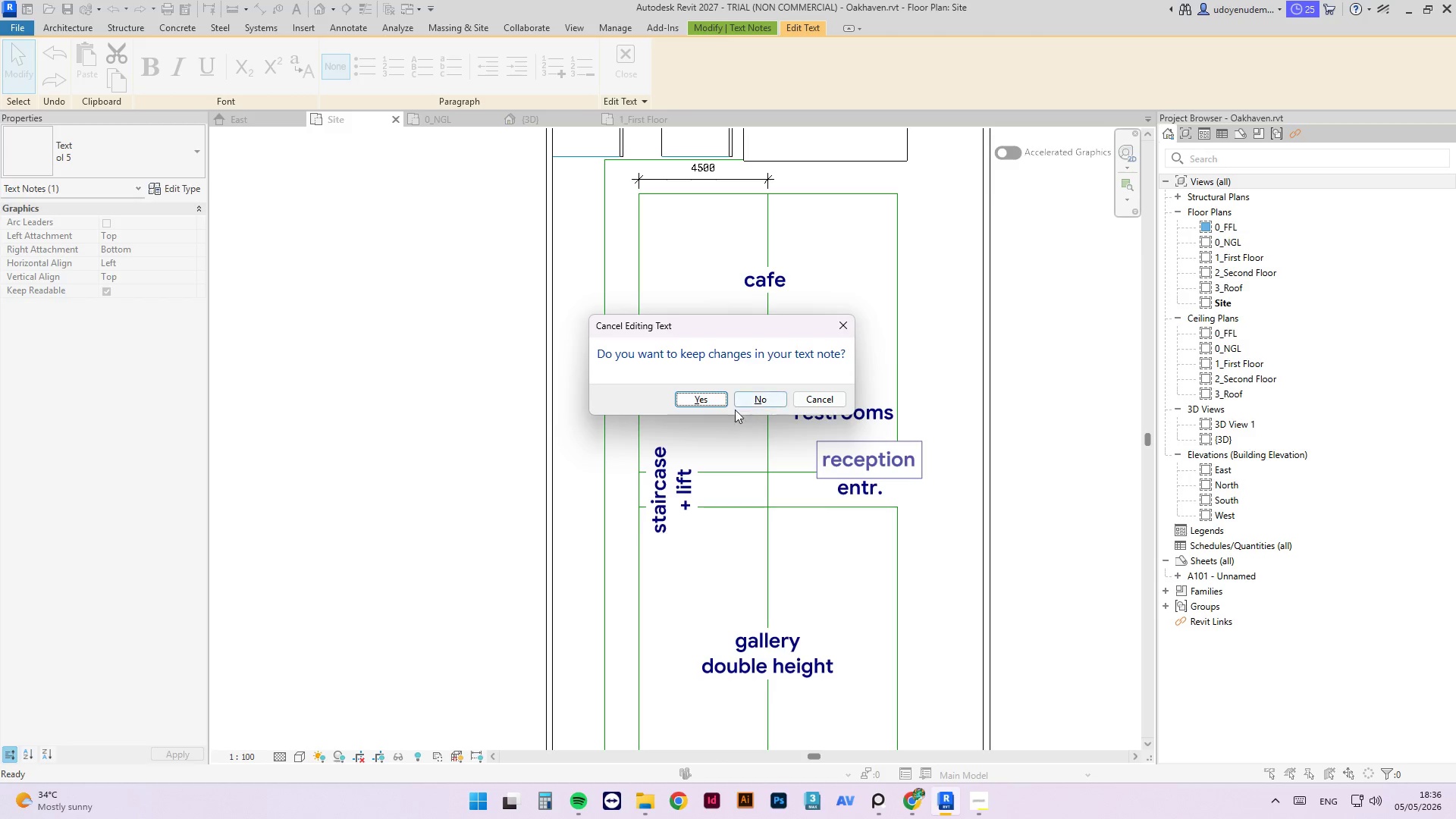 
left_click([707, 400])
 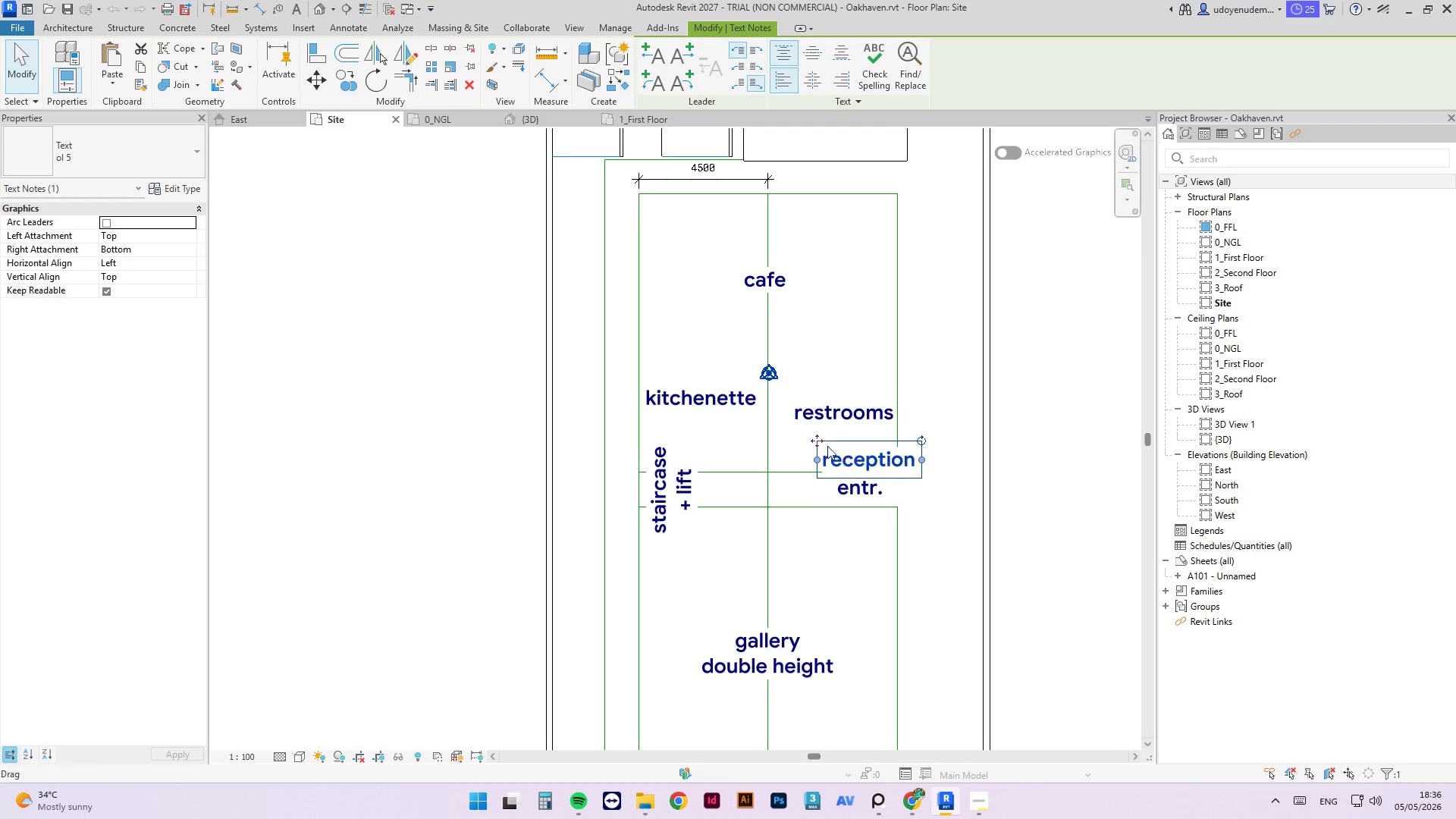 
left_click_drag(start_coordinate=[824, 447], to_coordinate=[797, 439])
 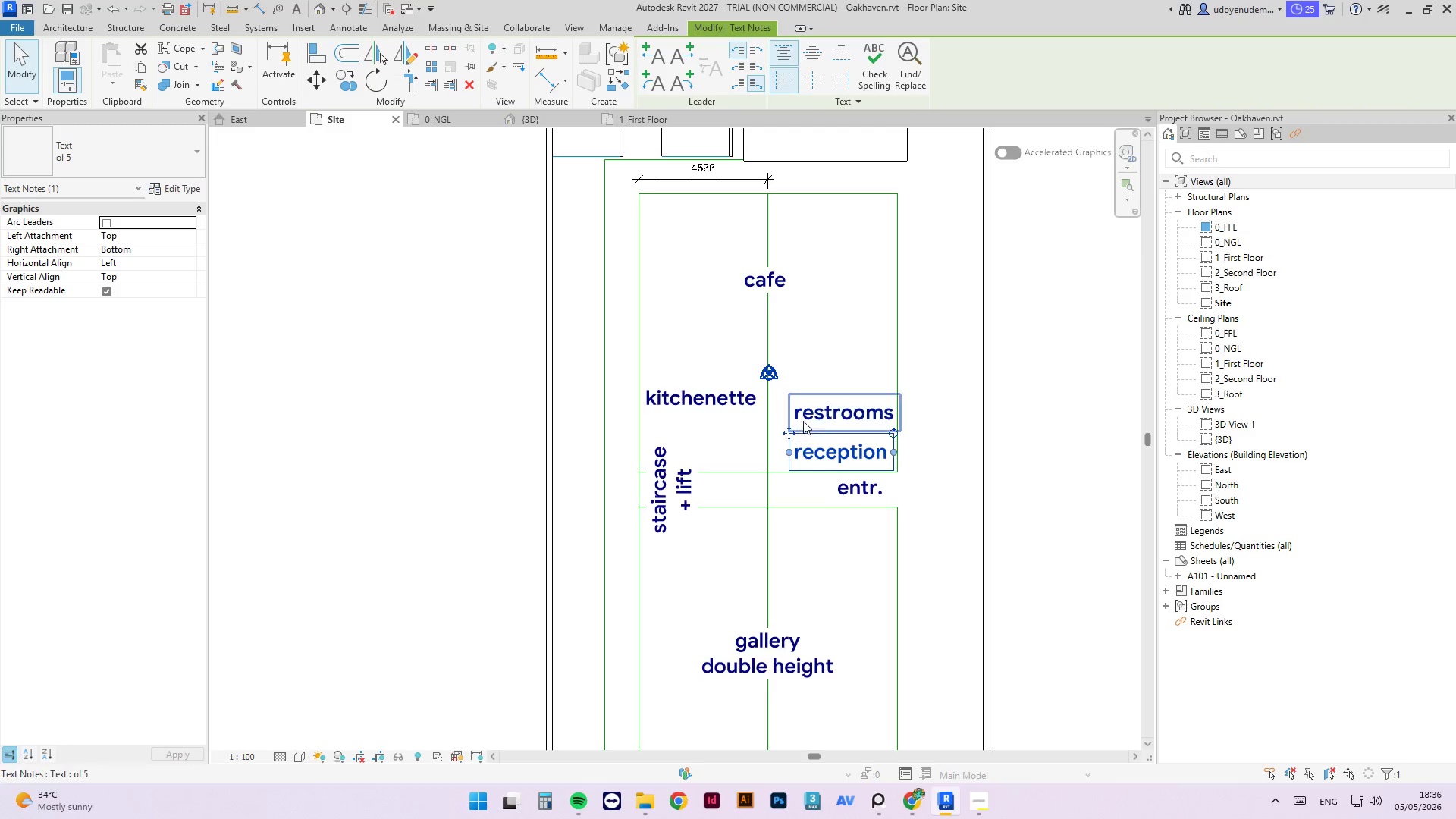 
left_click([809, 414])
 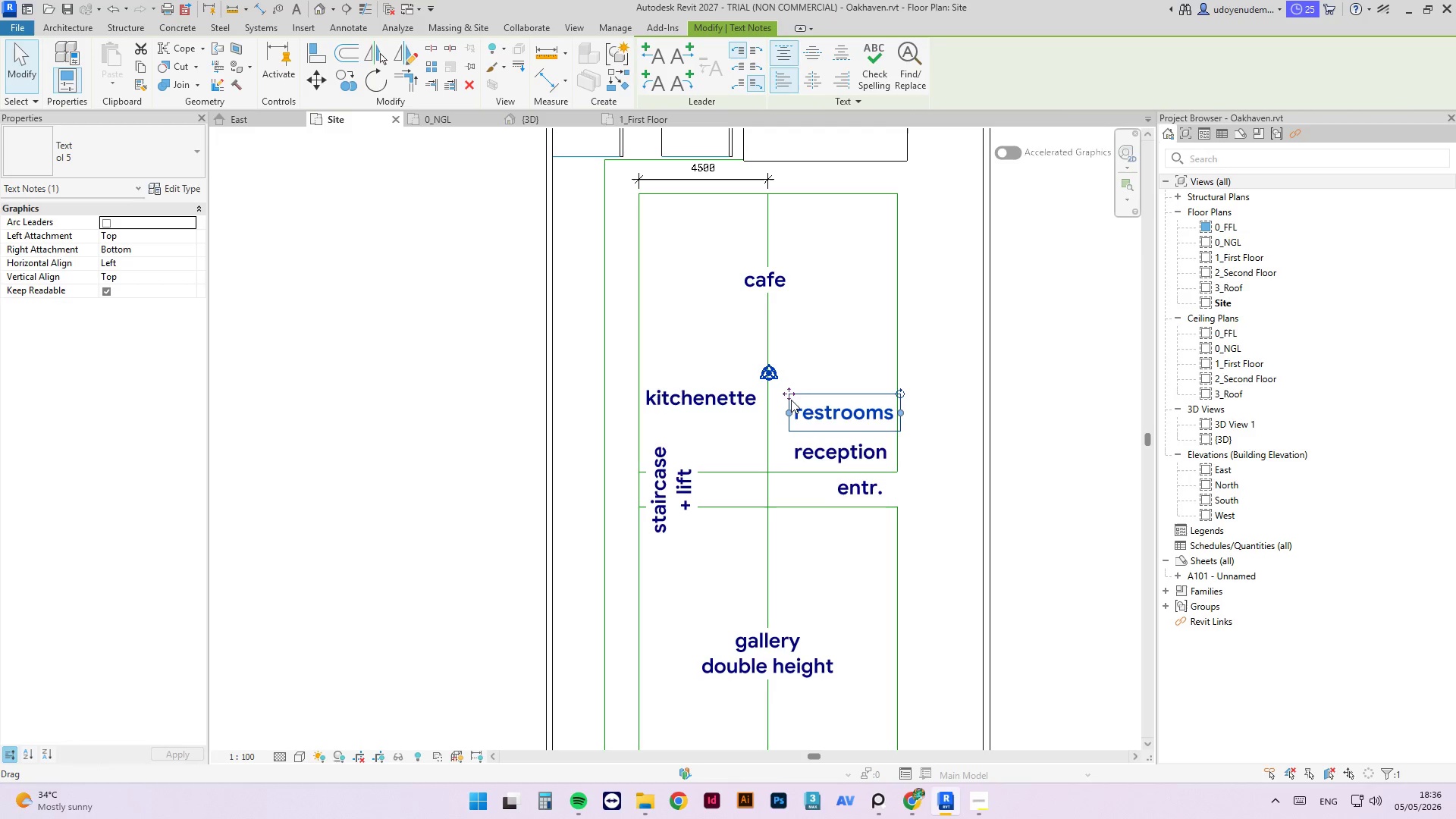 
left_click_drag(start_coordinate=[791, 397], to_coordinate=[791, 376])
 